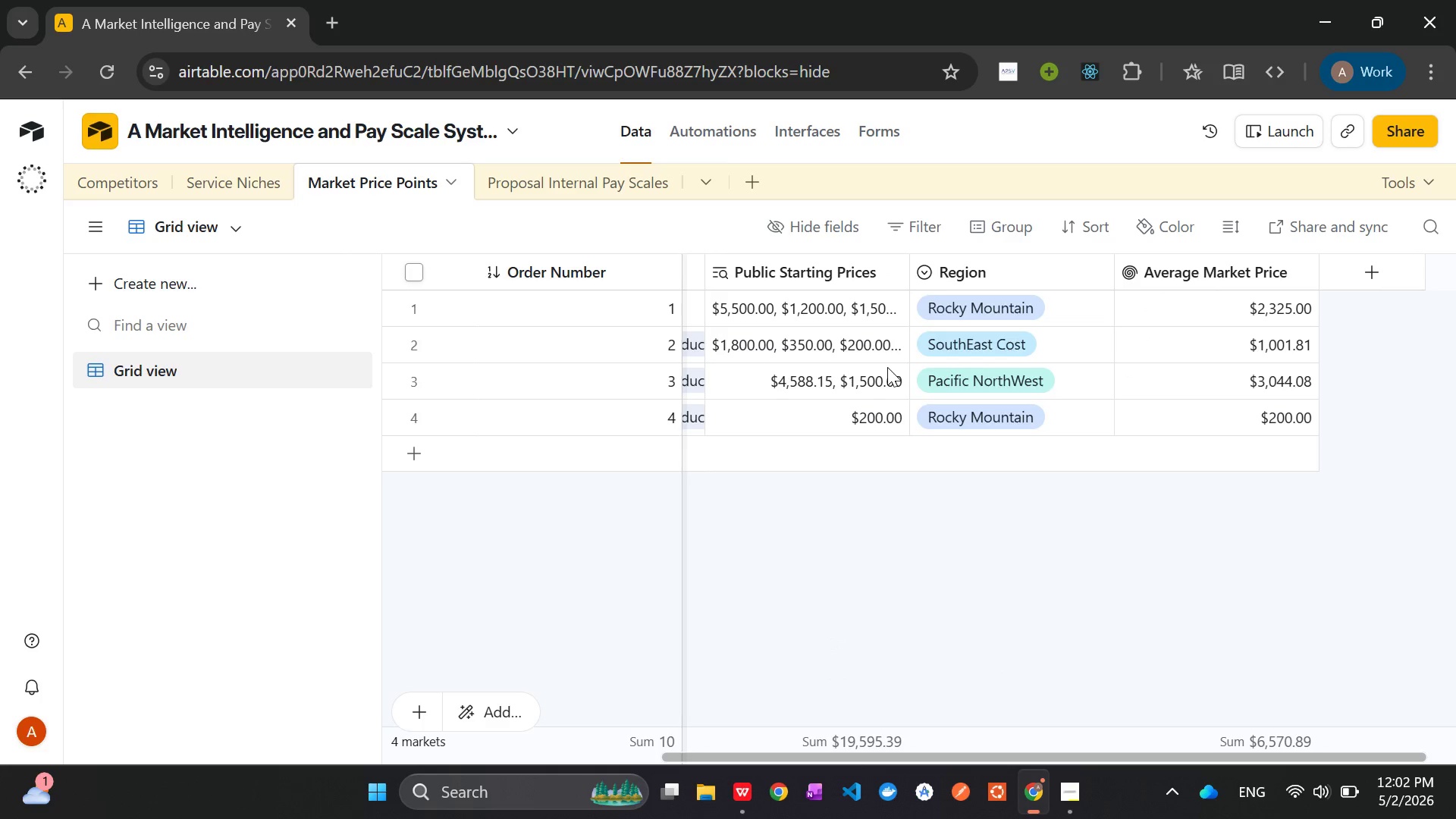 
mouse_move([802, 298])
 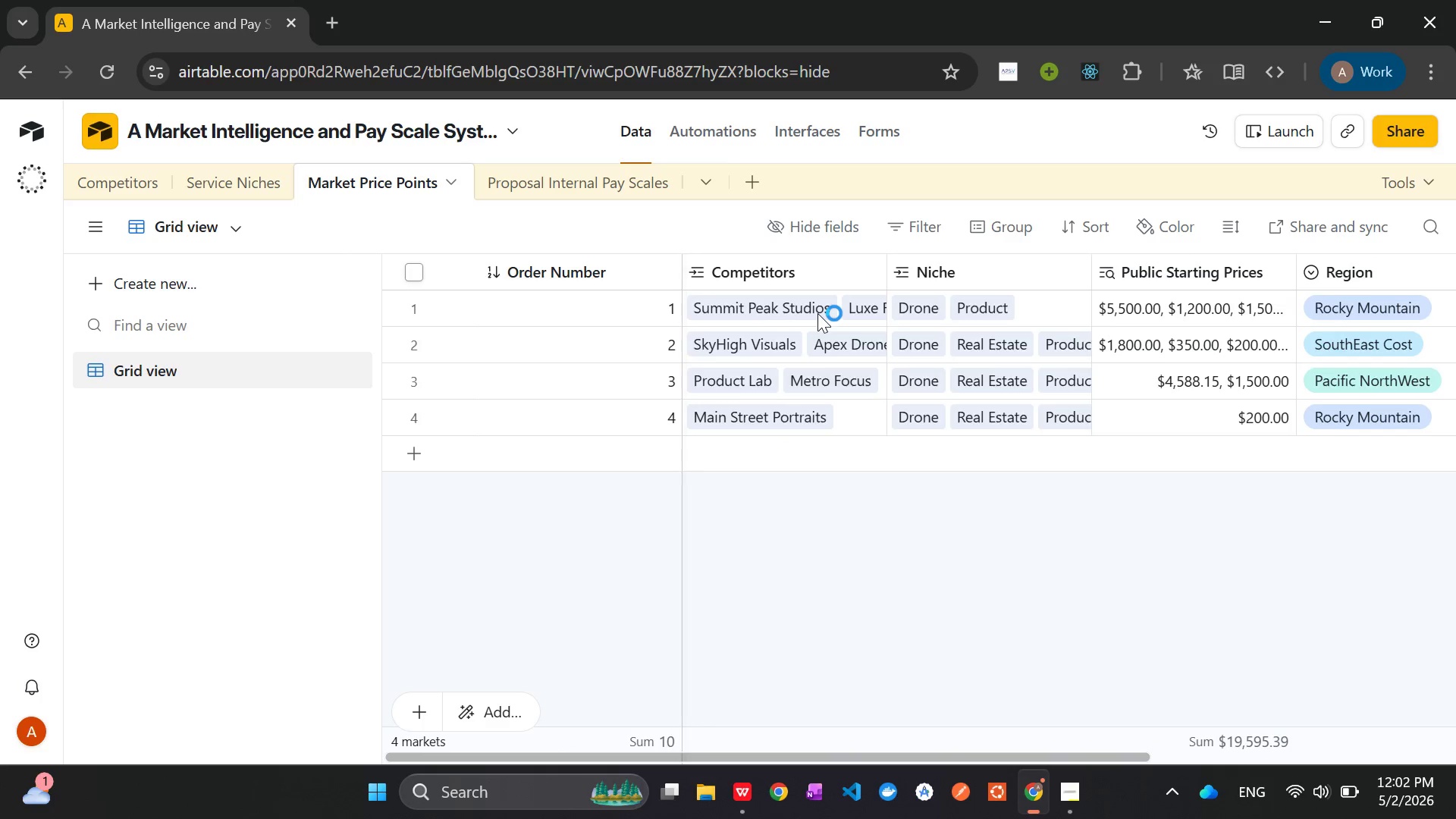 
mouse_move([1171, 274])
 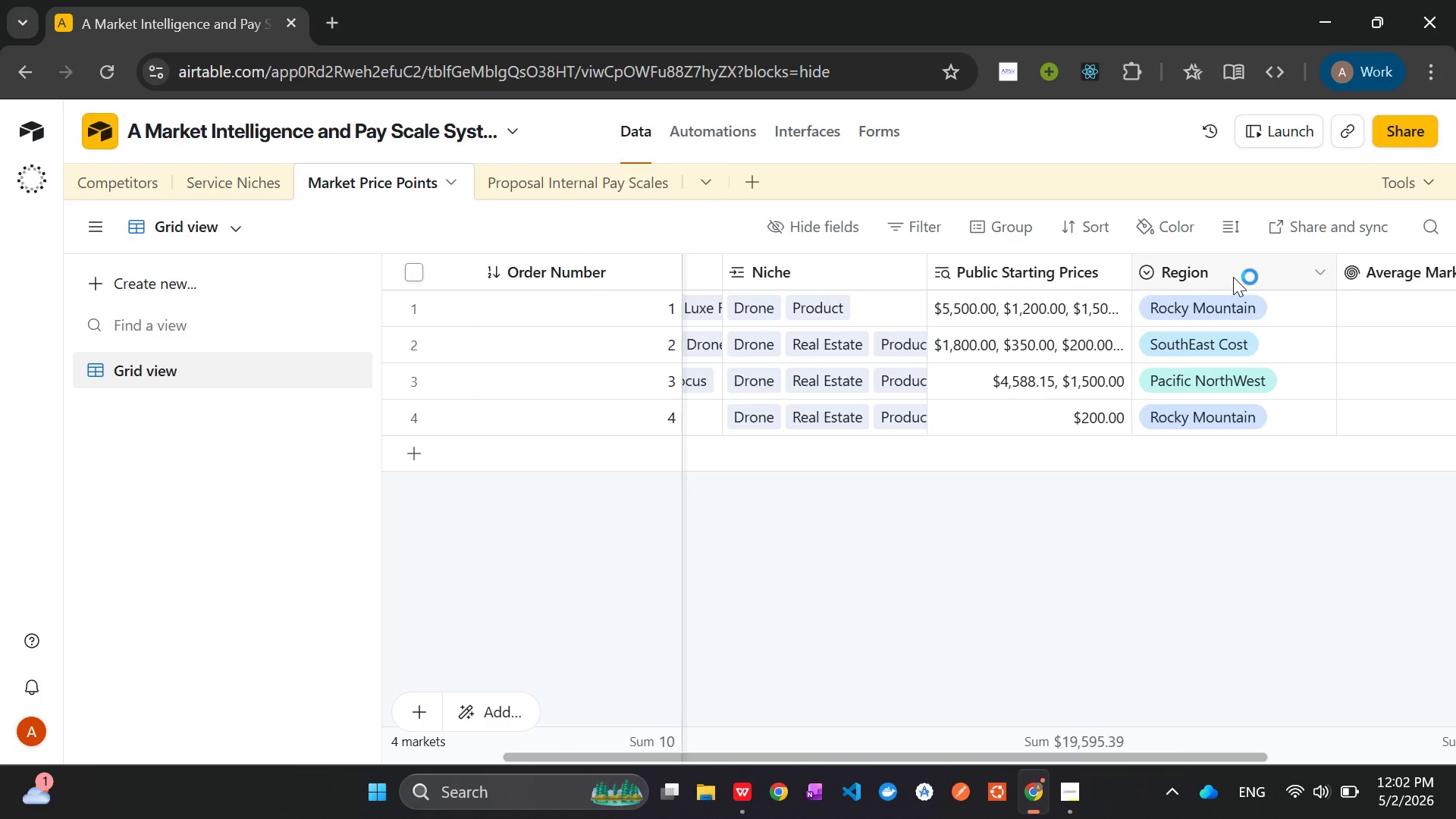 
right_click([1233, 277])
 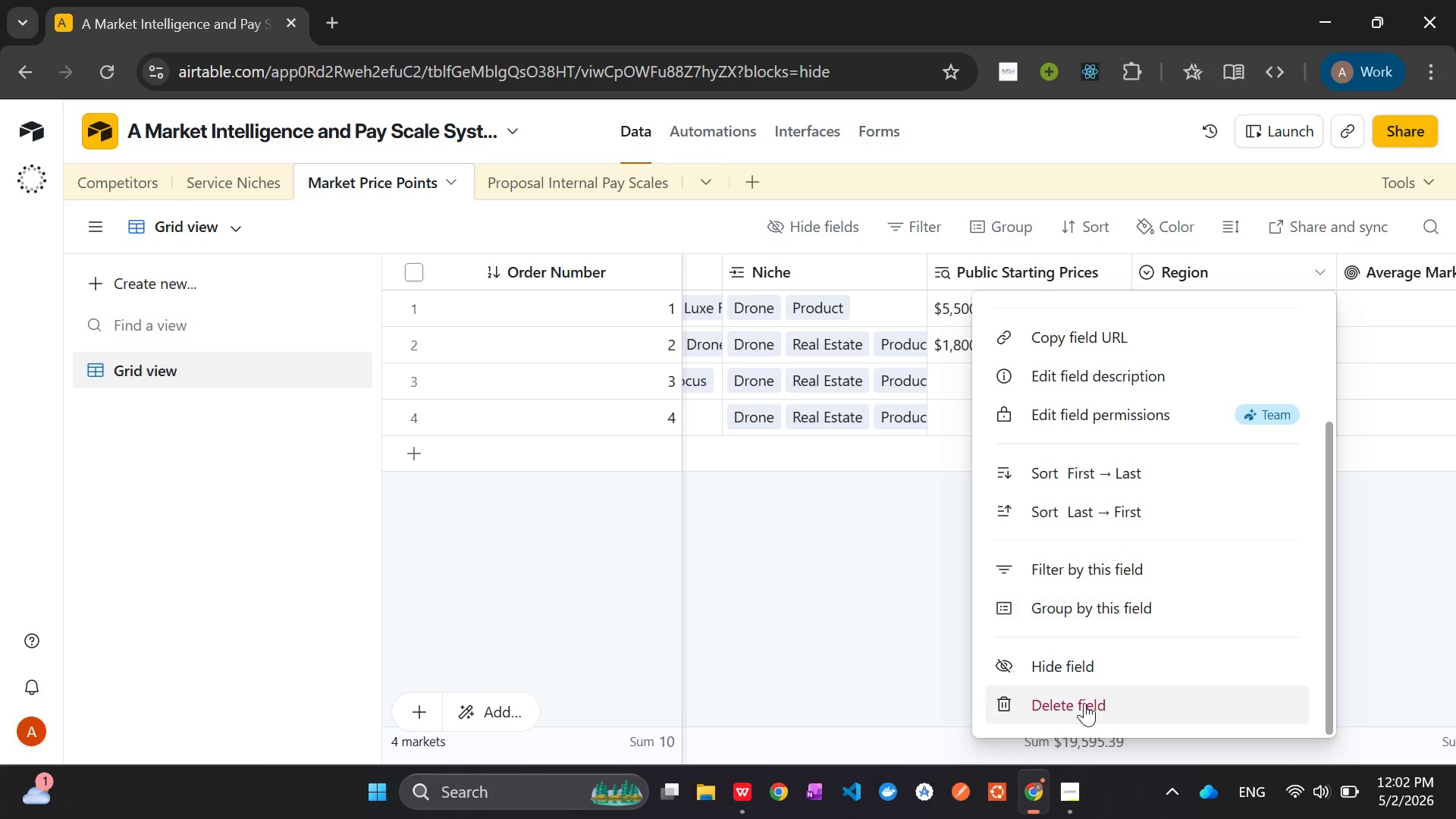 
left_click([1080, 713])
 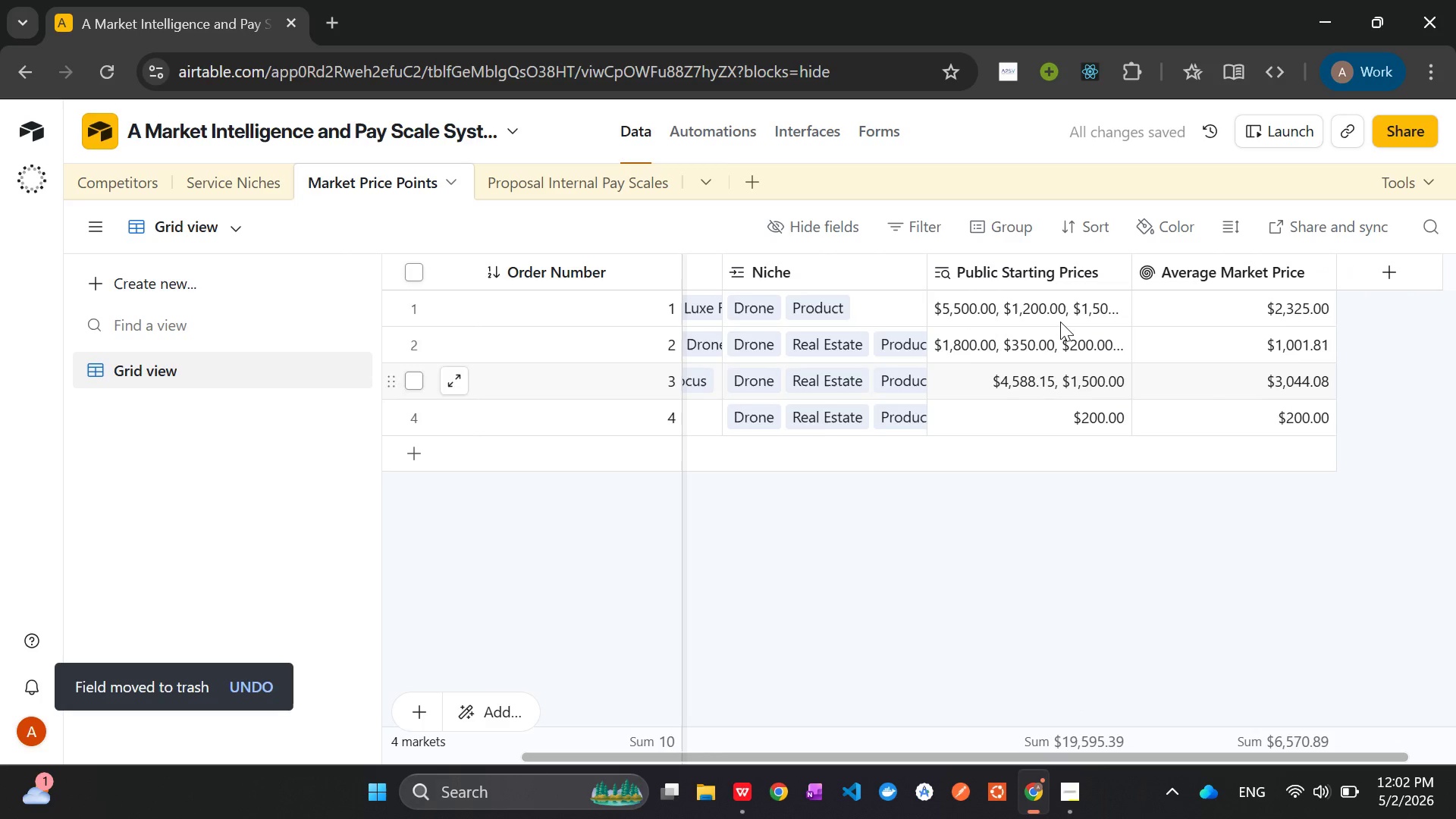 
left_click([1016, 302])
 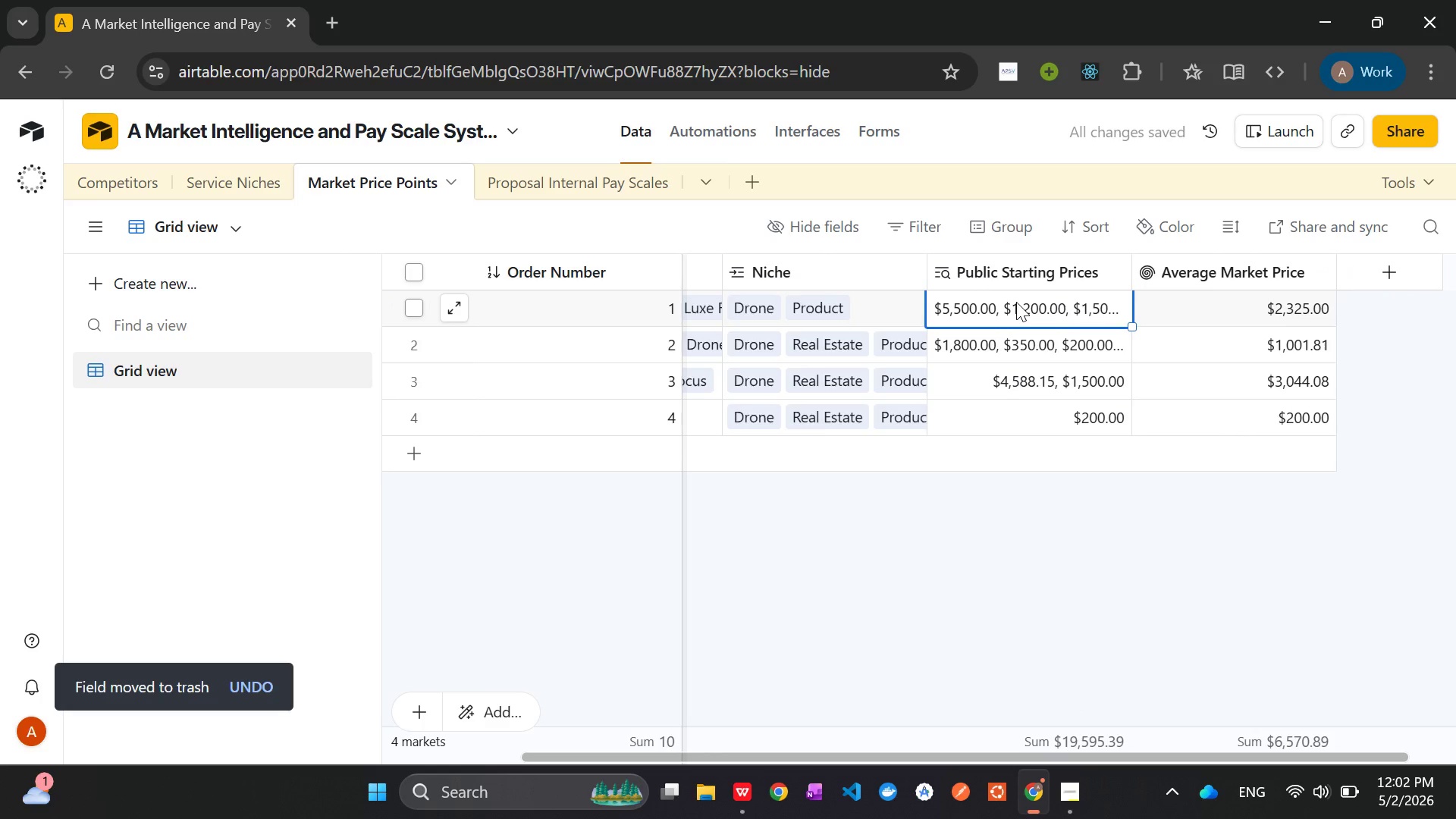 
double_click([1016, 302])
 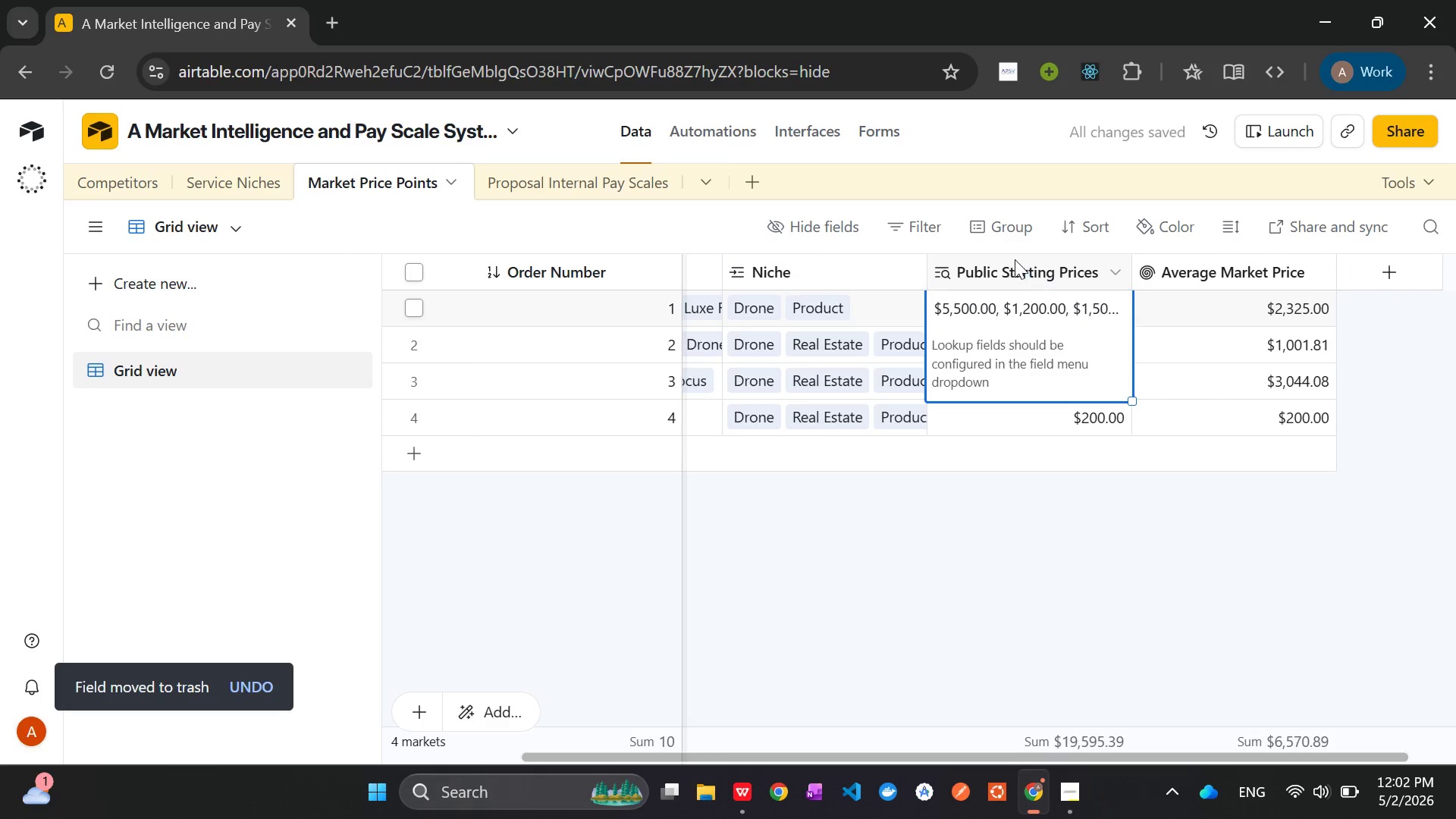 
right_click([1013, 258])
 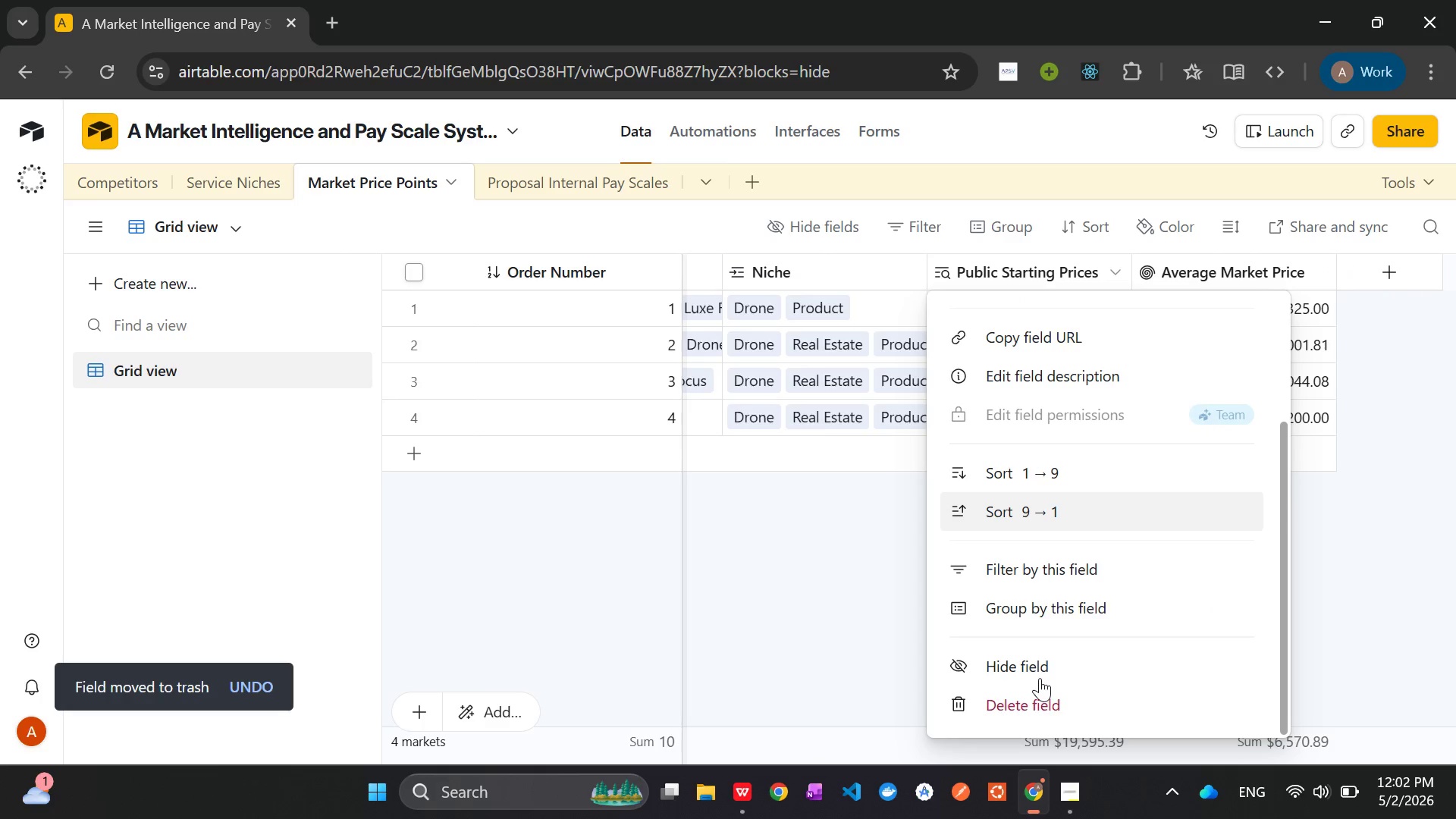 
left_click([1021, 703])
 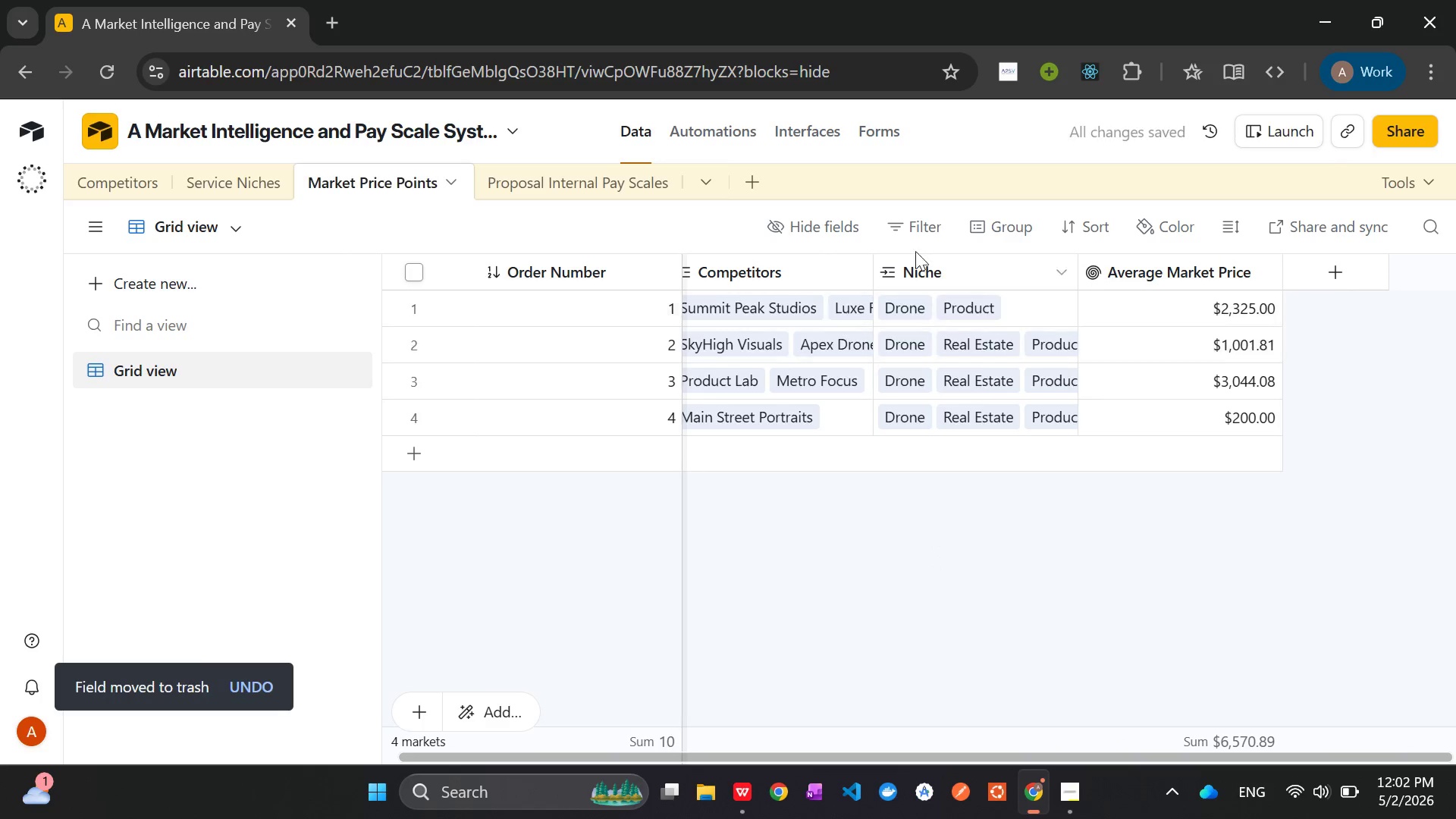 
left_click([987, 262])
 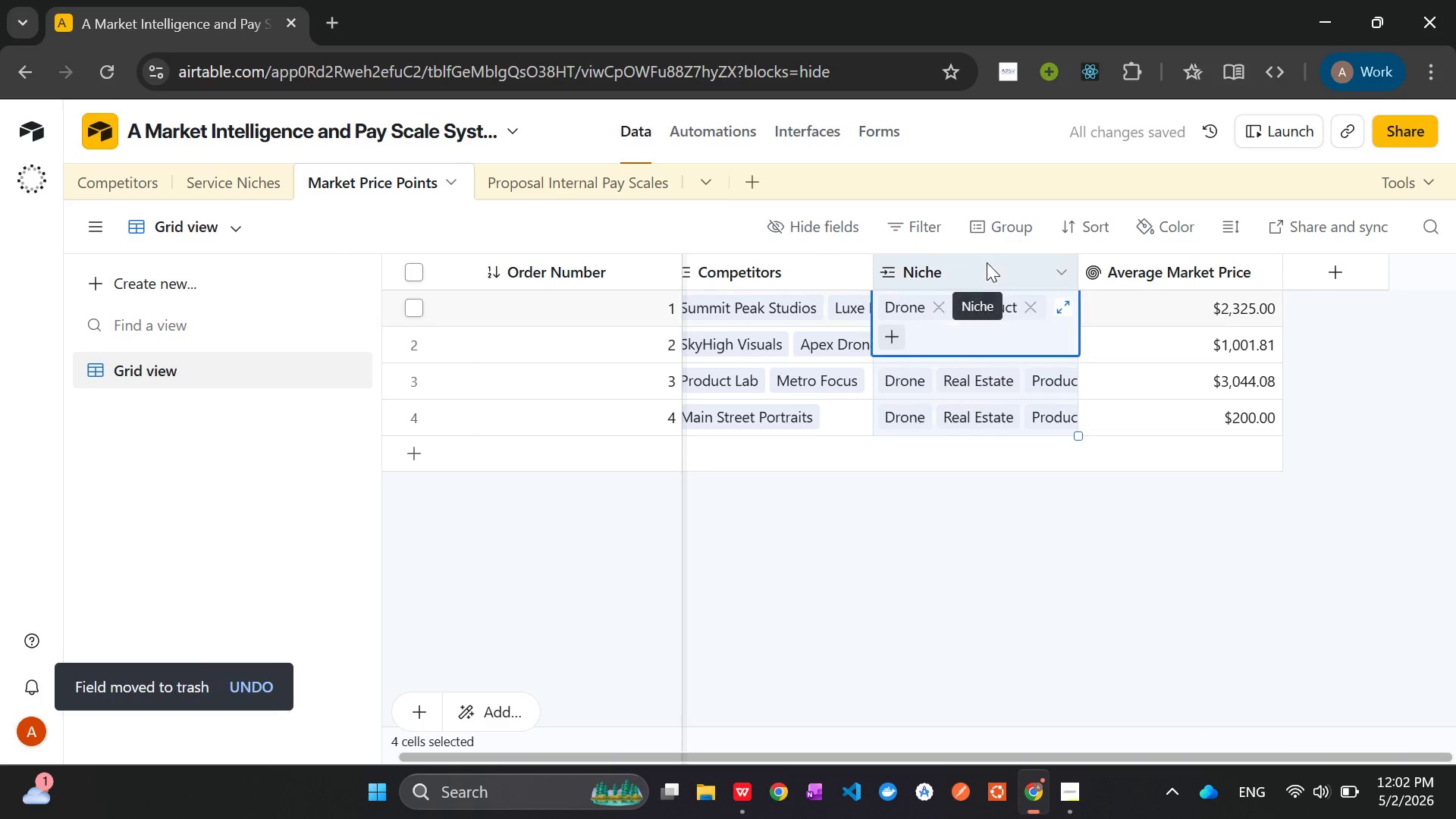 
right_click([987, 262])
 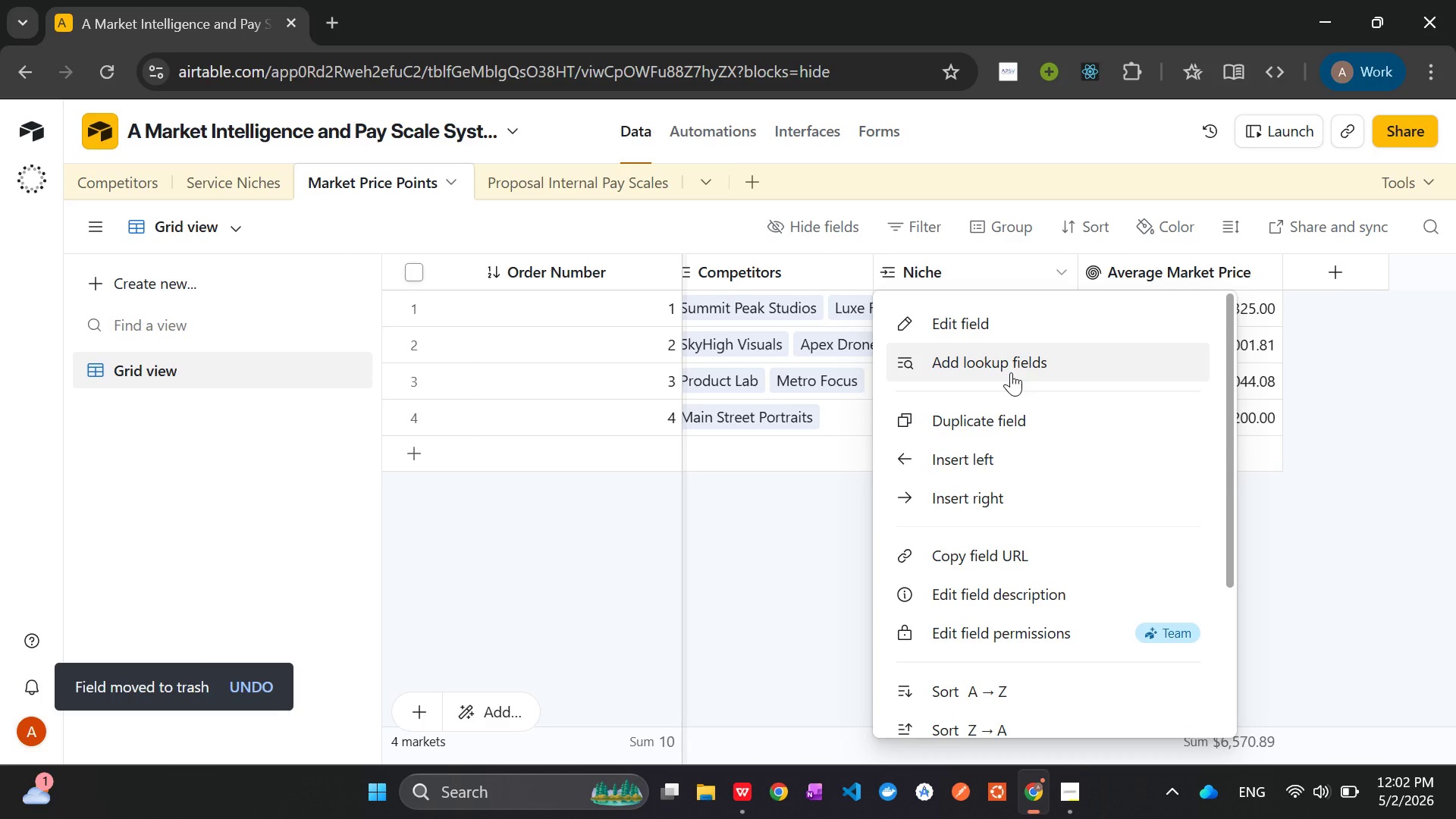 
wait(6.22)
 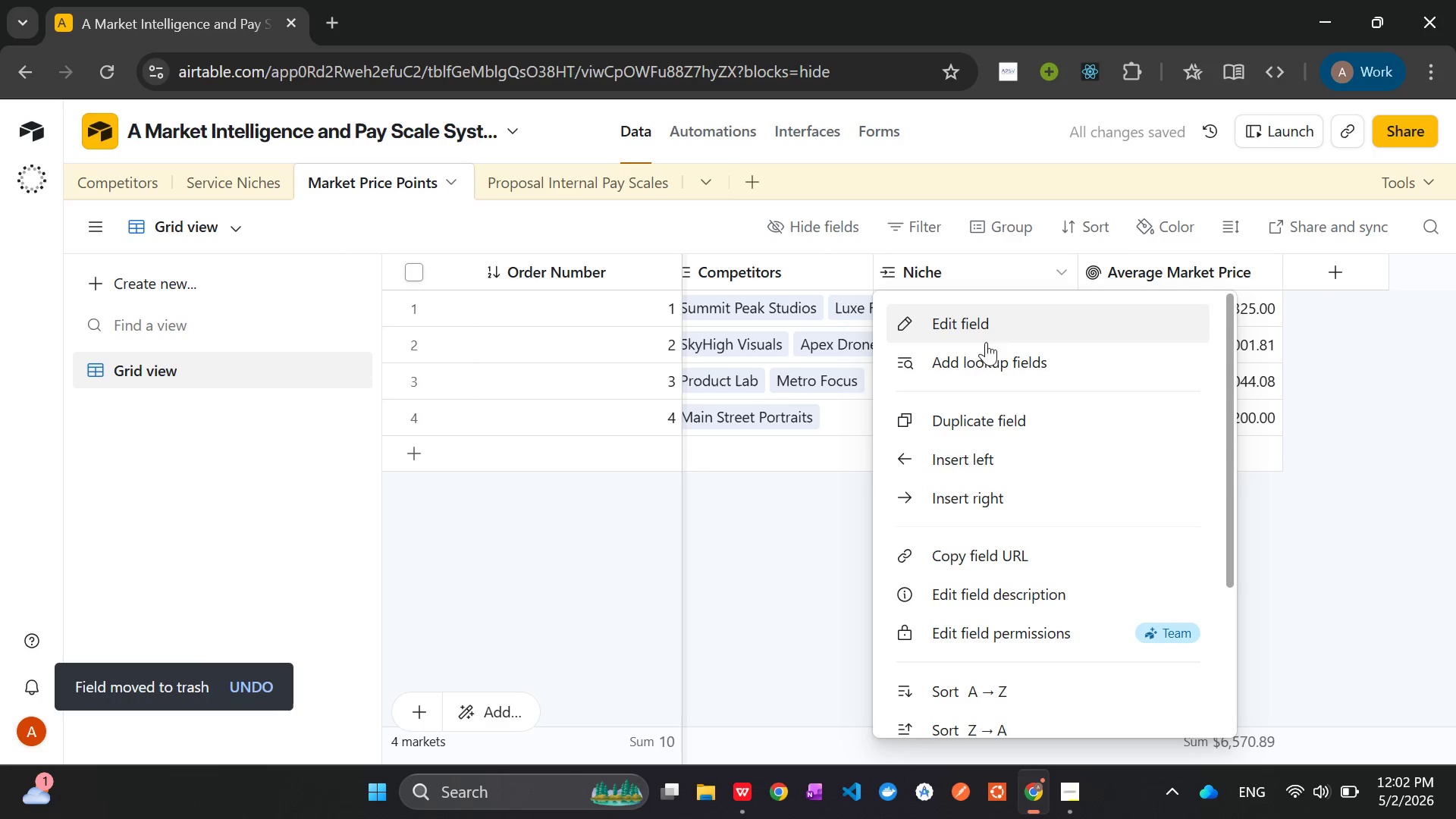 
left_click([1012, 498])
 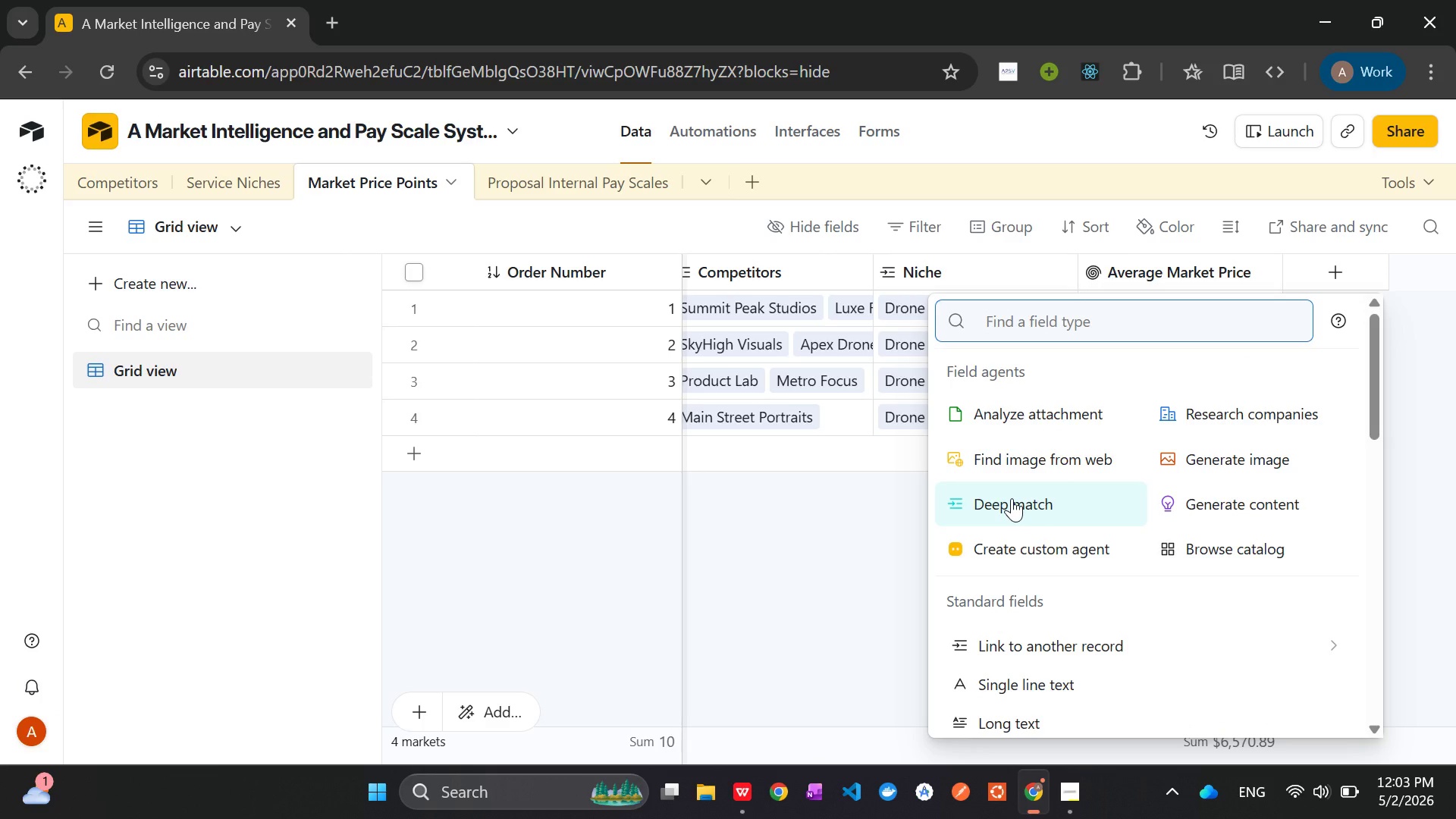 
type(loo)
 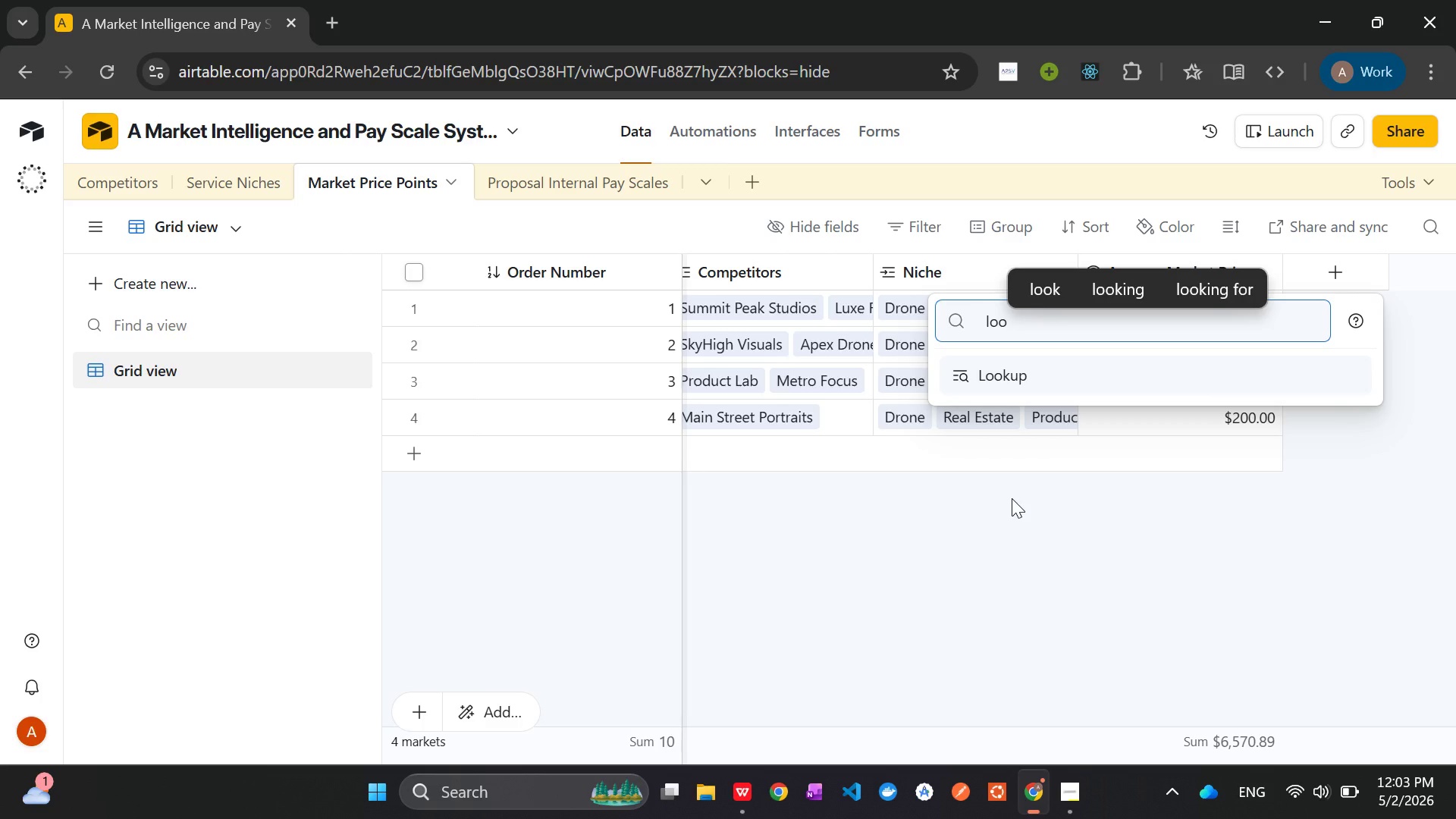 
key(Enter)
 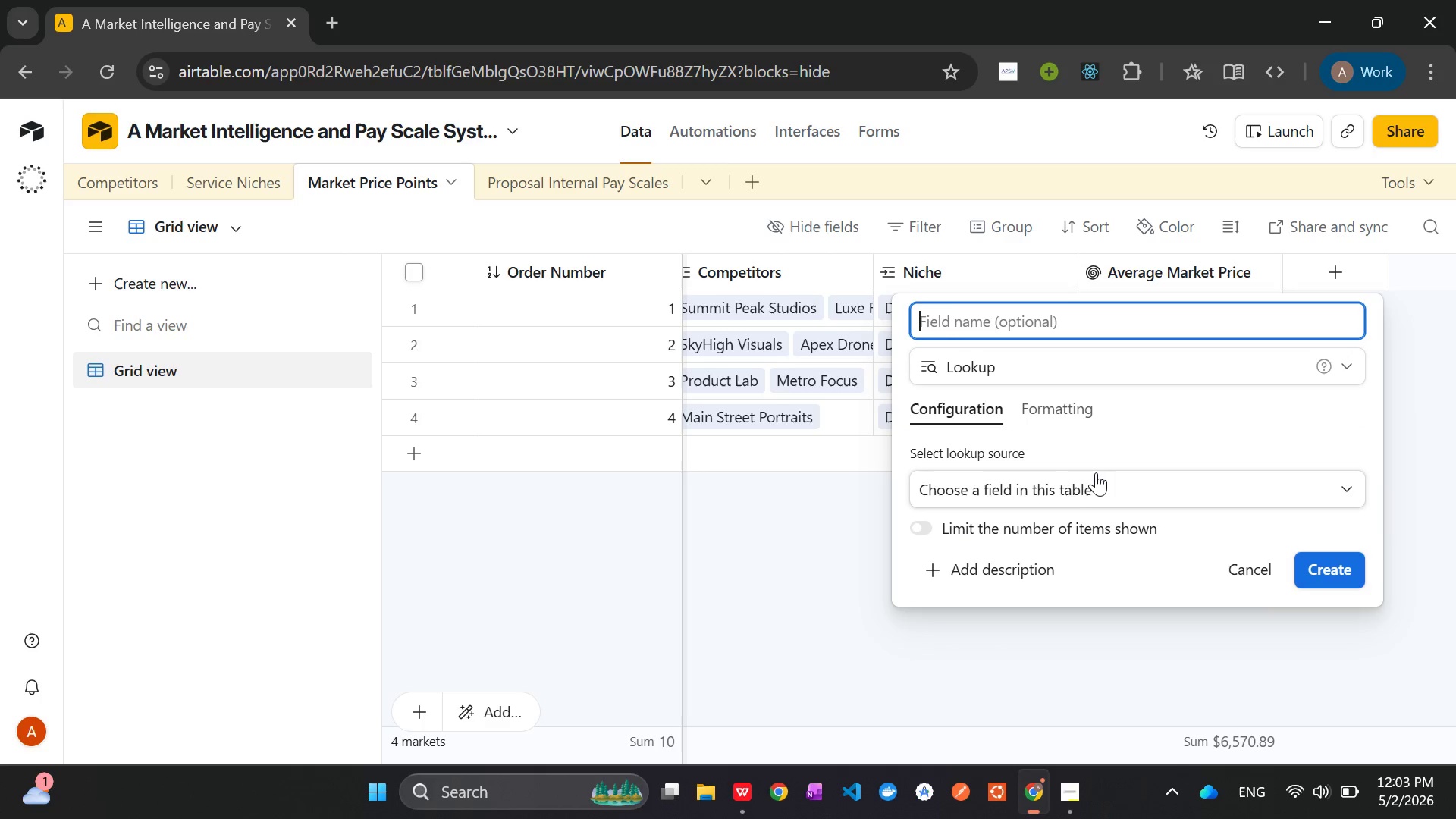 
left_click([1101, 483])
 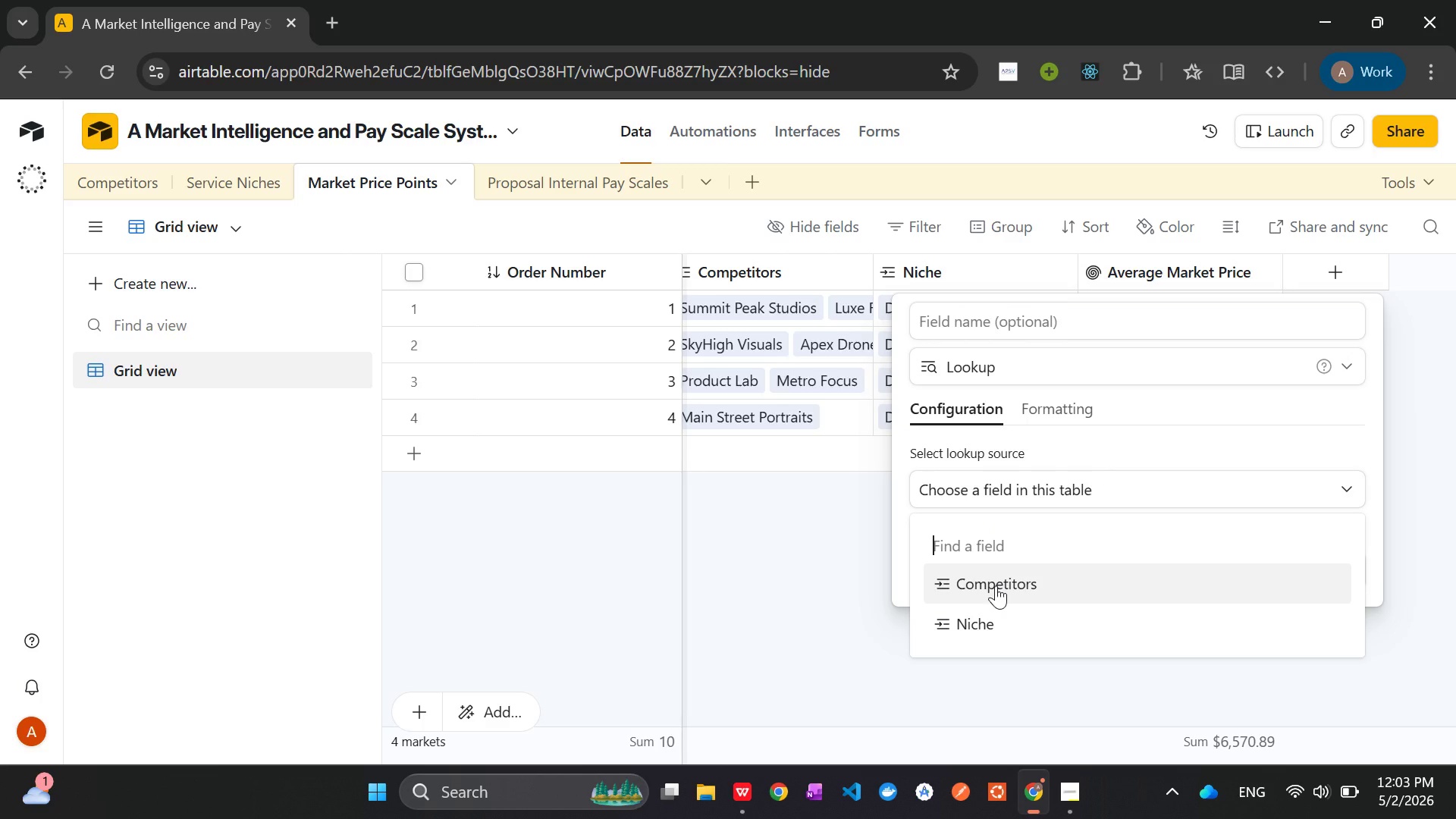 
wait(7.72)
 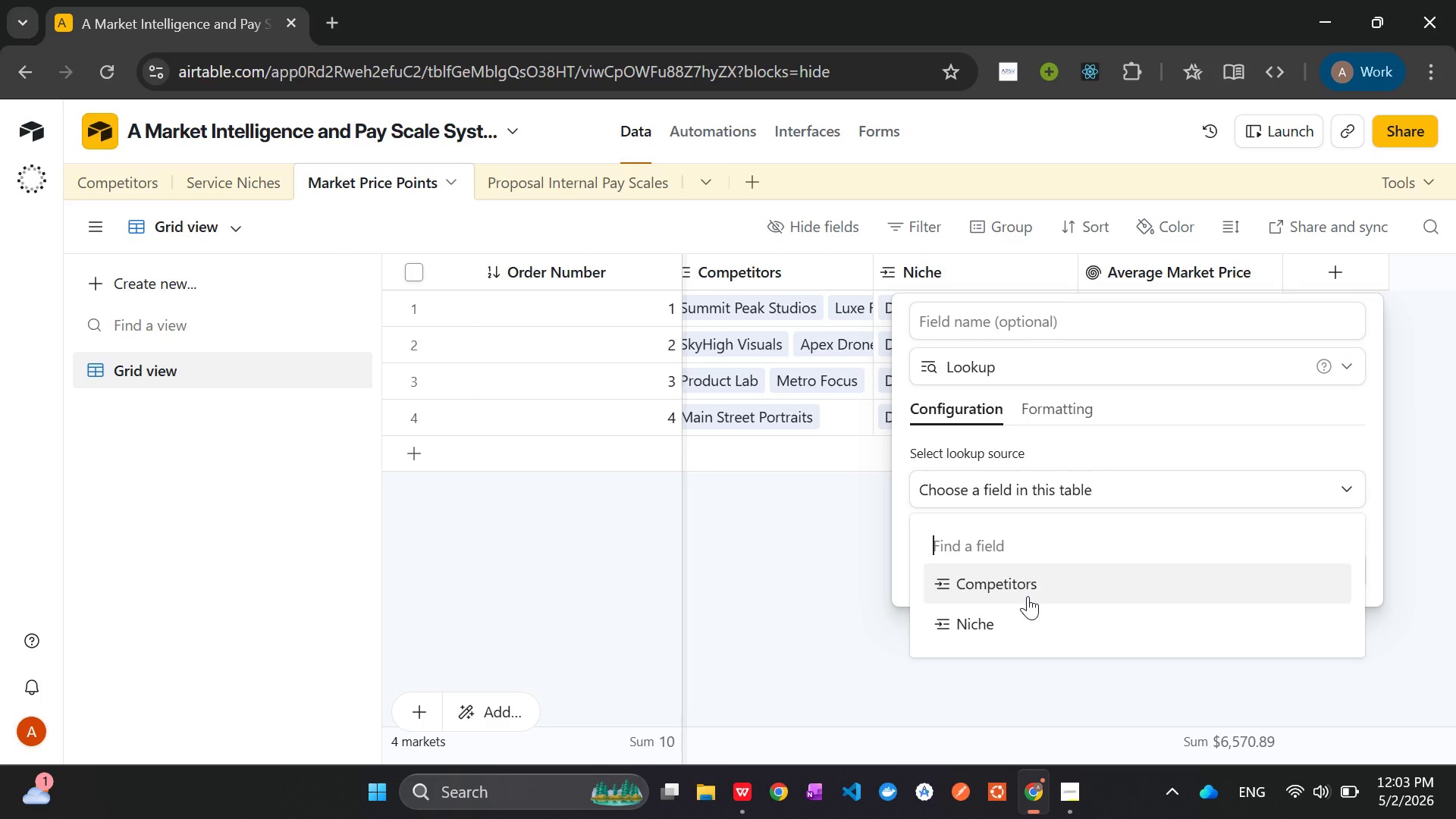 
left_click([996, 585])
 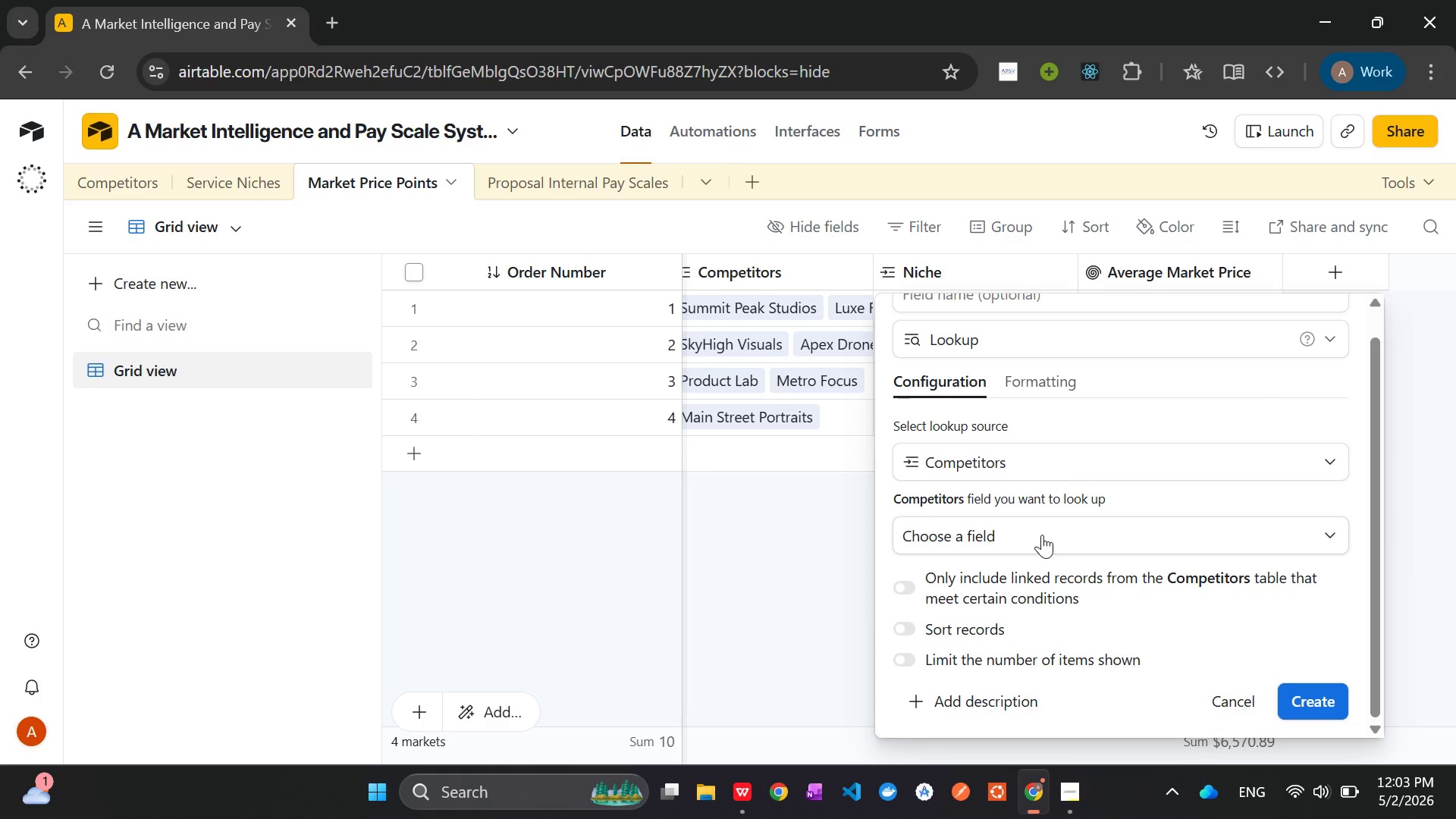 
left_click([1010, 530])
 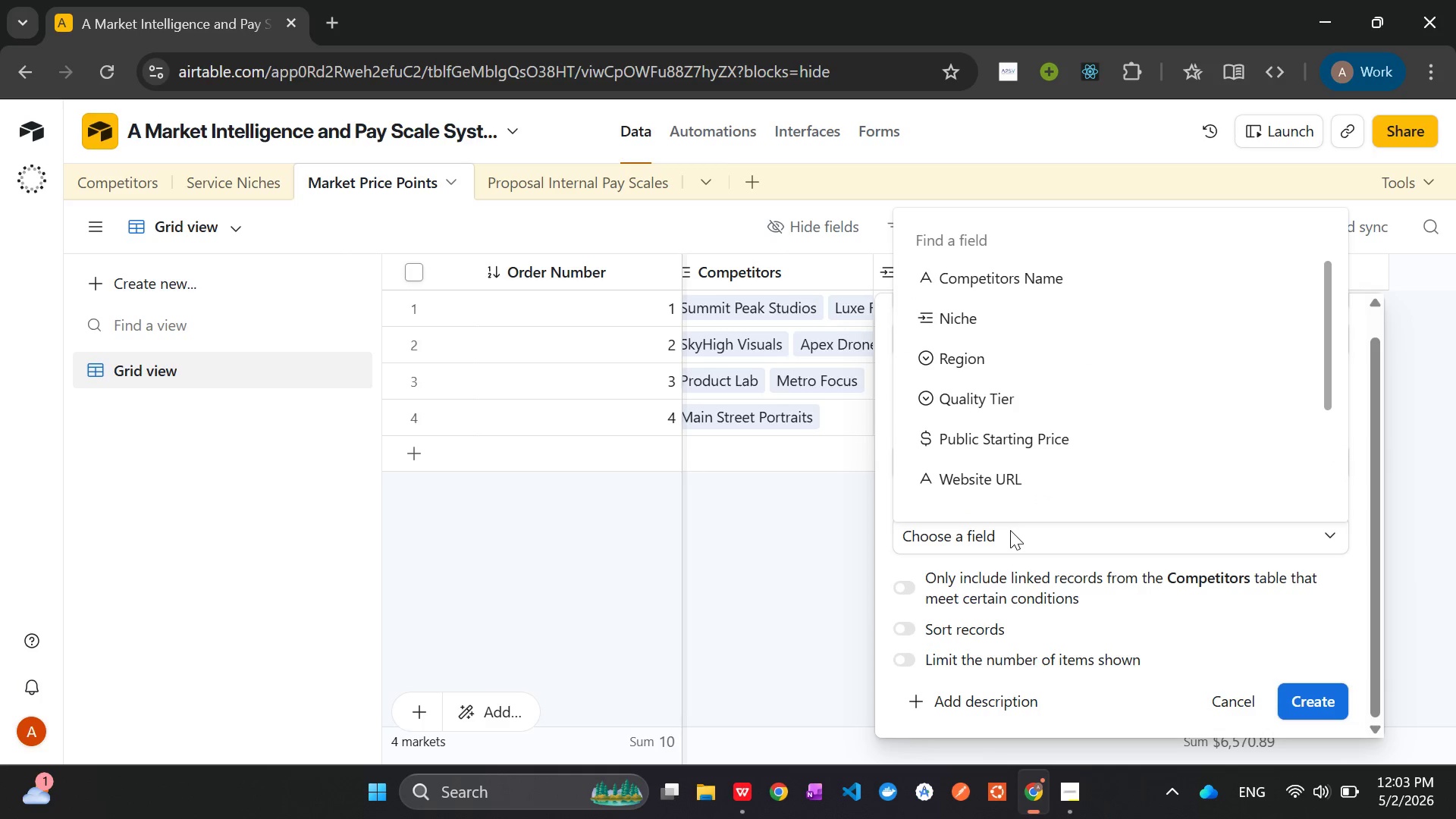 
mouse_move([978, 453])
 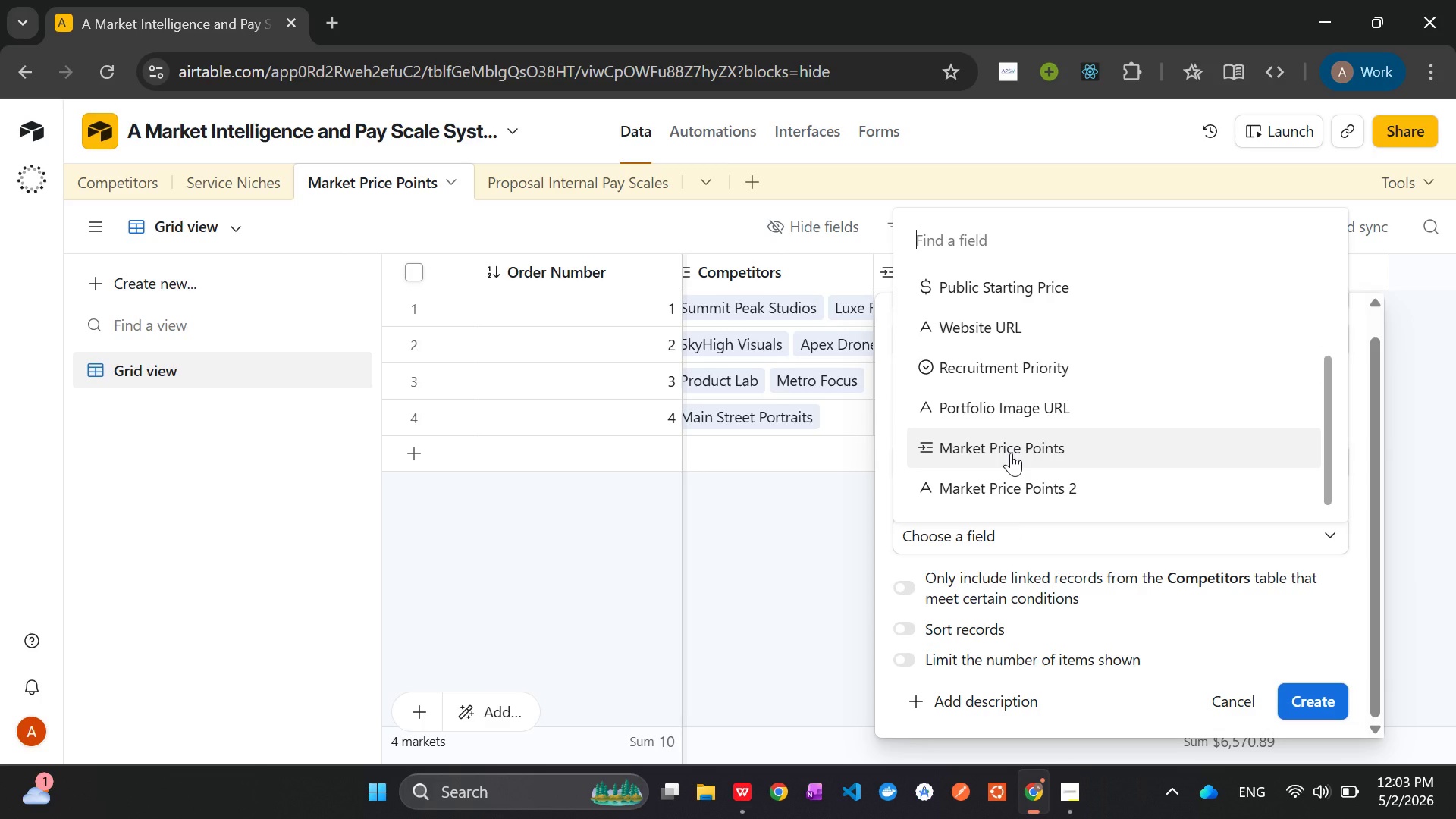 
left_click([1011, 453])
 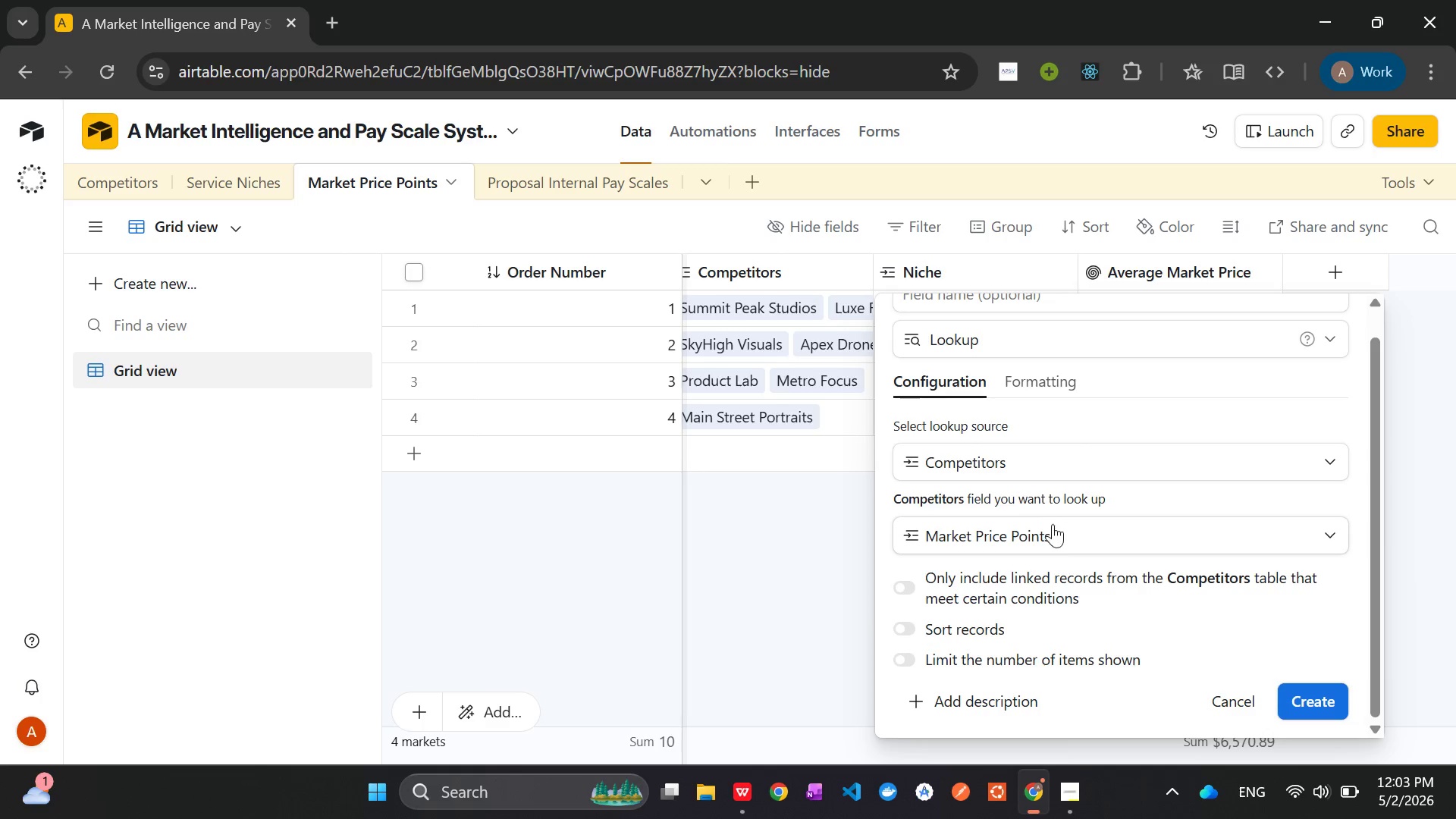 
left_click([1056, 527])
 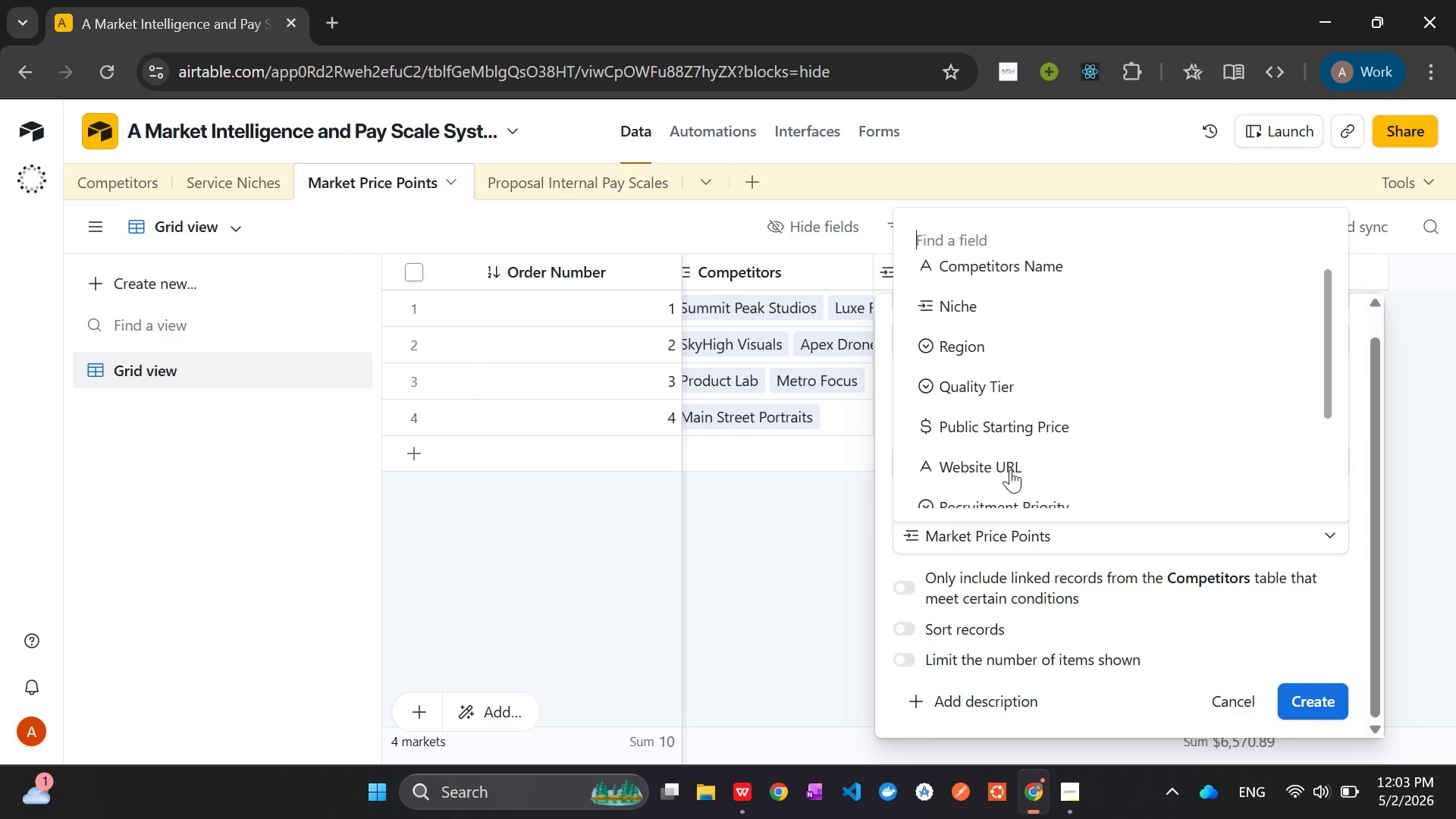 
left_click([999, 422])
 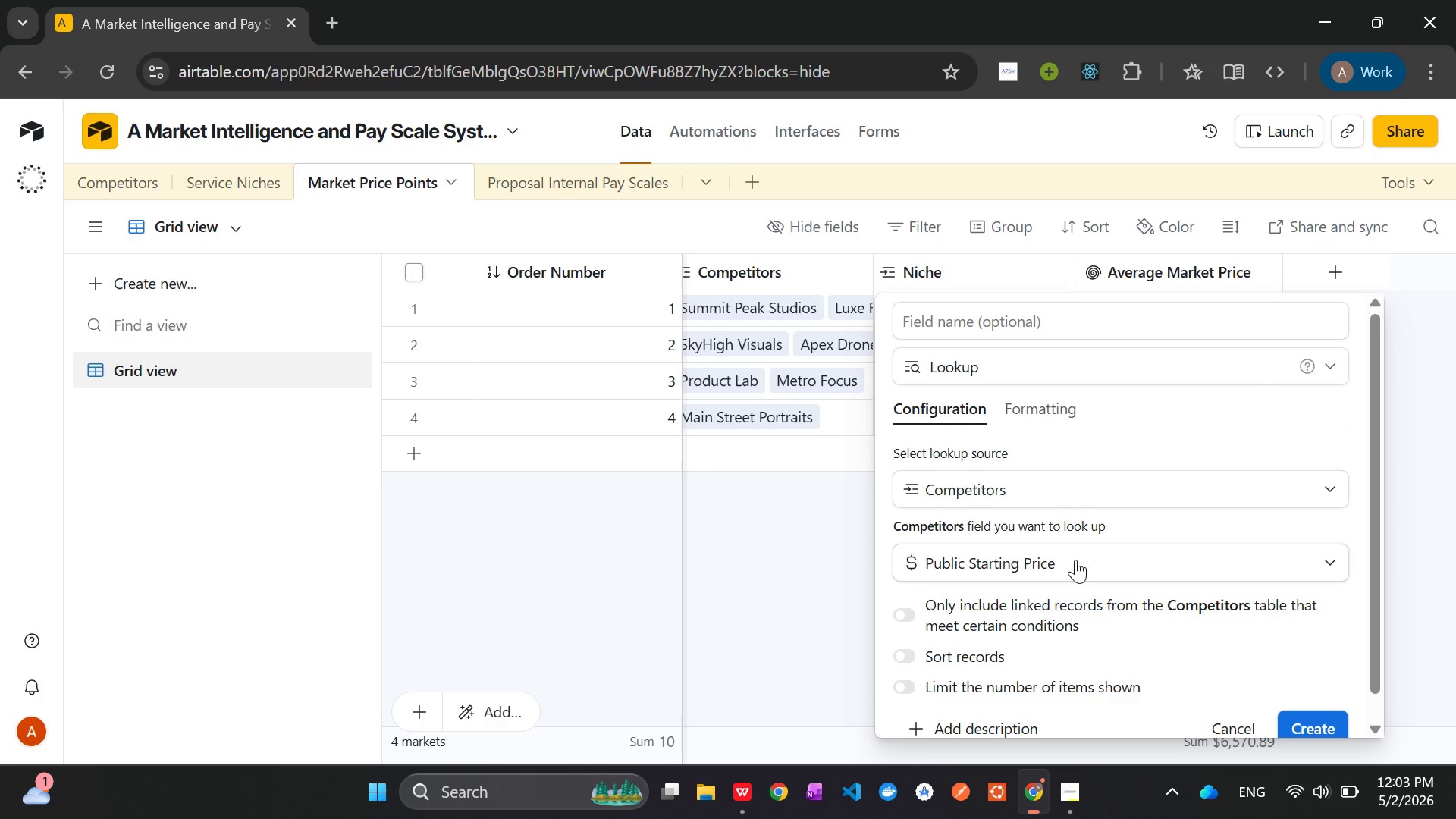 
left_click([998, 322])
 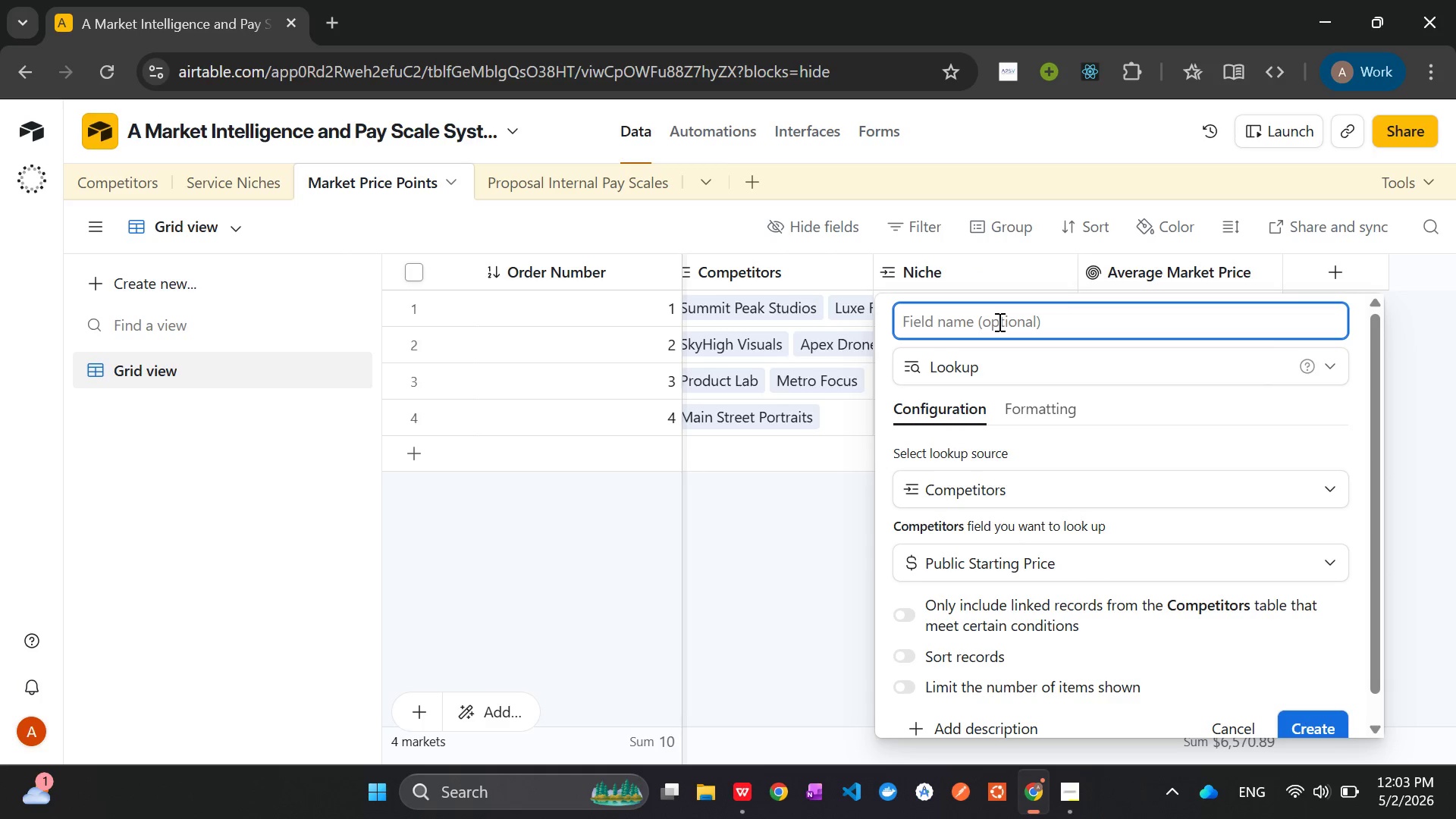 
type(Pu)
key(Backspace)
key(Backspace)
type(A)
key(Backspace)
type(total Starting price)
 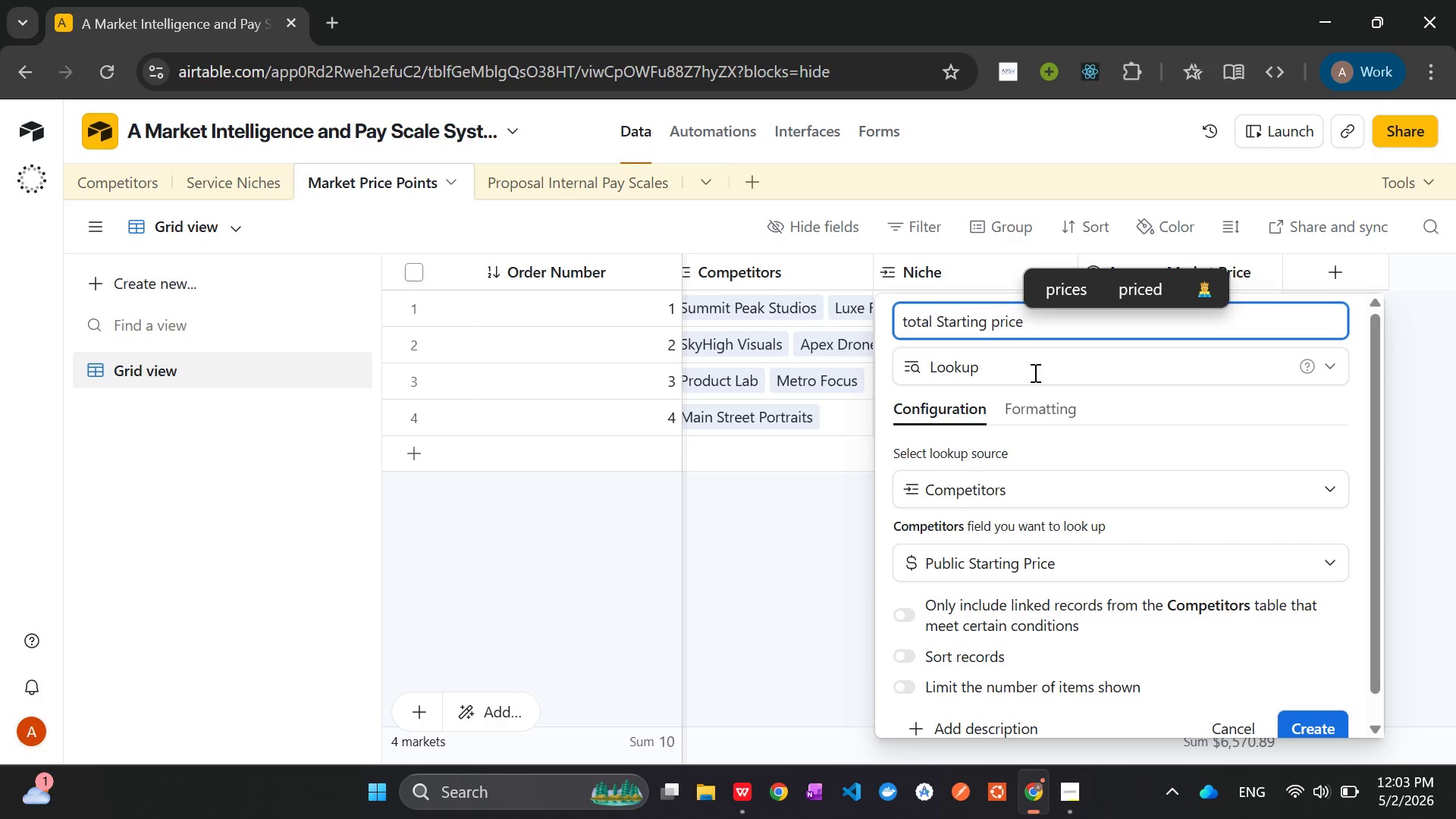 
left_click([960, 700])
 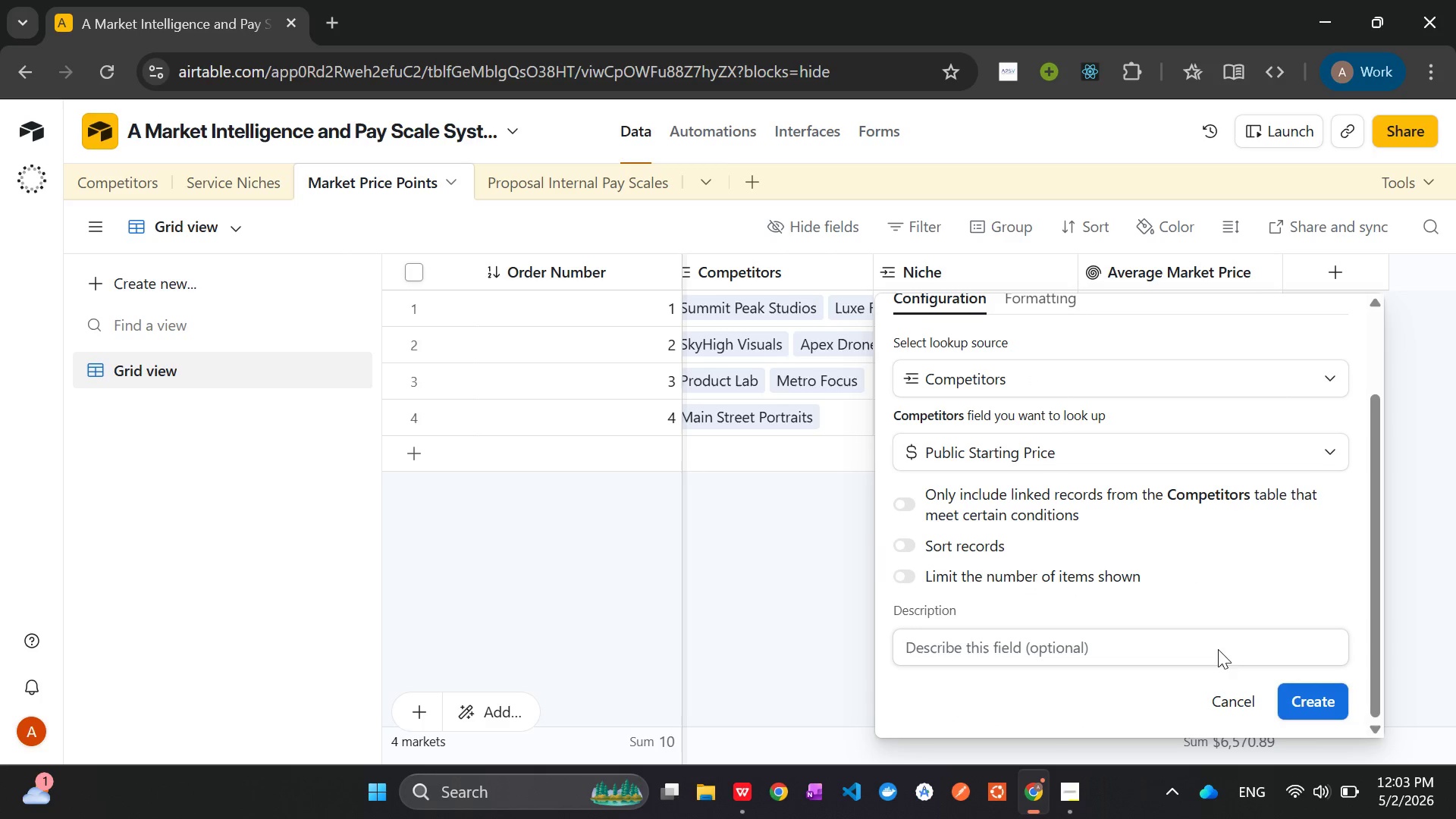 
mouse_move([1033, 535])
 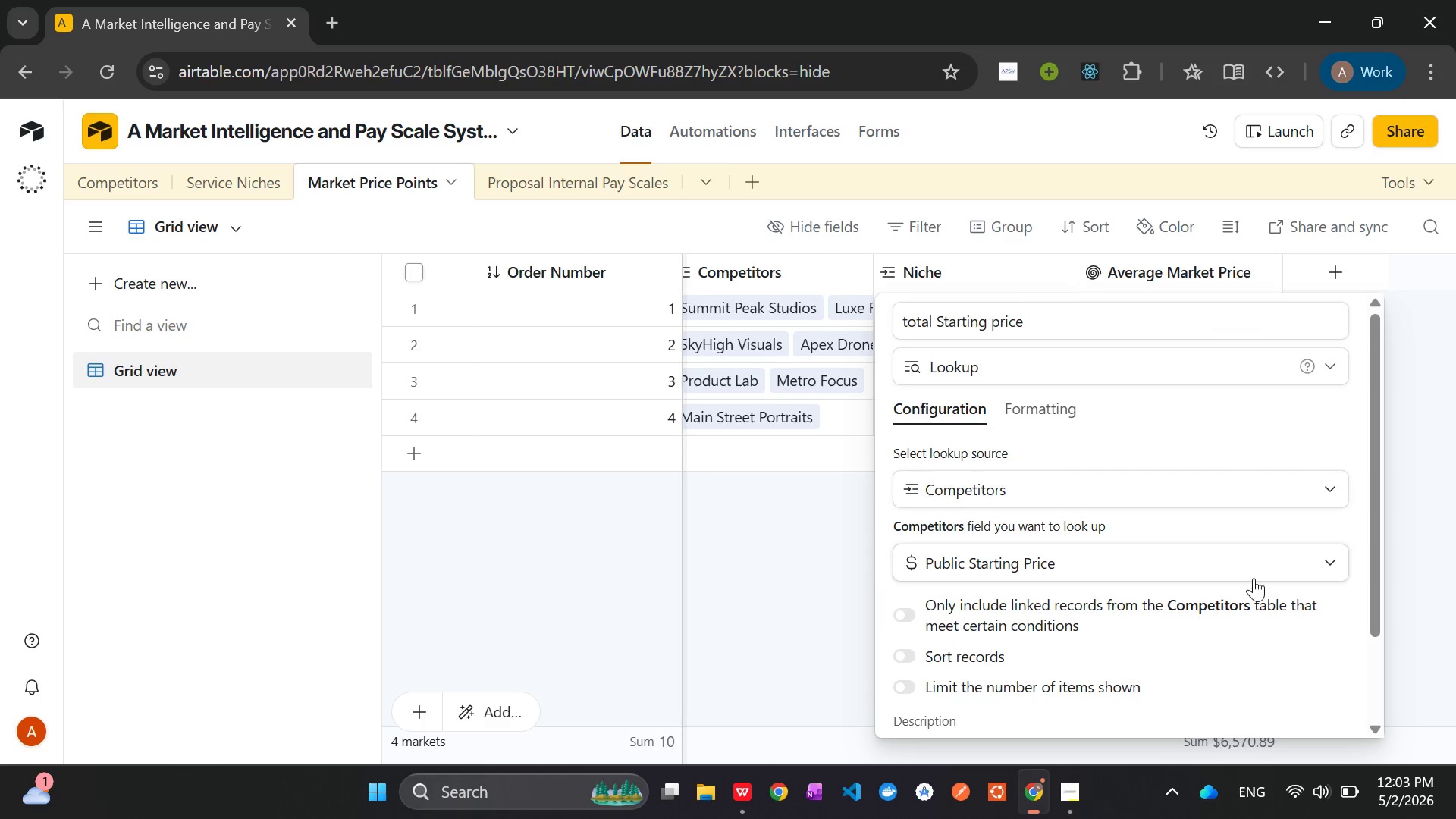 
wait(8.45)
 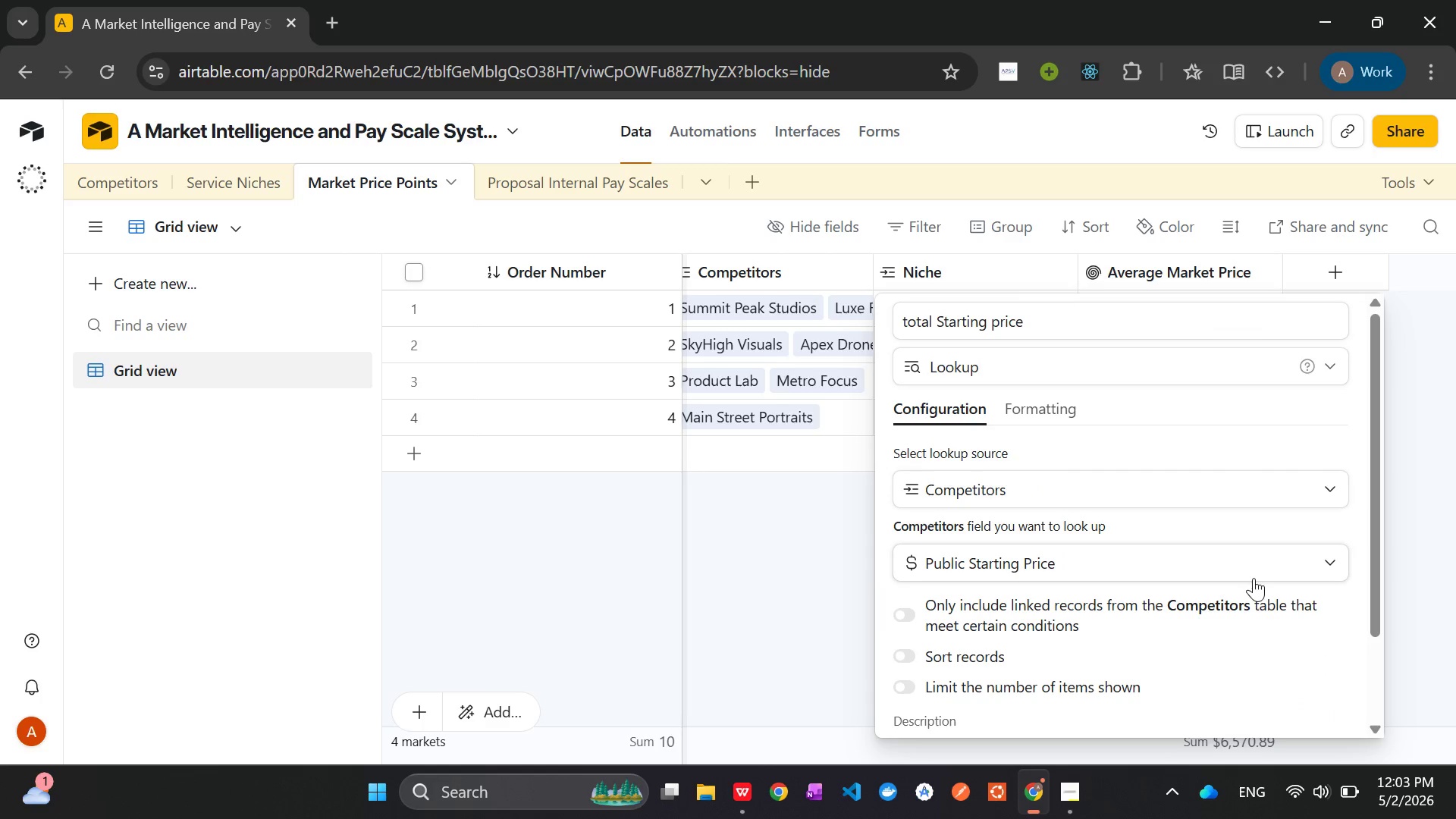 
left_click([1311, 706])
 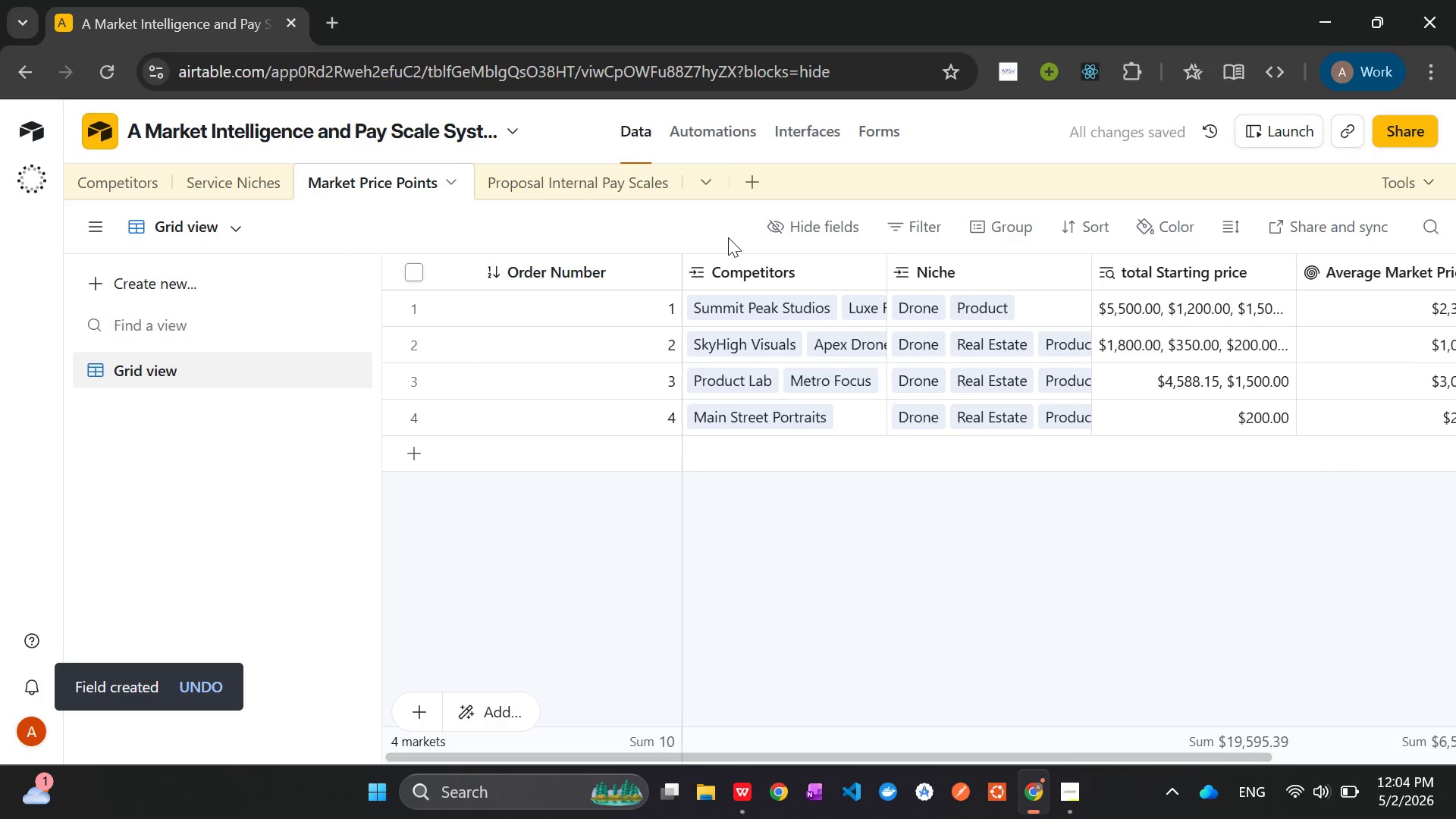 
right_click([750, 269])
 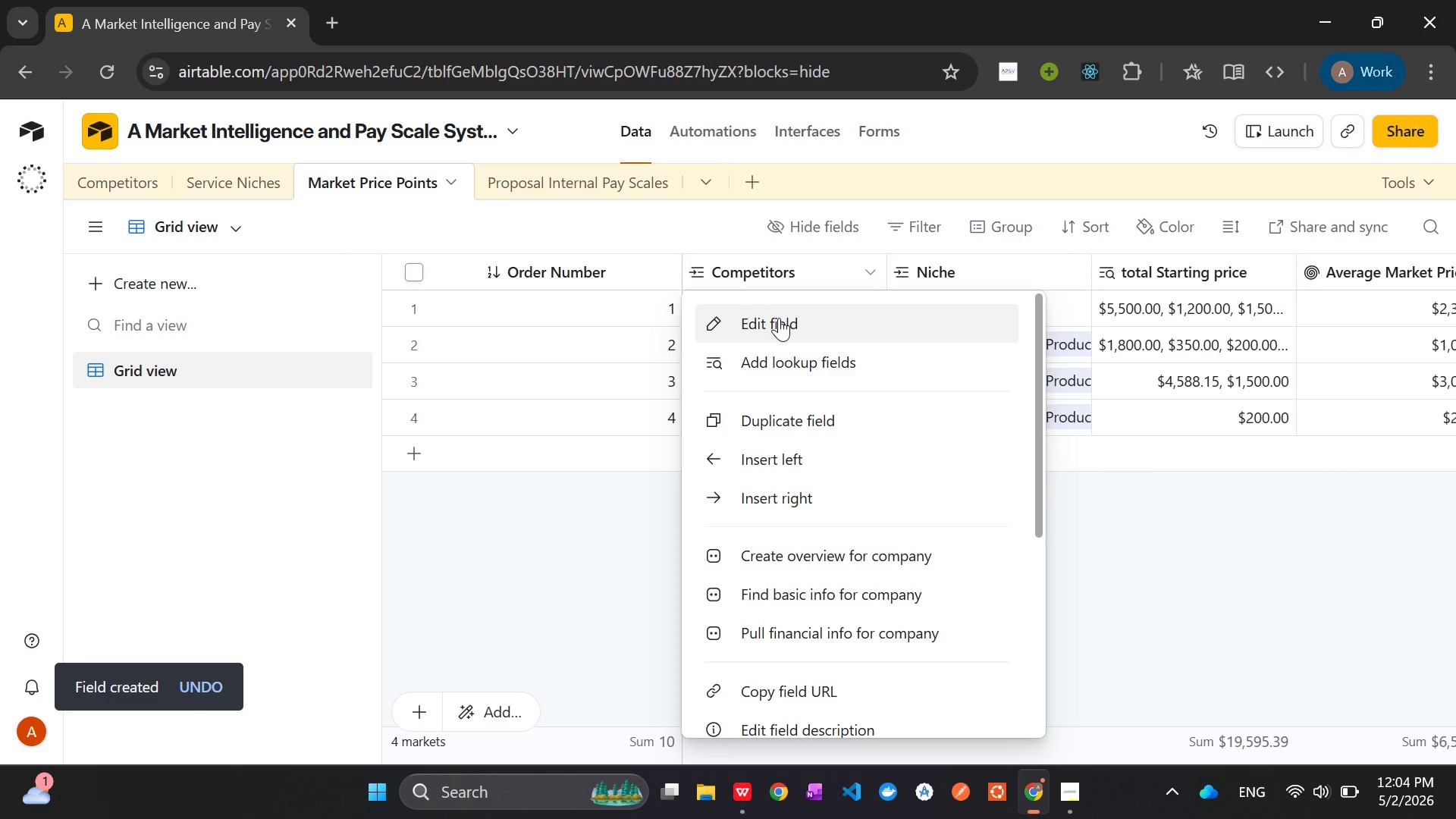 
mouse_move([815, 560])
 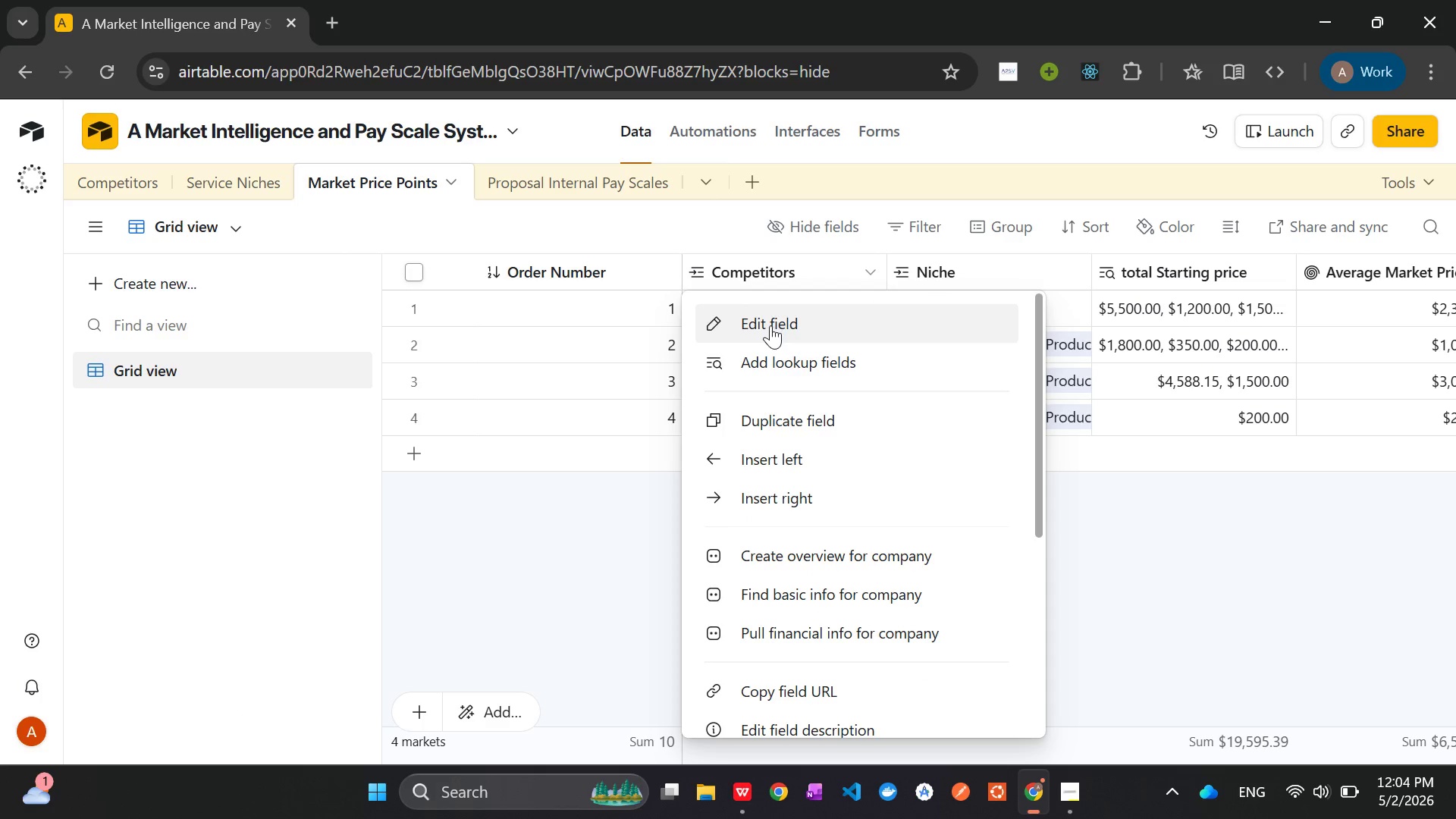 
left_click([770, 325])
 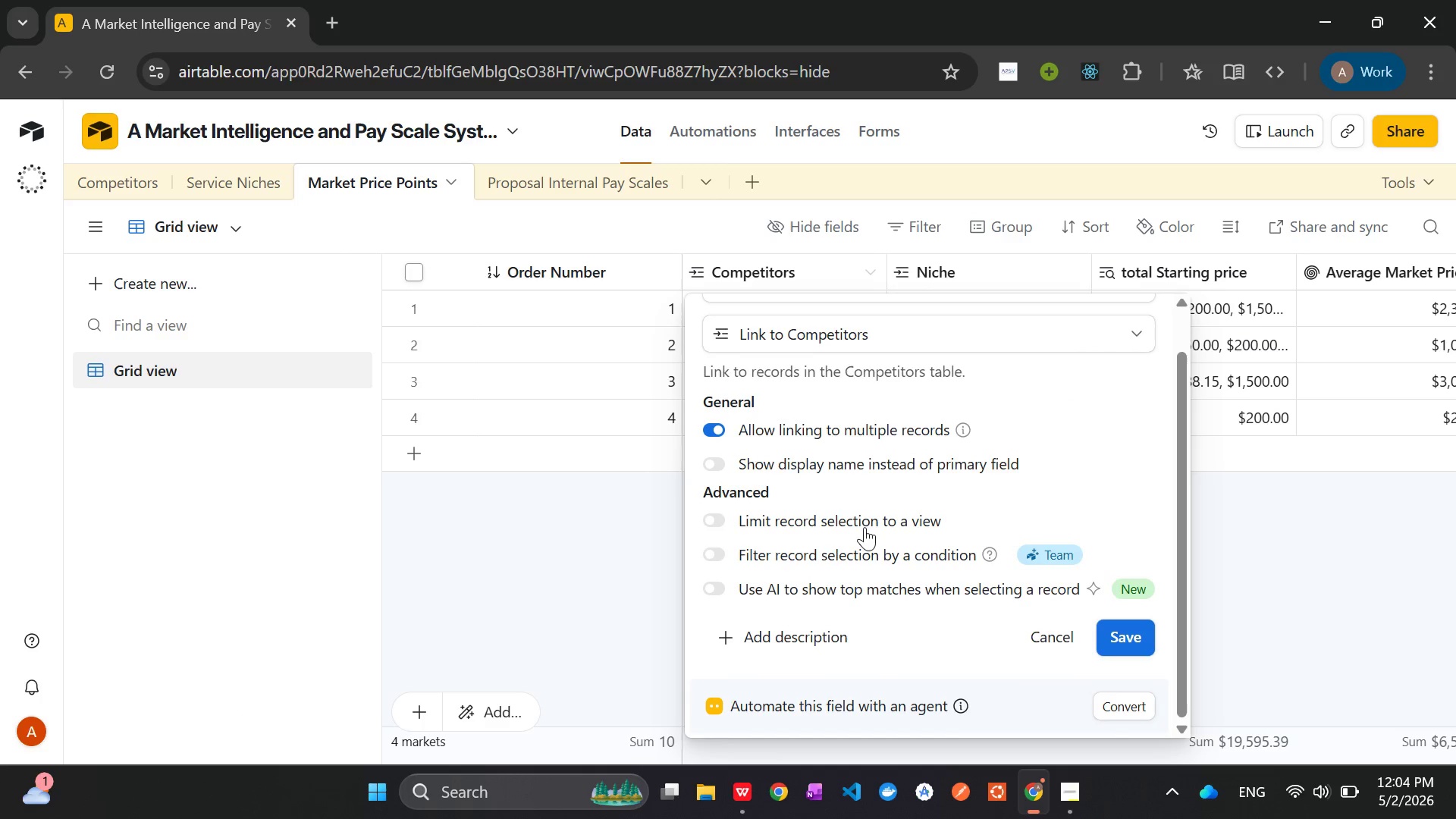 
left_click([599, 578])
 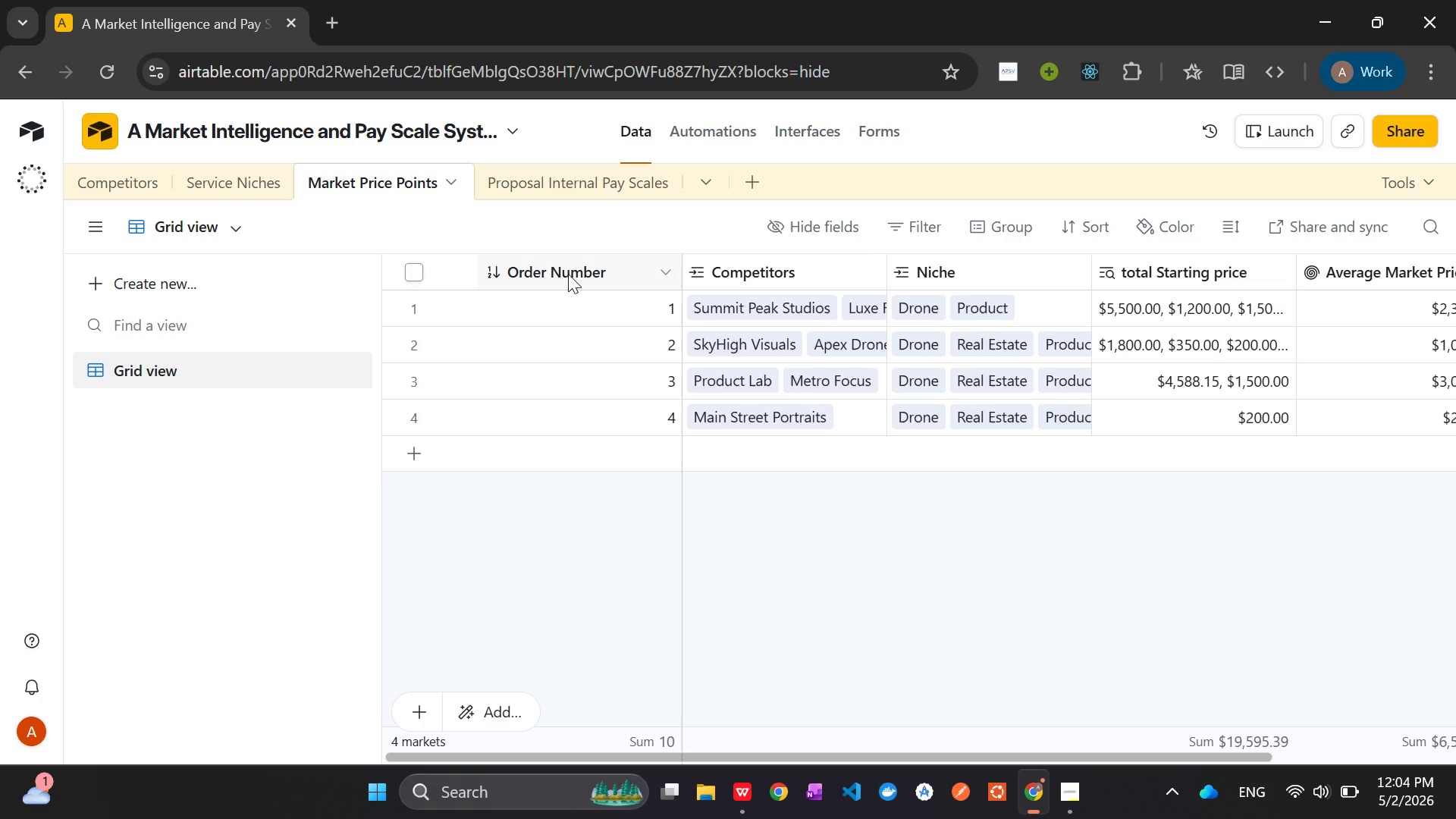 
right_click([568, 274])
 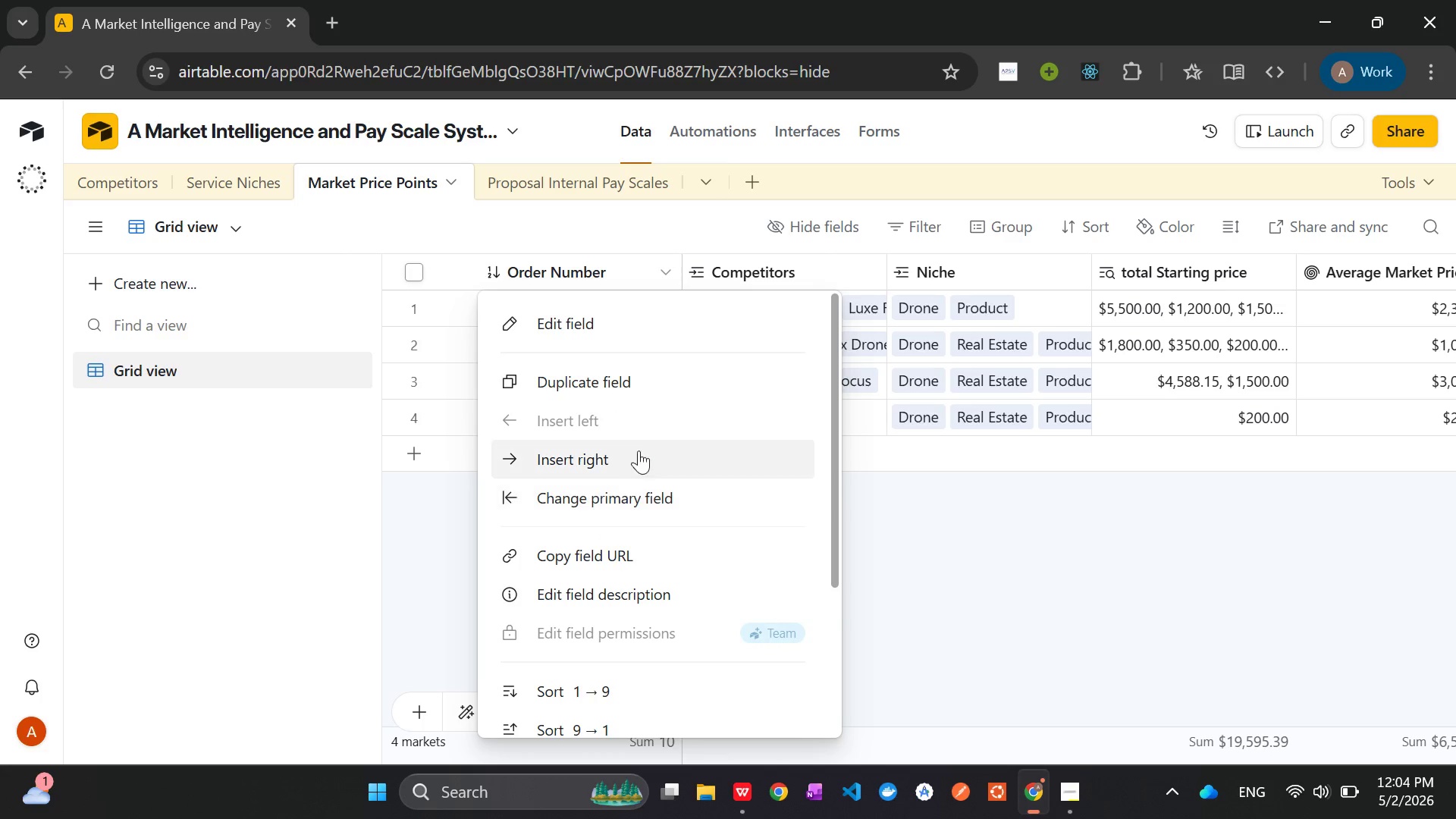 
wait(5.3)
 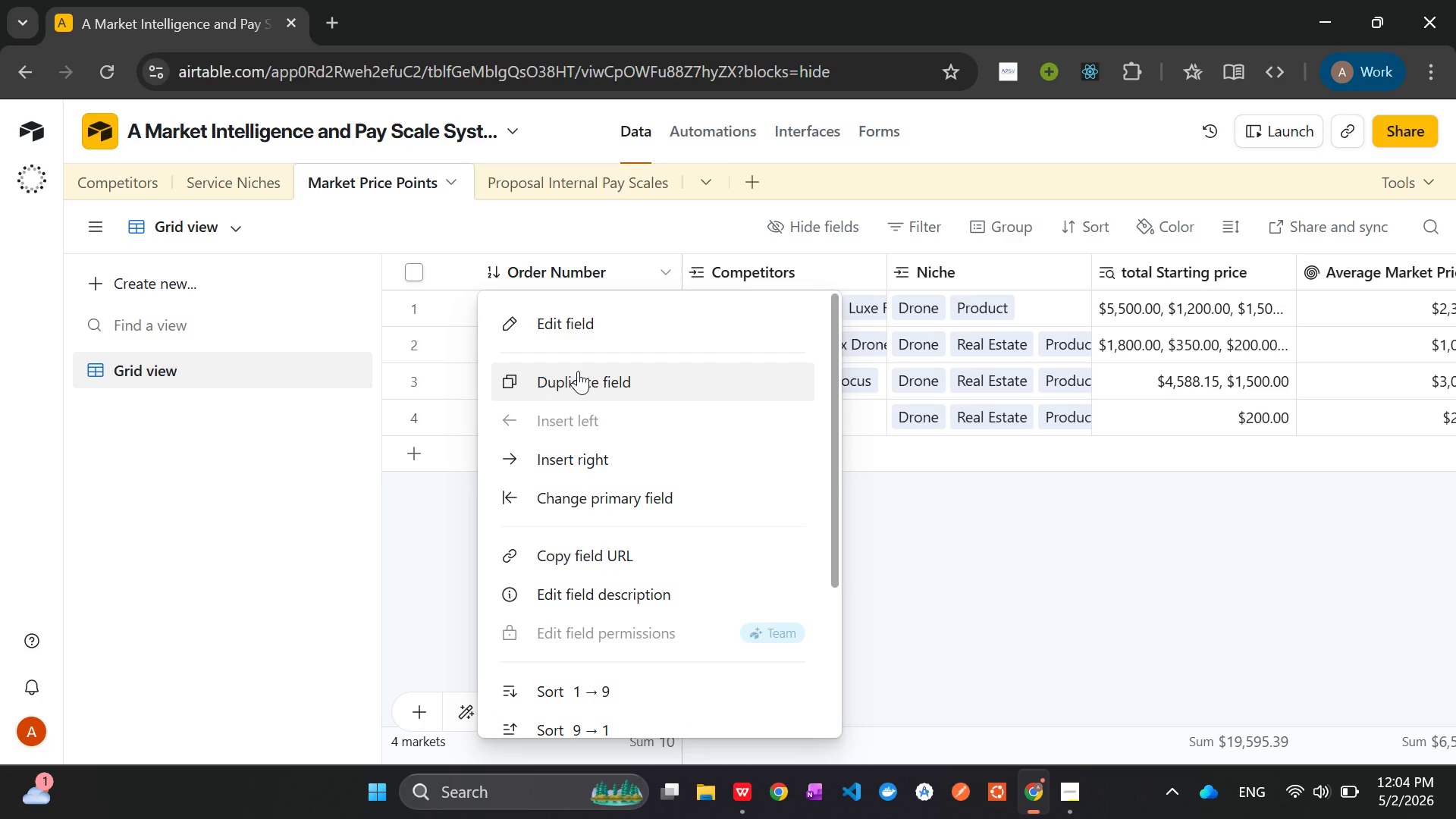 
left_click([641, 500])
 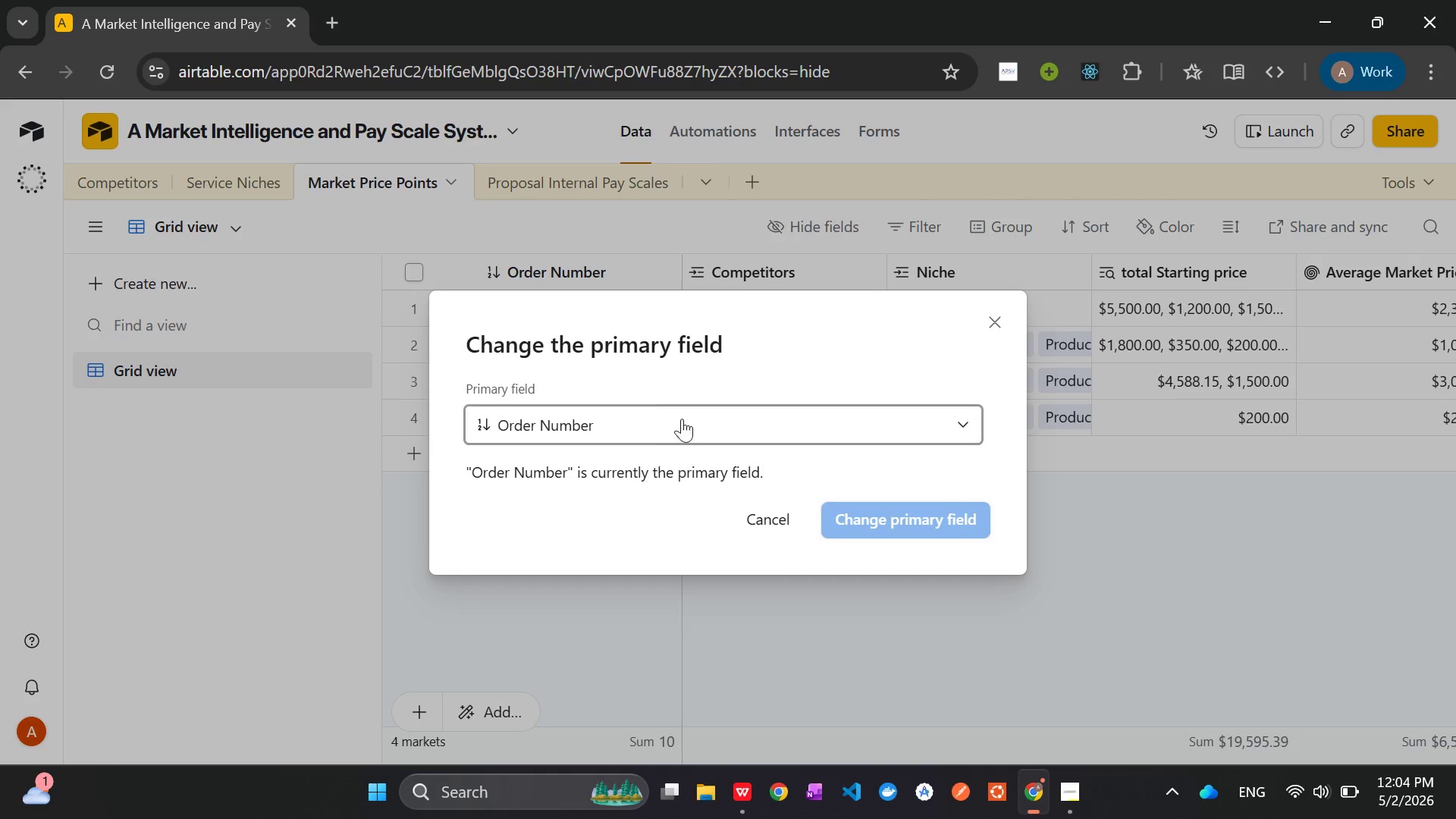 
left_click([700, 419])
 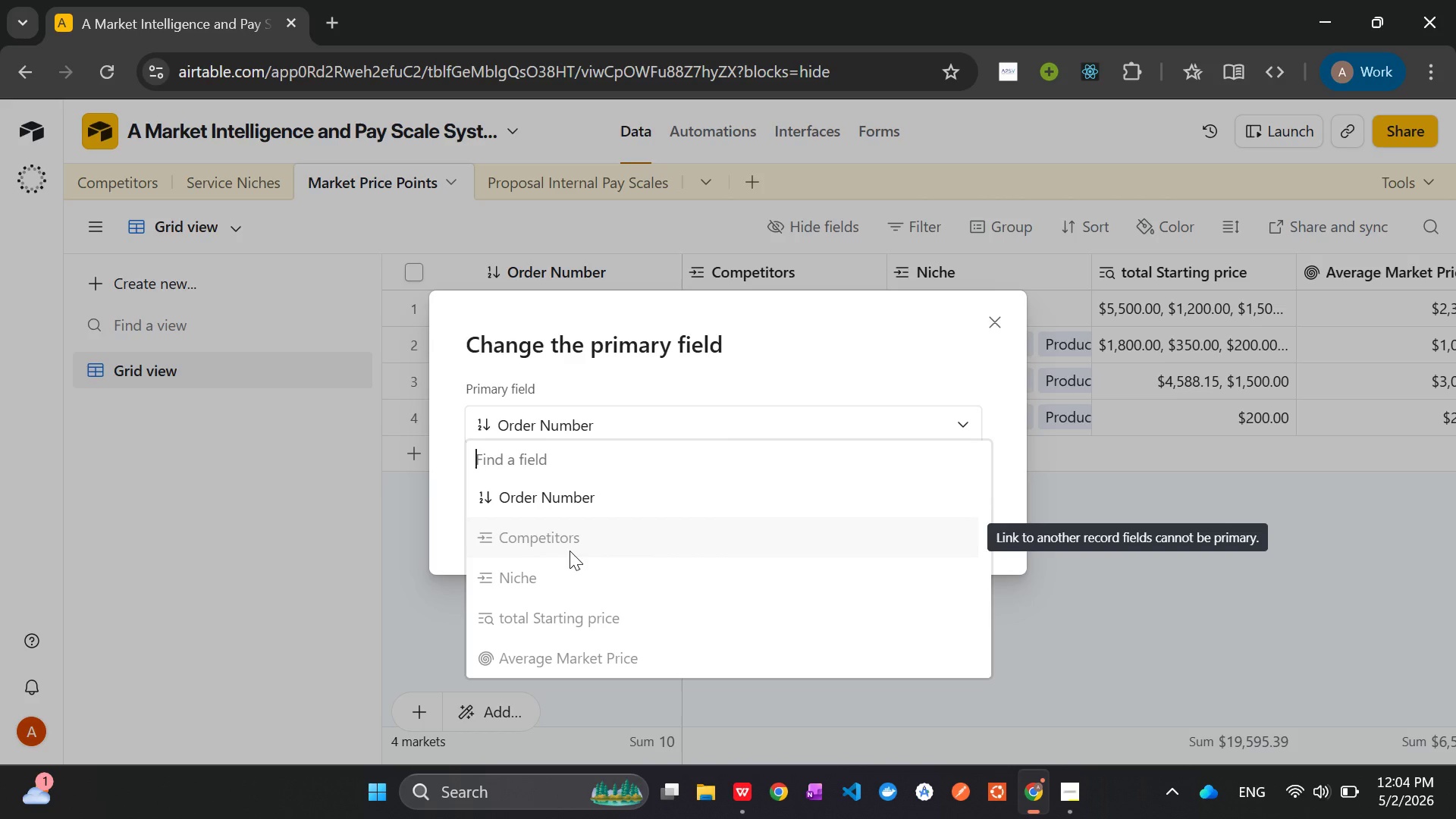 
wait(6.11)
 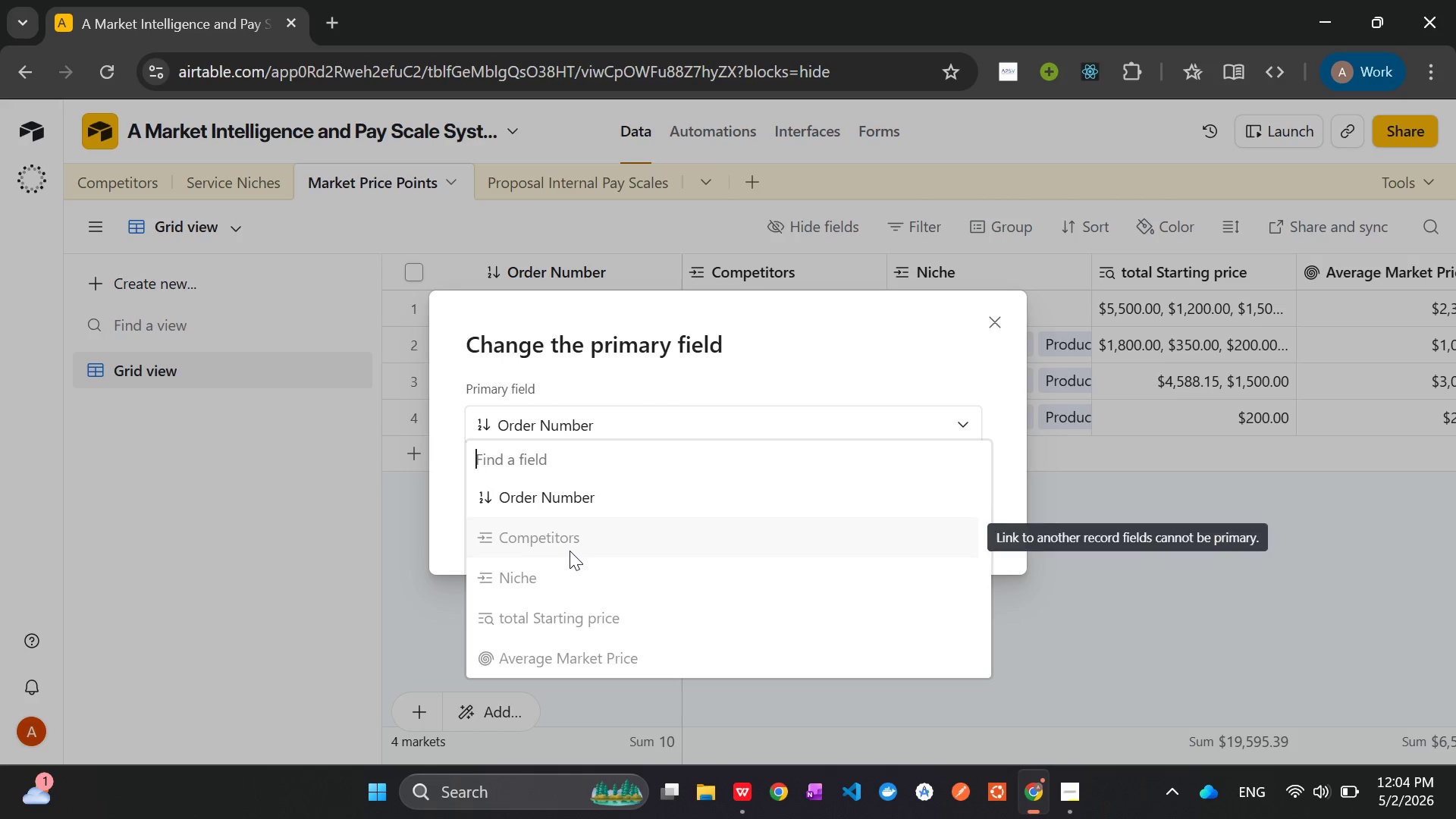 
left_click([880, 372])
 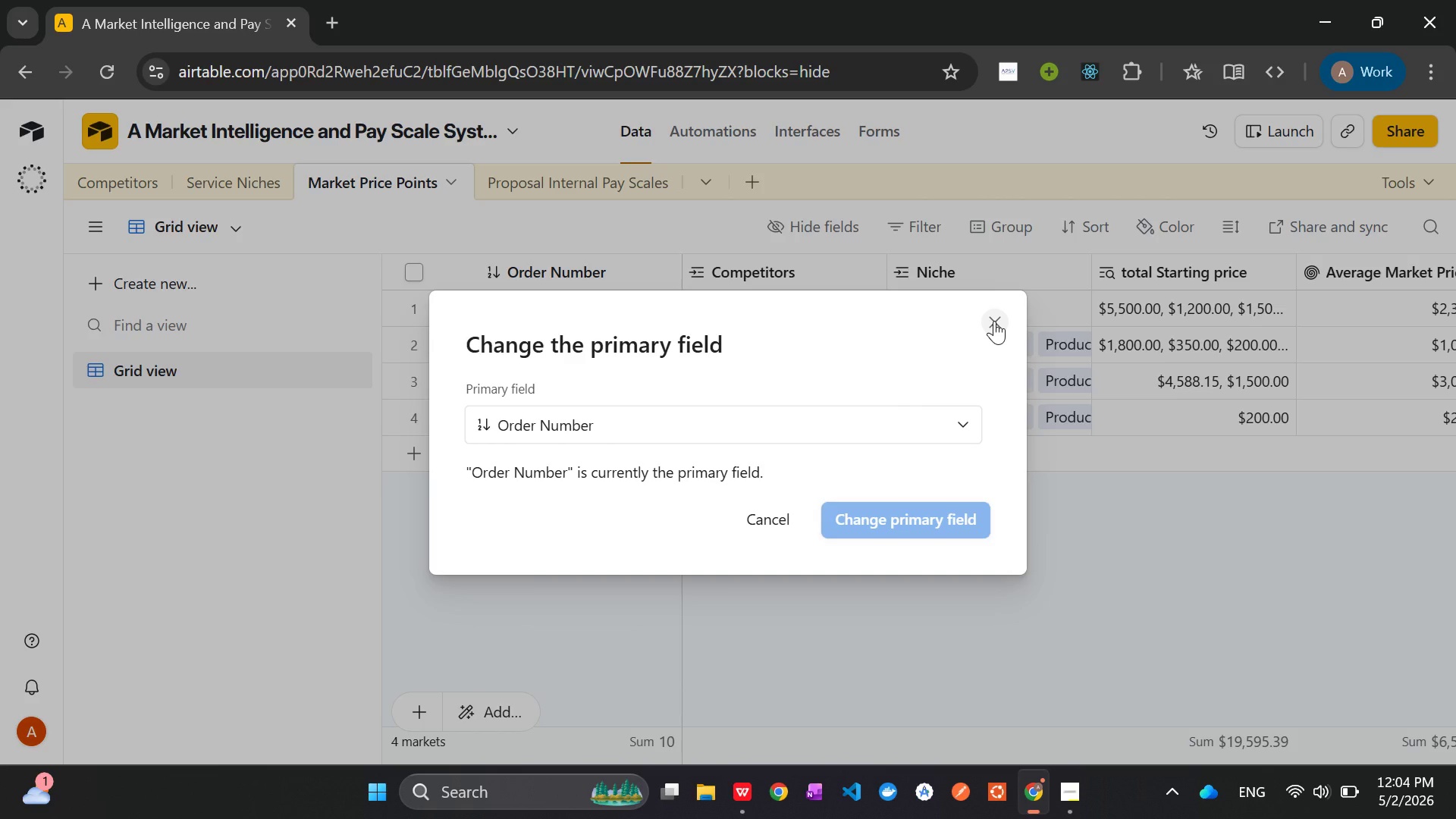 
left_click([994, 321])
 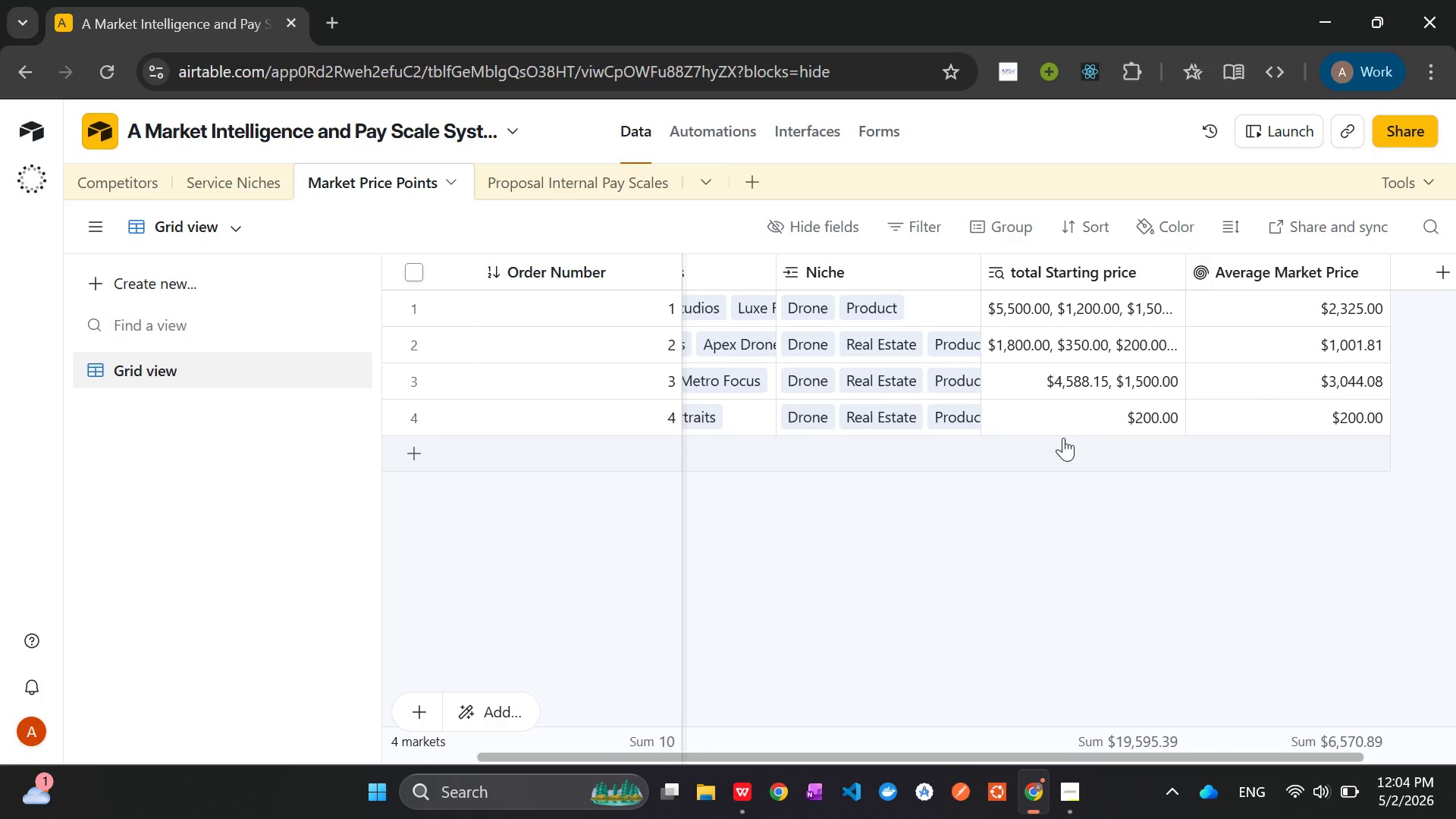 
wait(5.05)
 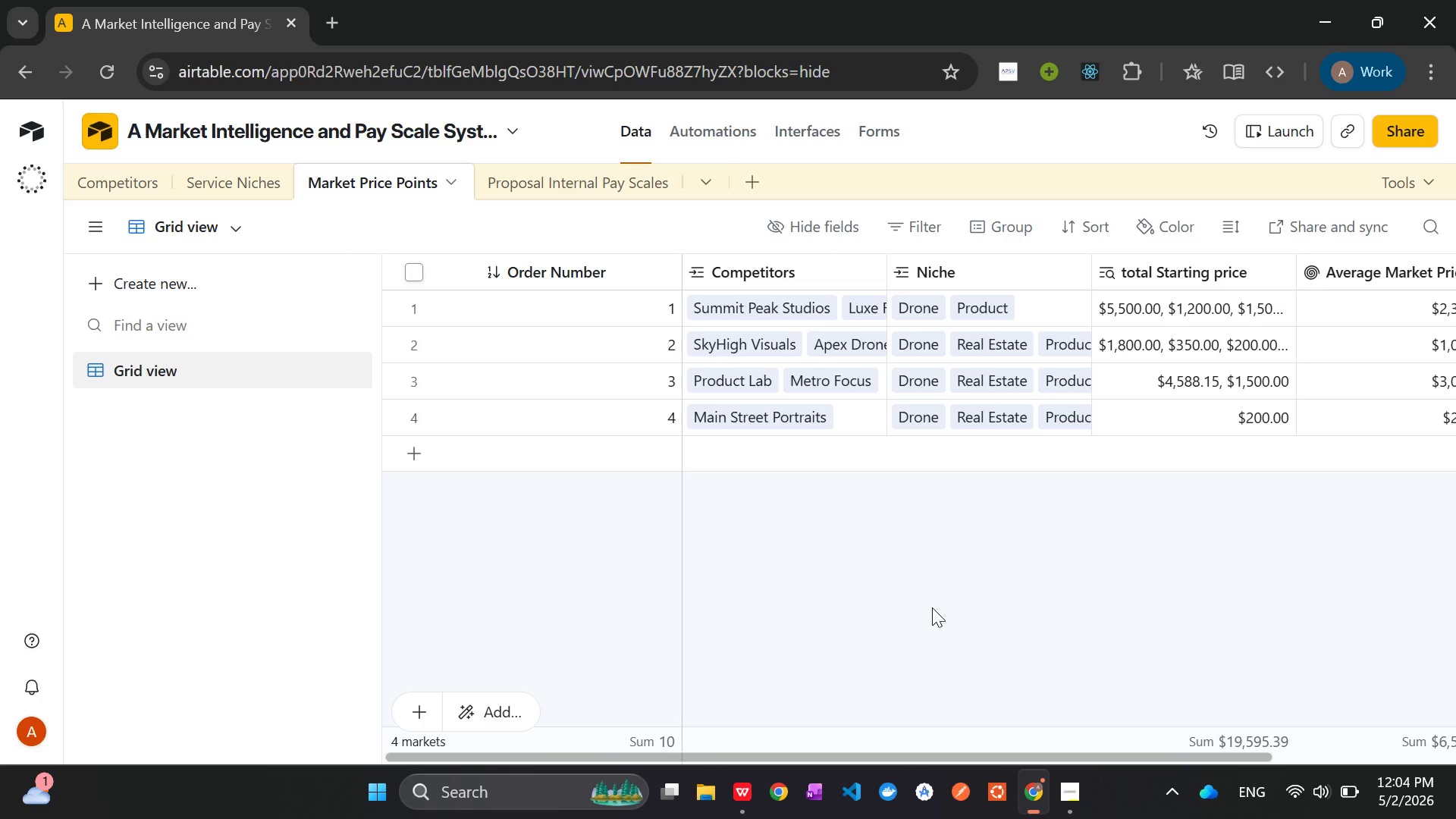 
right_click([1053, 273])
 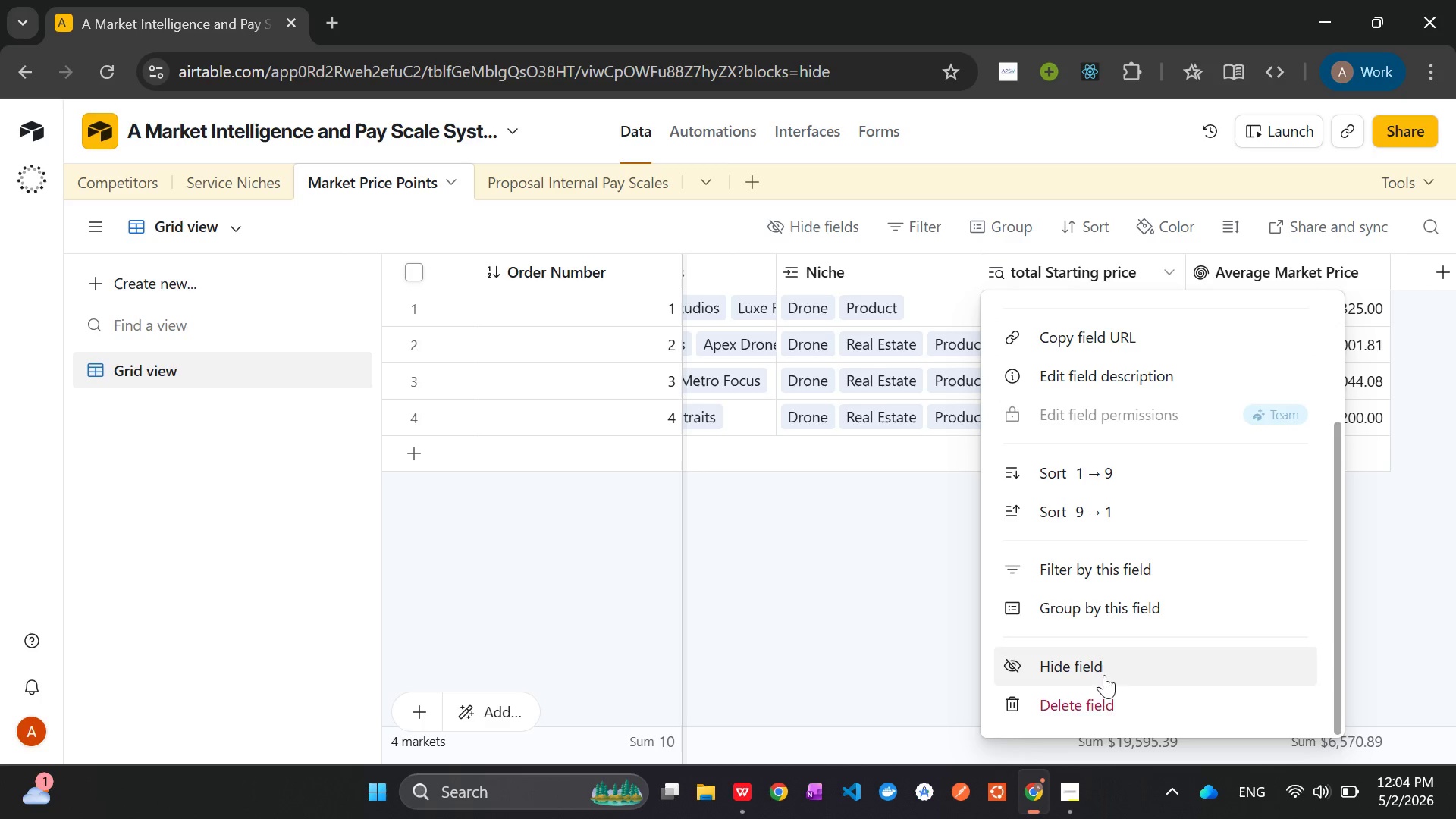 
left_click([1097, 698])
 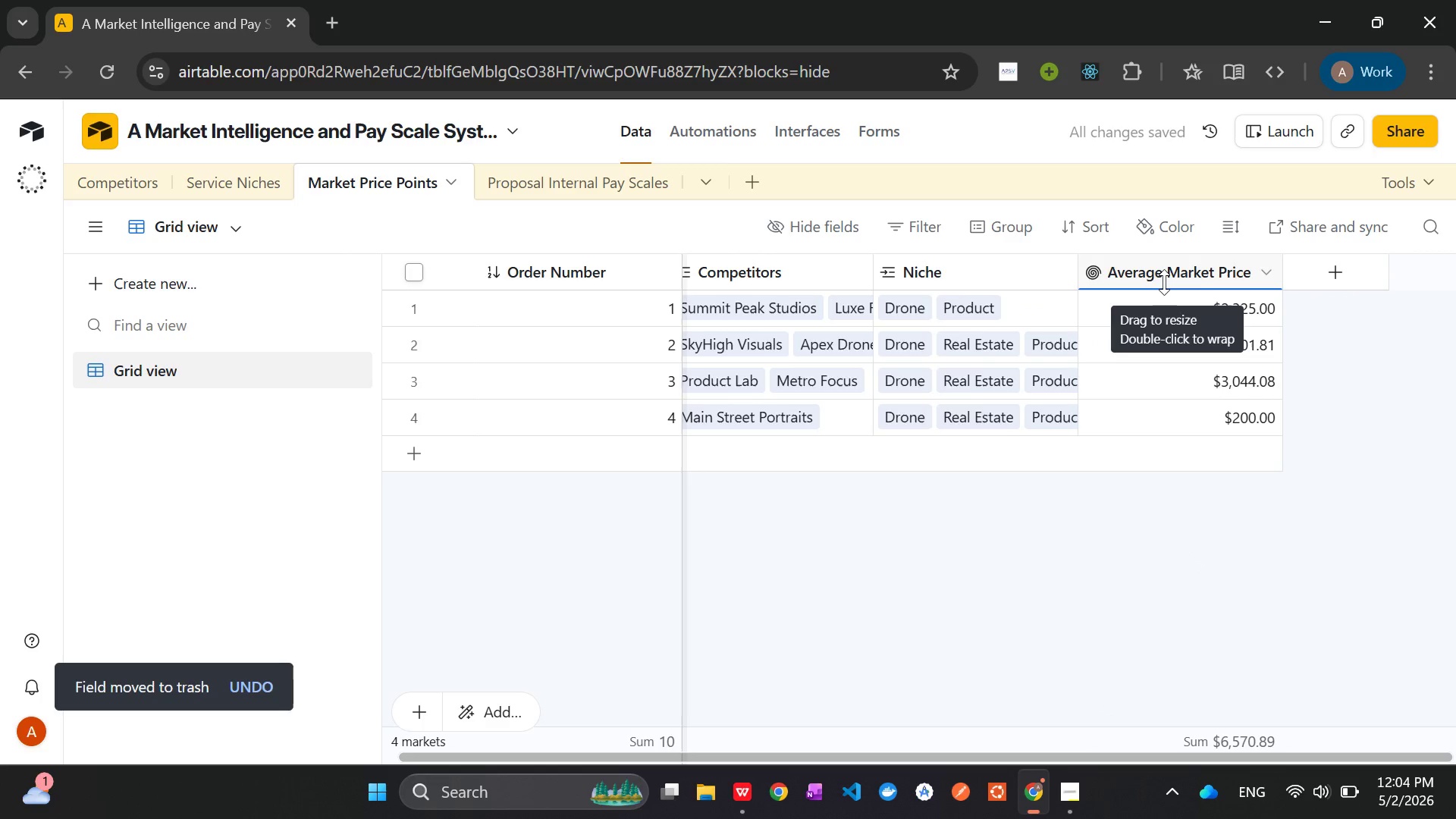 
right_click([1164, 271])
 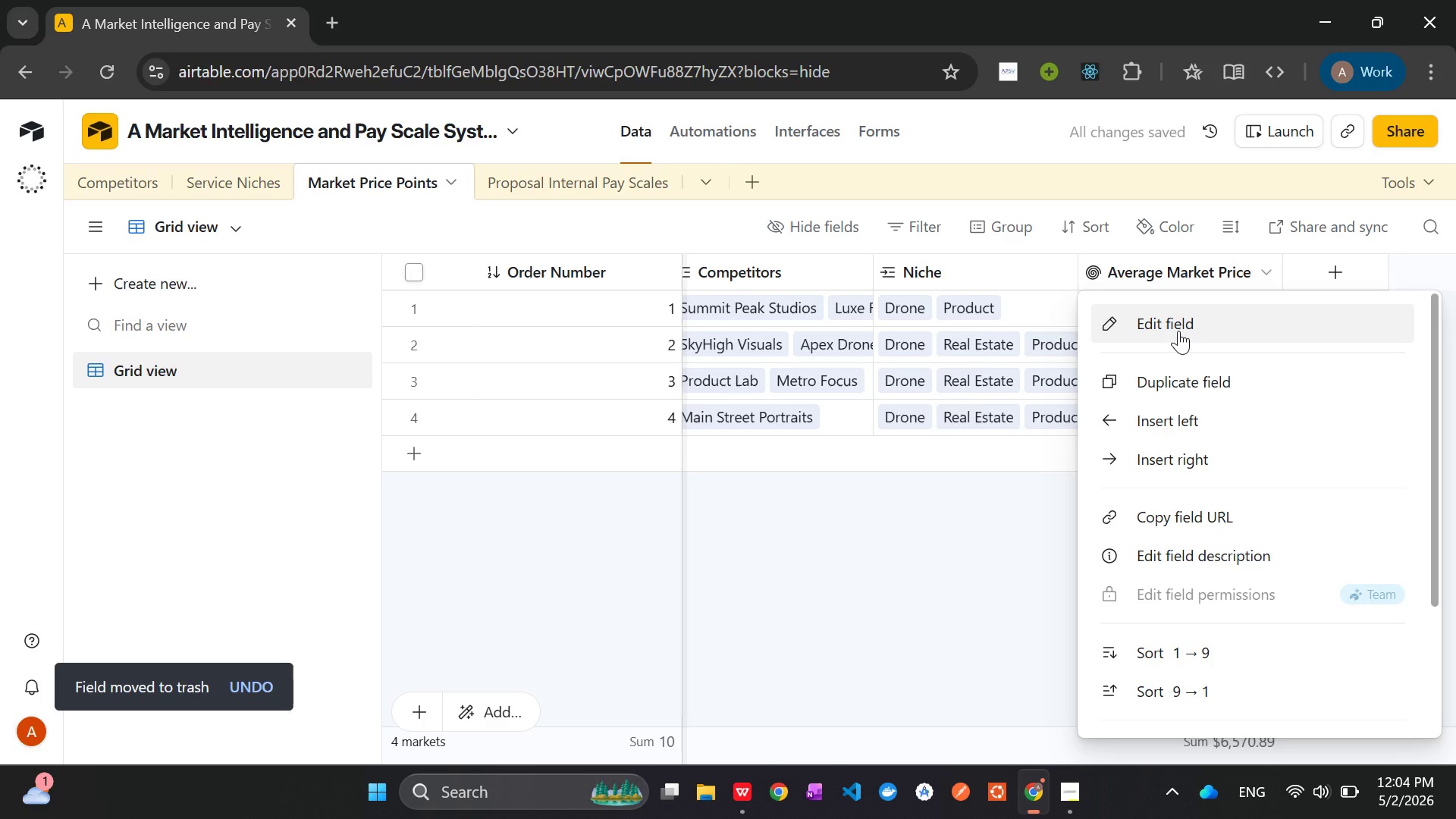 
left_click([1178, 331])
 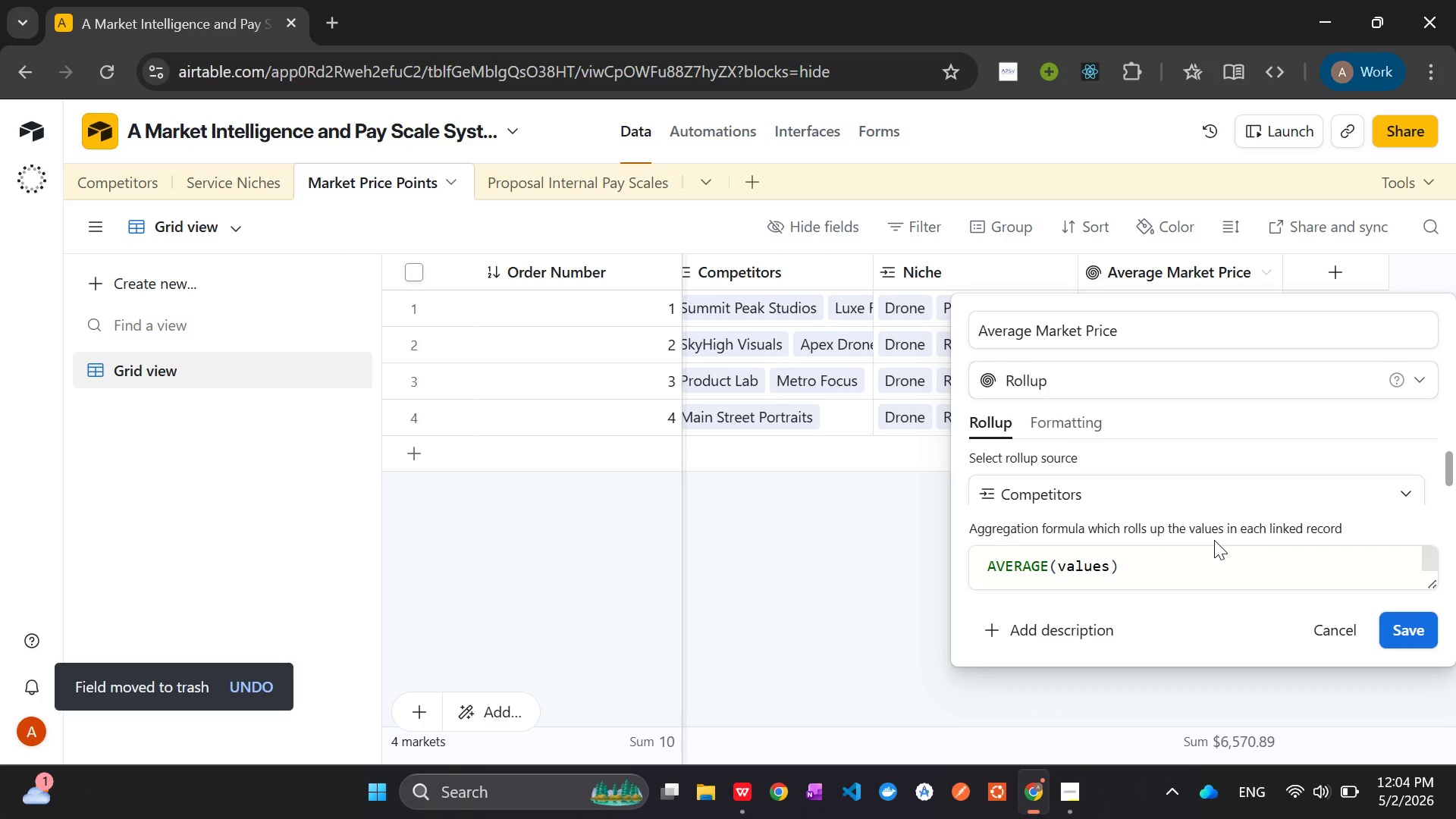 
wait(9.3)
 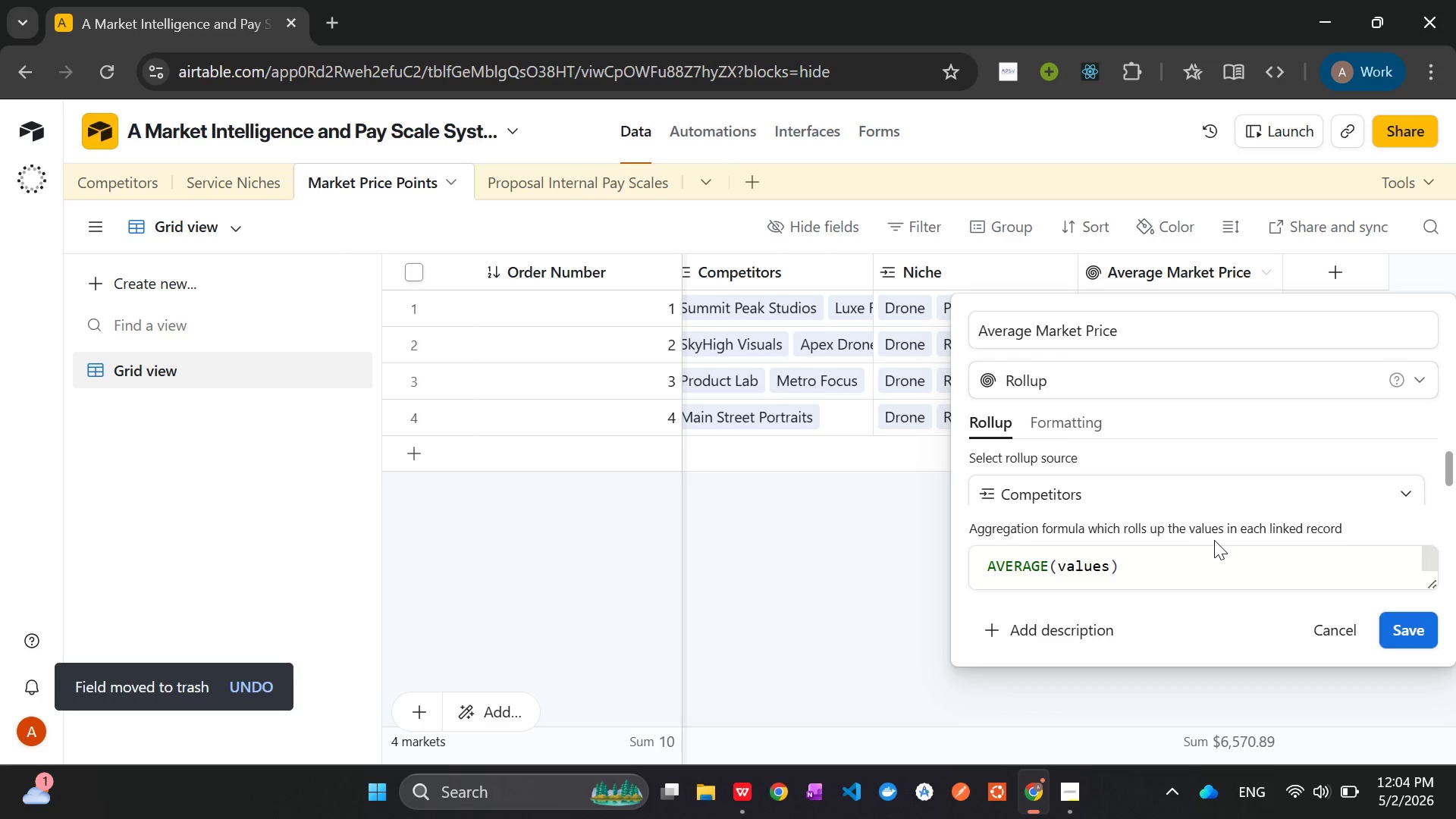 
left_click([1132, 379])
 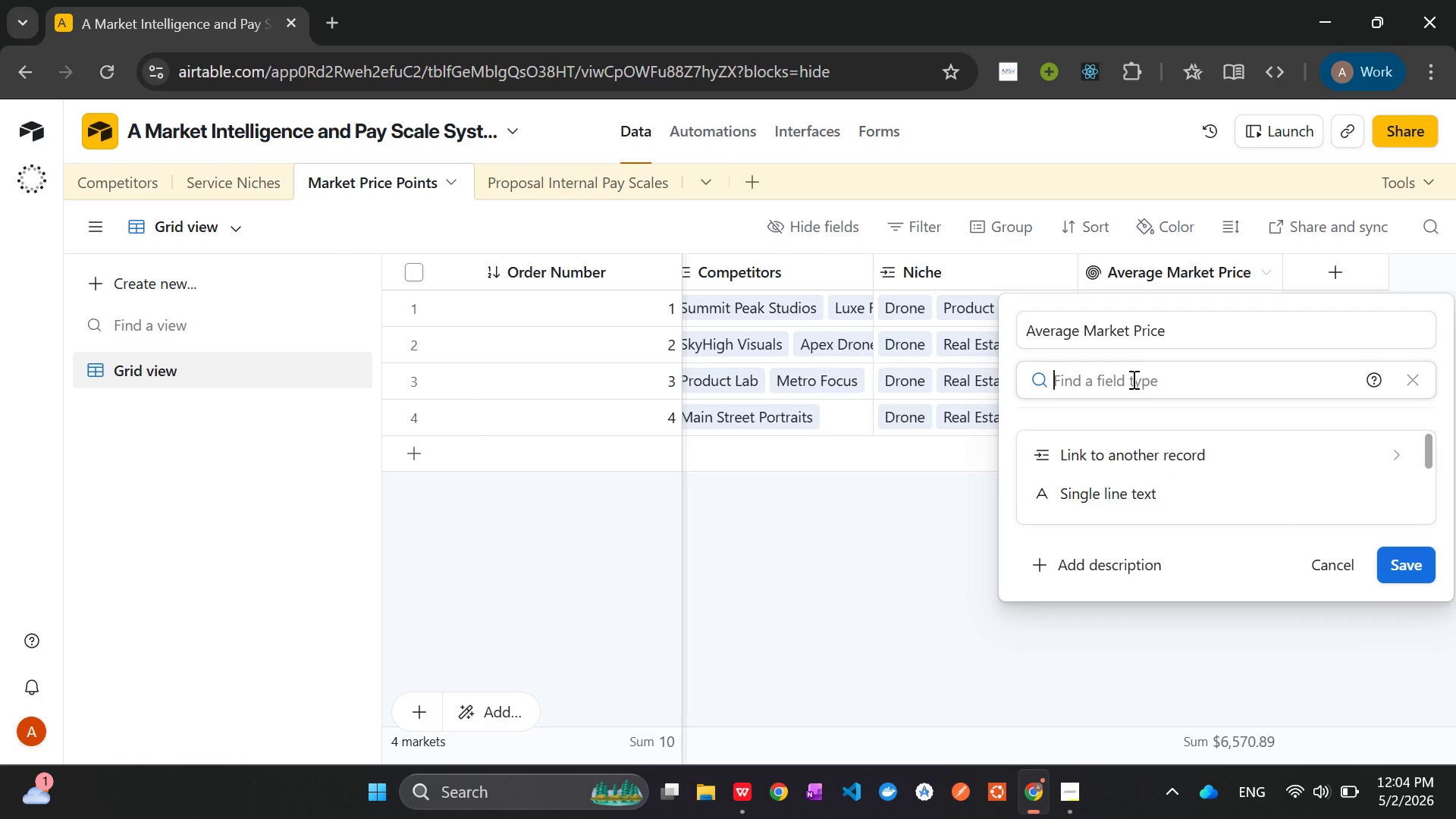 
key(Shift+R)
 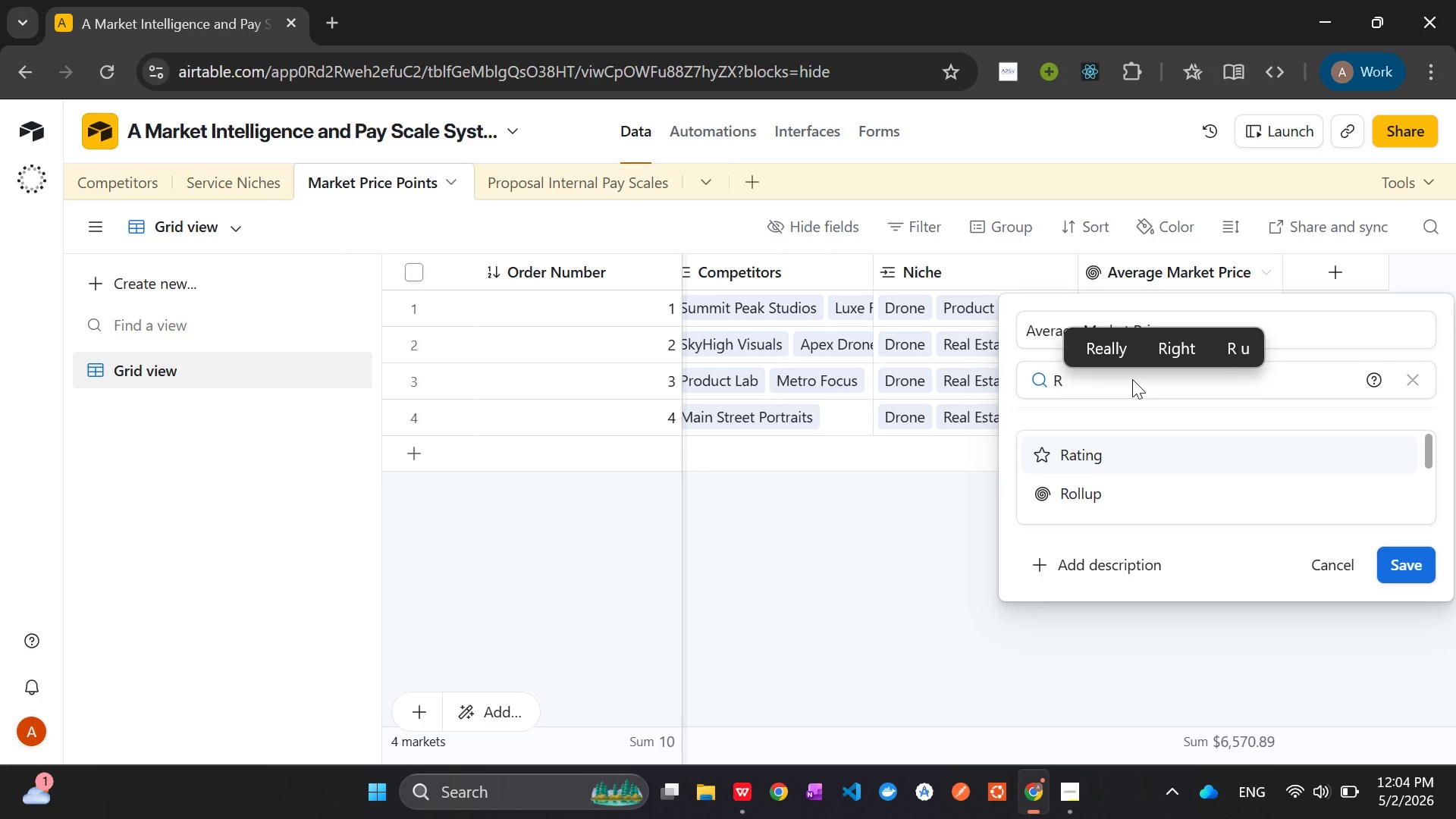 
key(Backspace)
 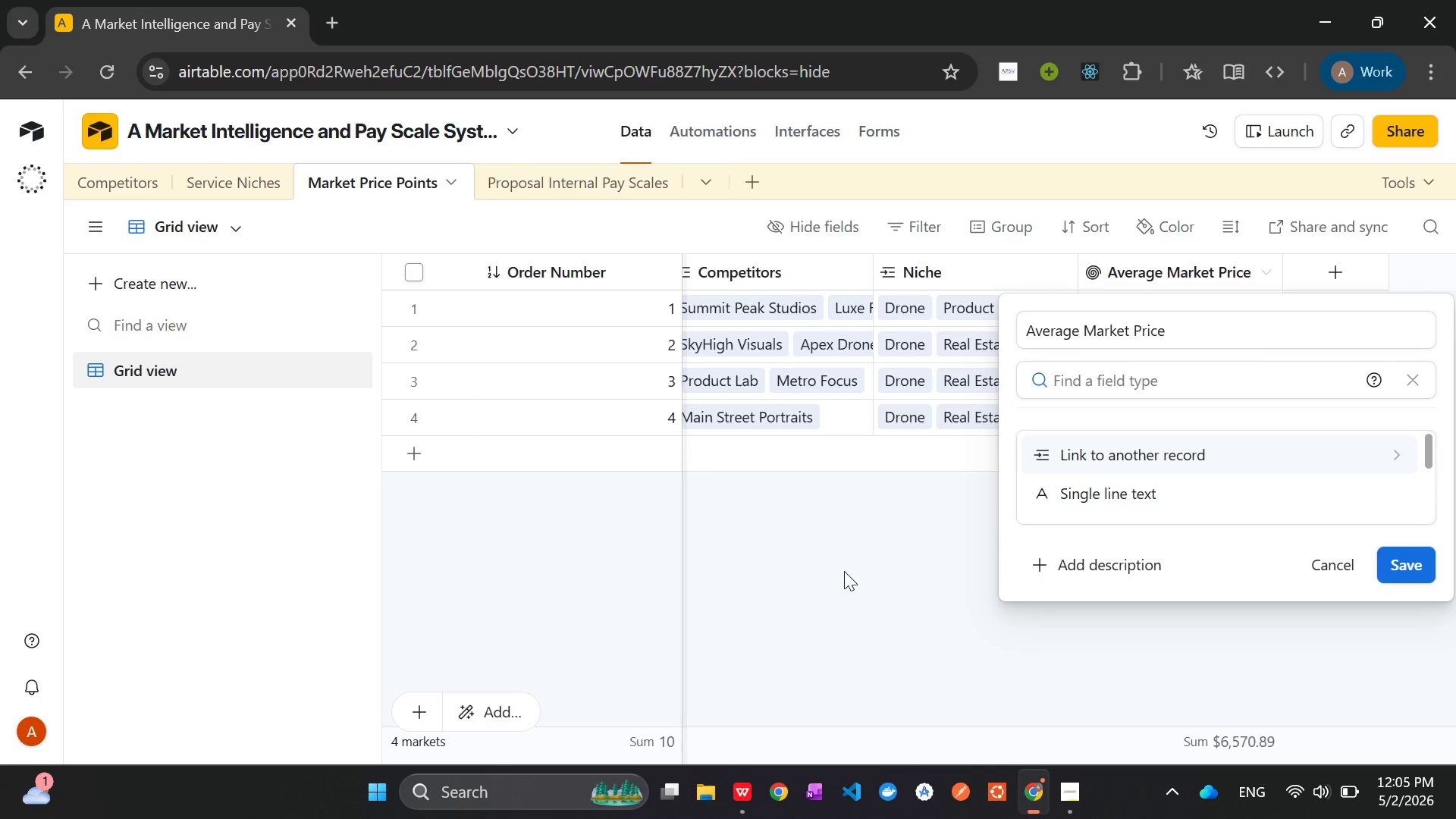 
left_click([838, 581])
 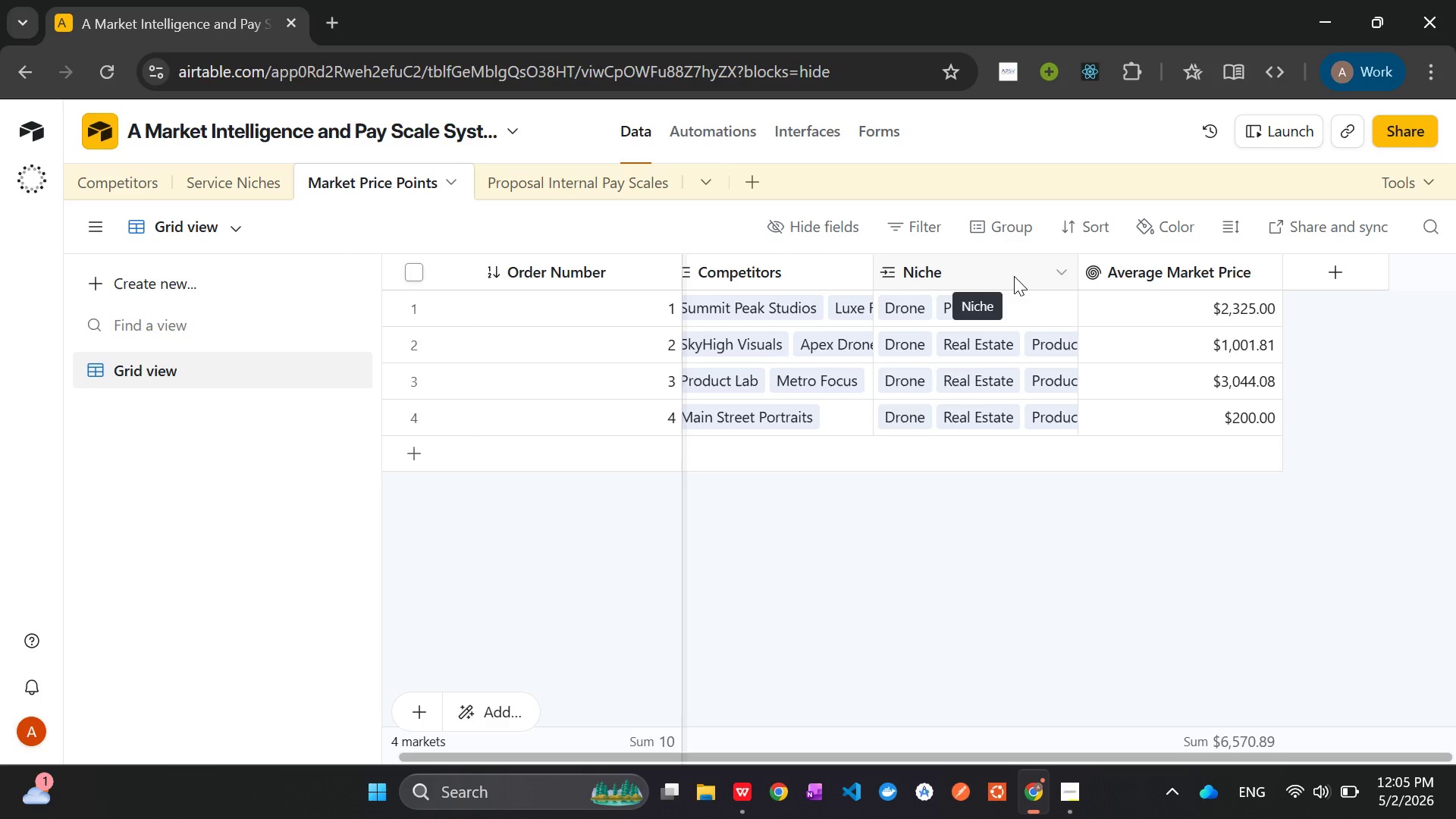 
right_click([1014, 276])
 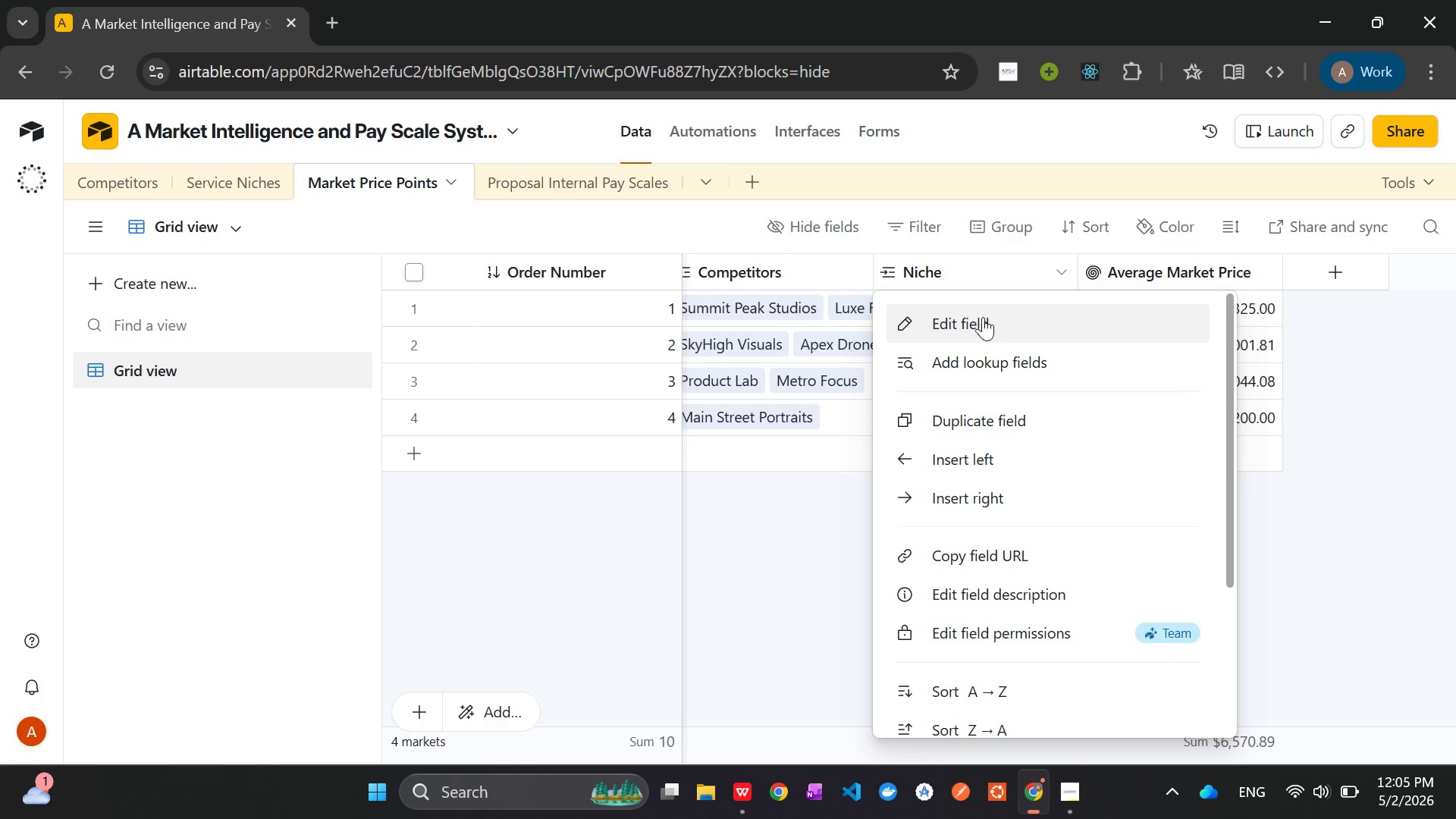 
left_click([983, 318])
 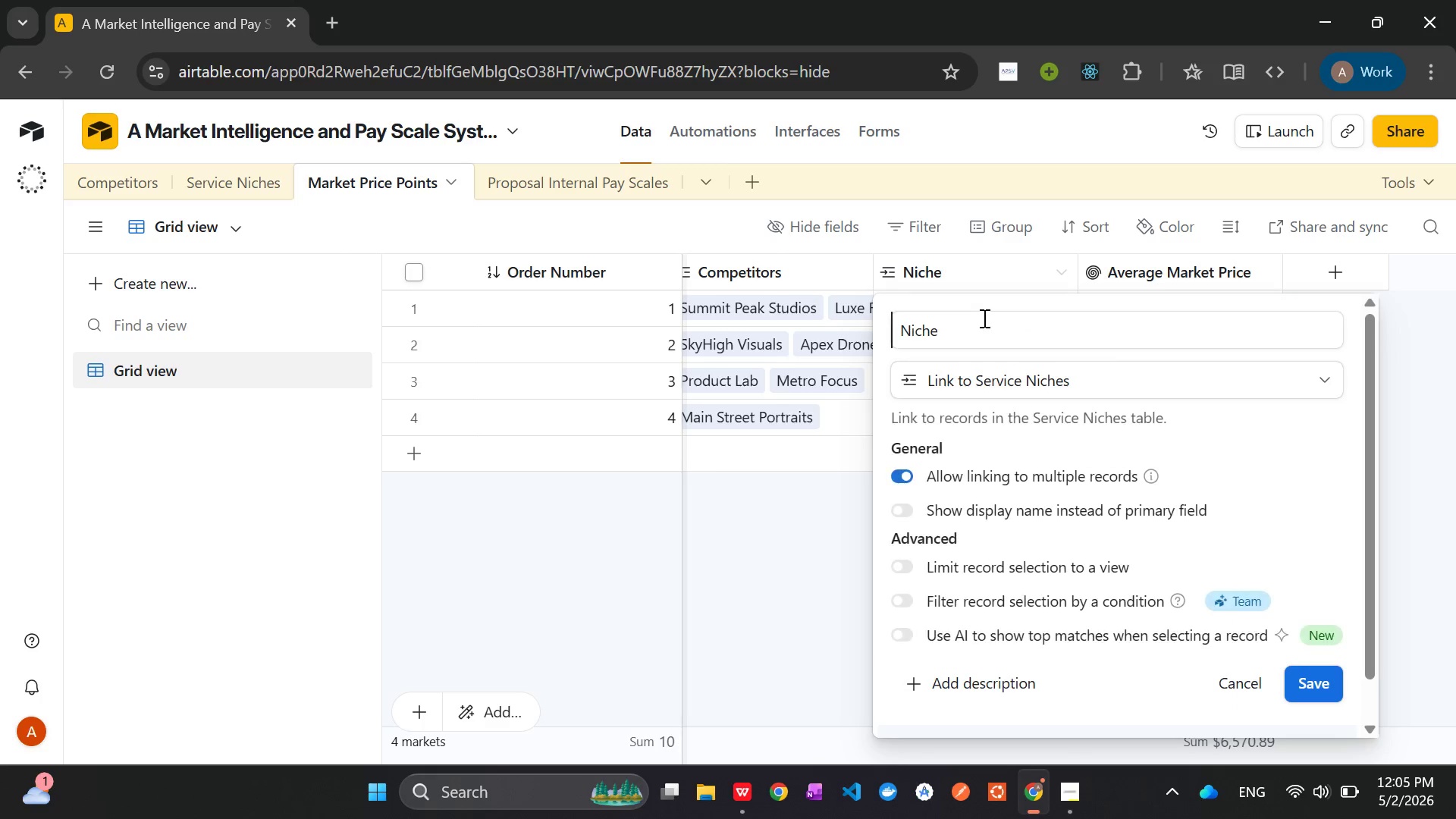 
hold_key(key=ShiftLeft, duration=1.53)
 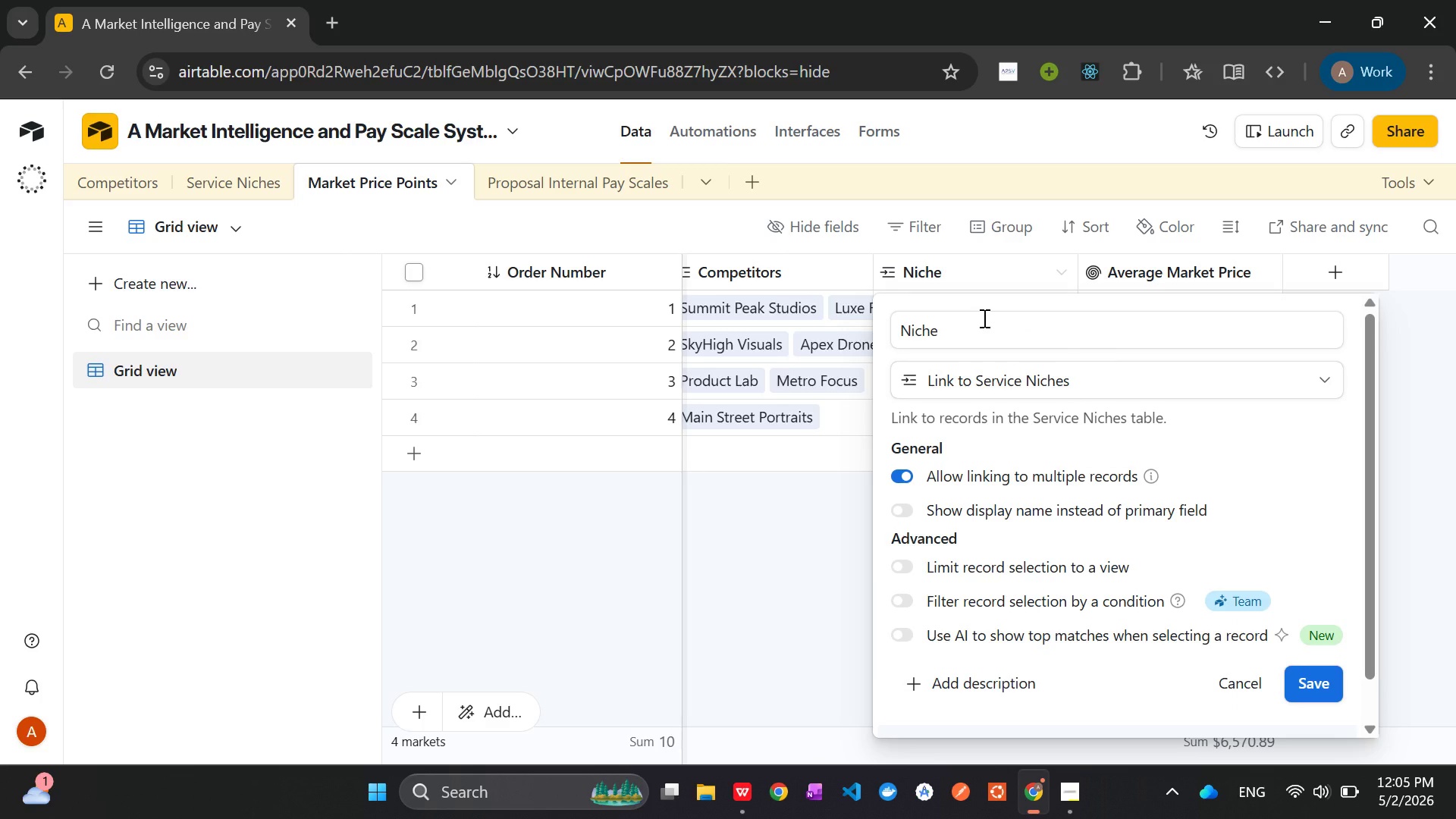 
hold_key(key=ShiftLeft, duration=0.56)
 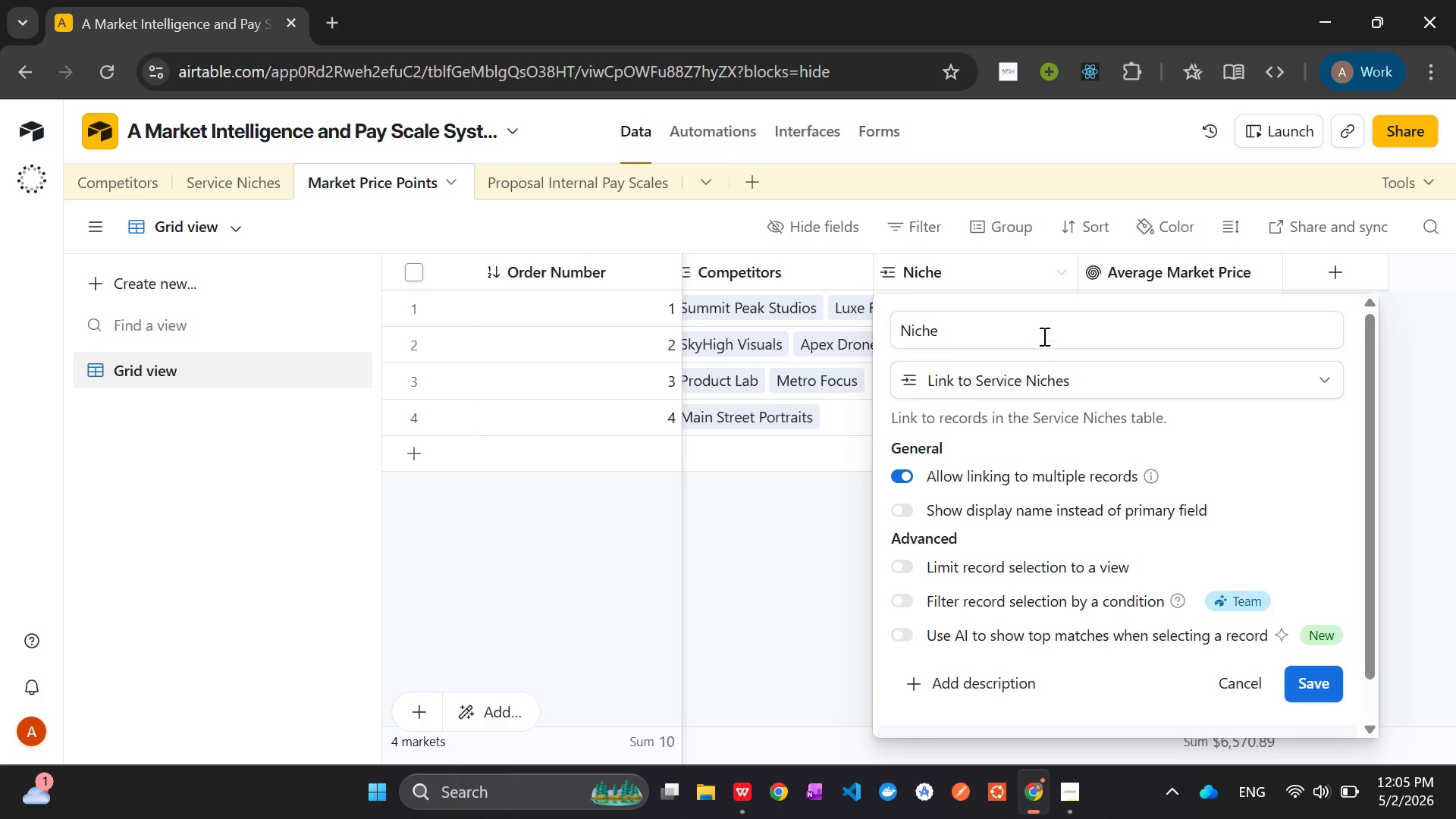 
left_click([1024, 331])
 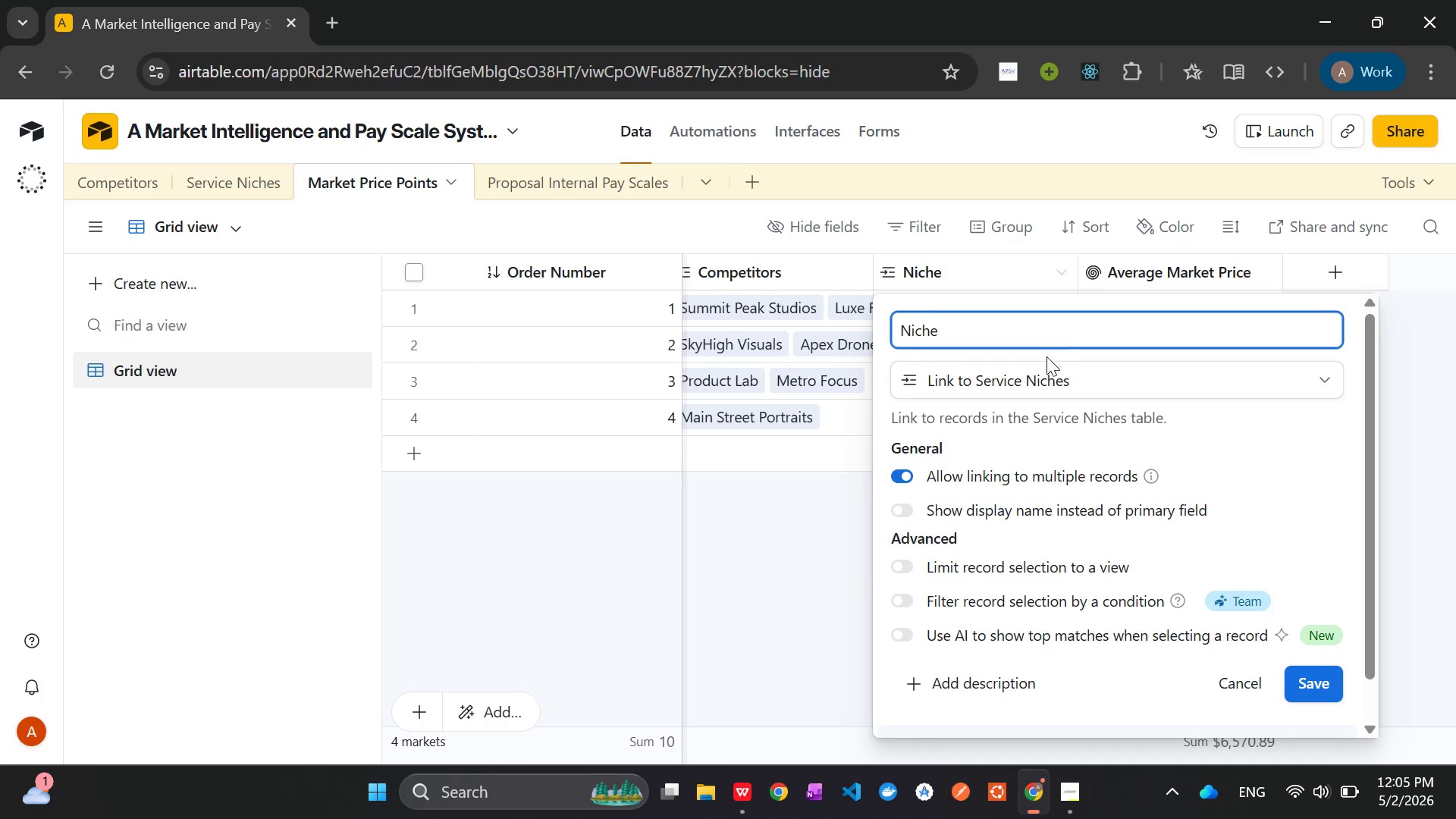 
left_click([1051, 372])
 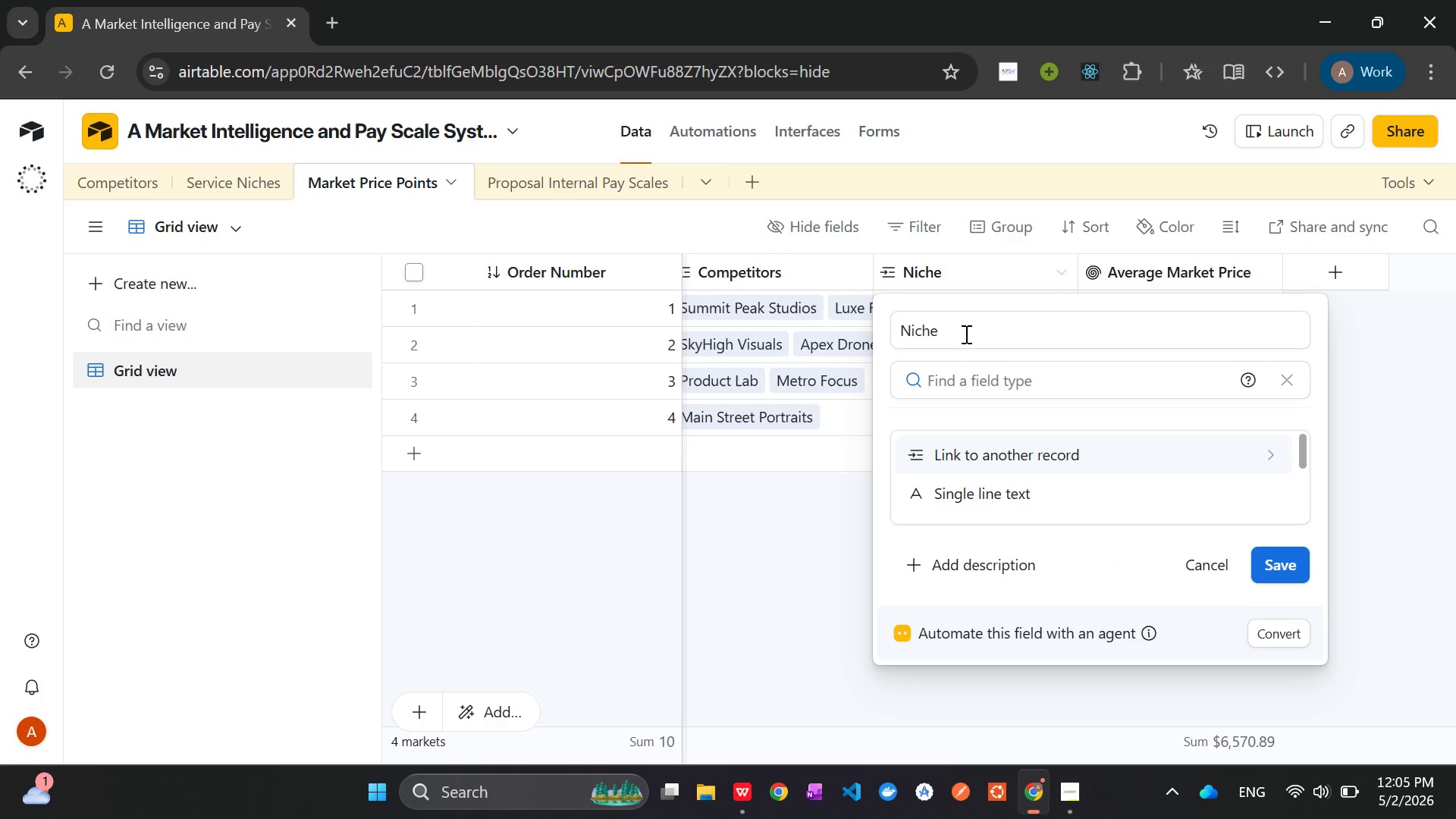 
left_click([963, 333])
 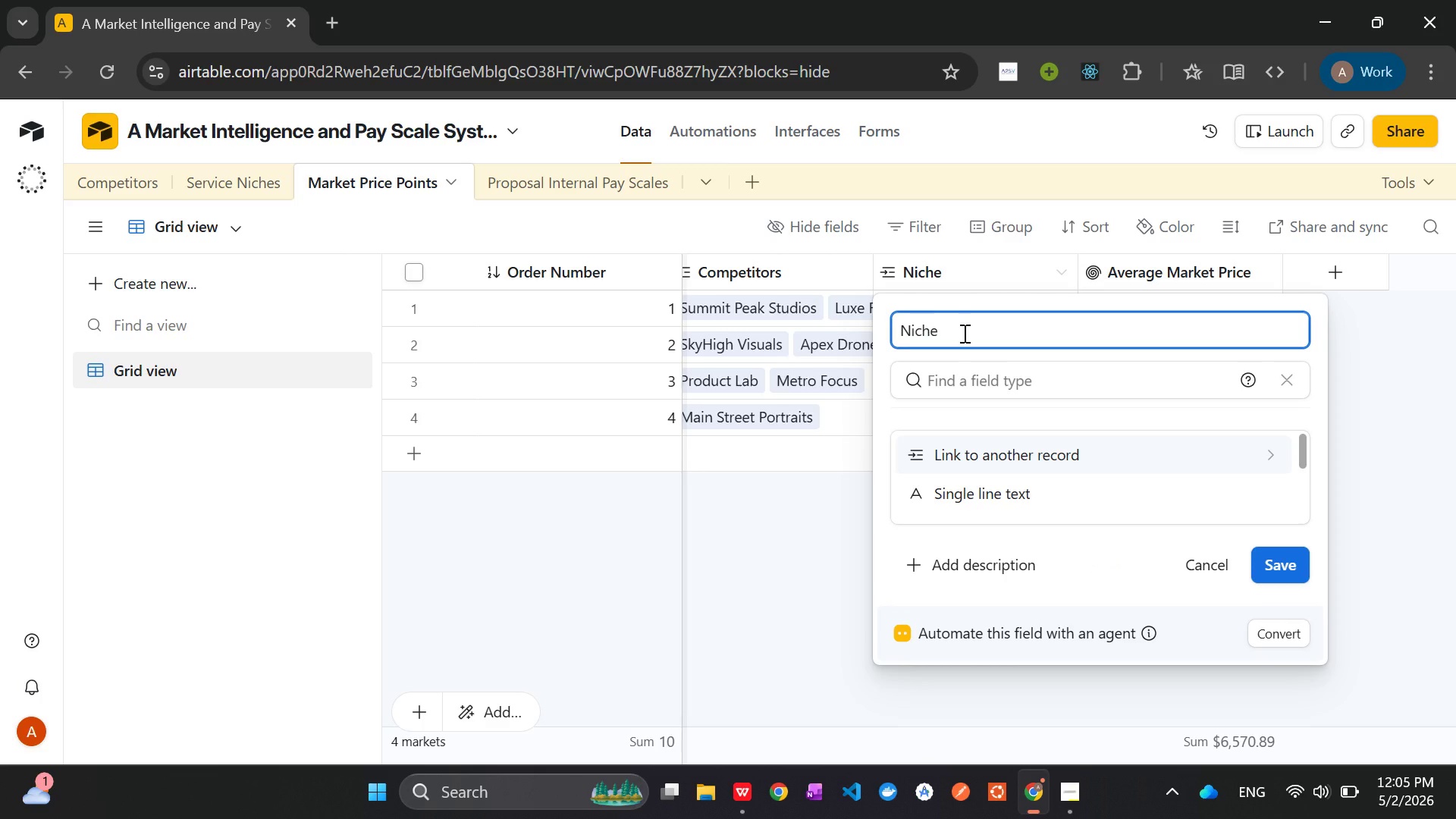 
key(Backspace)
 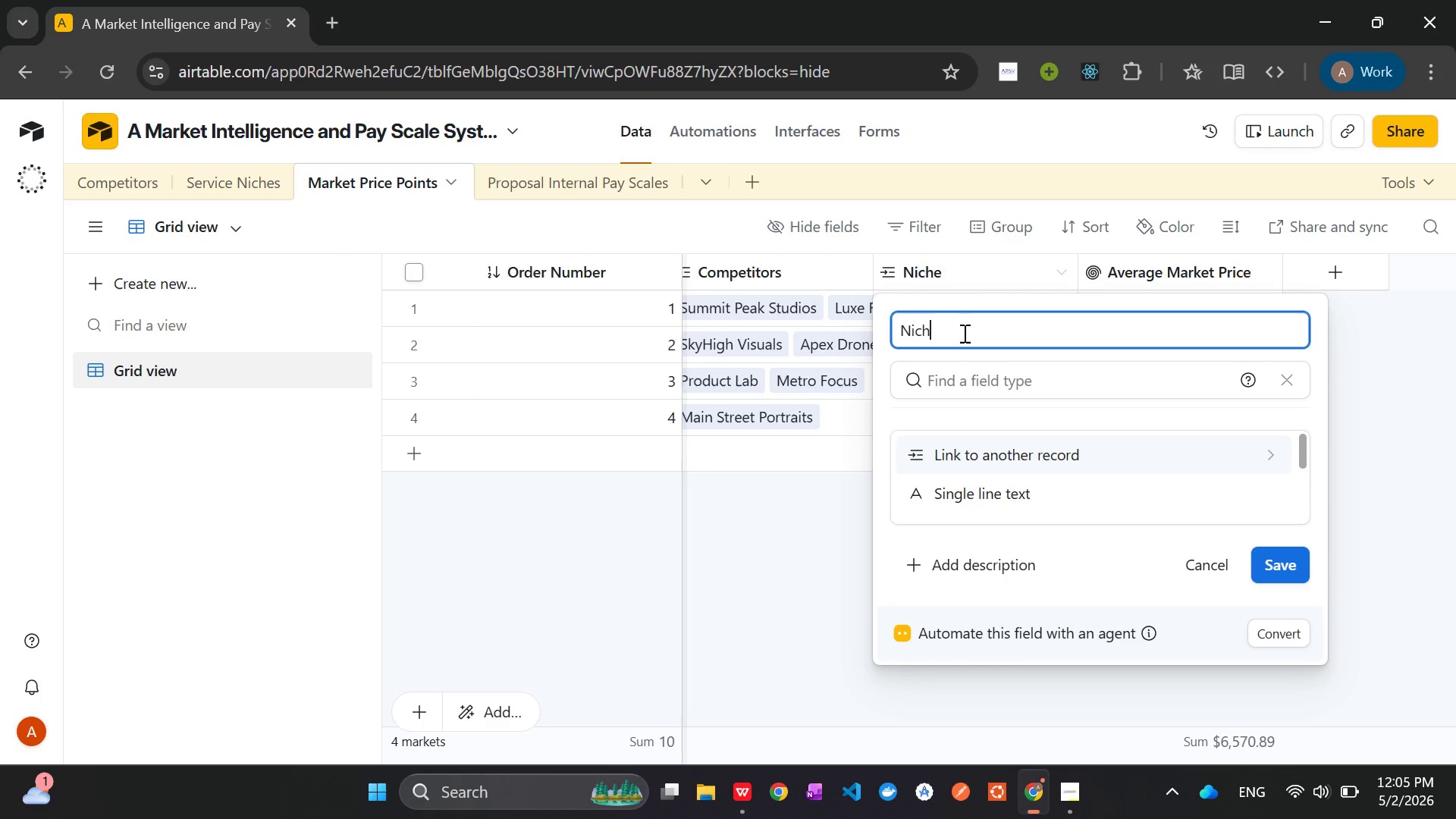 
key(Backspace)
 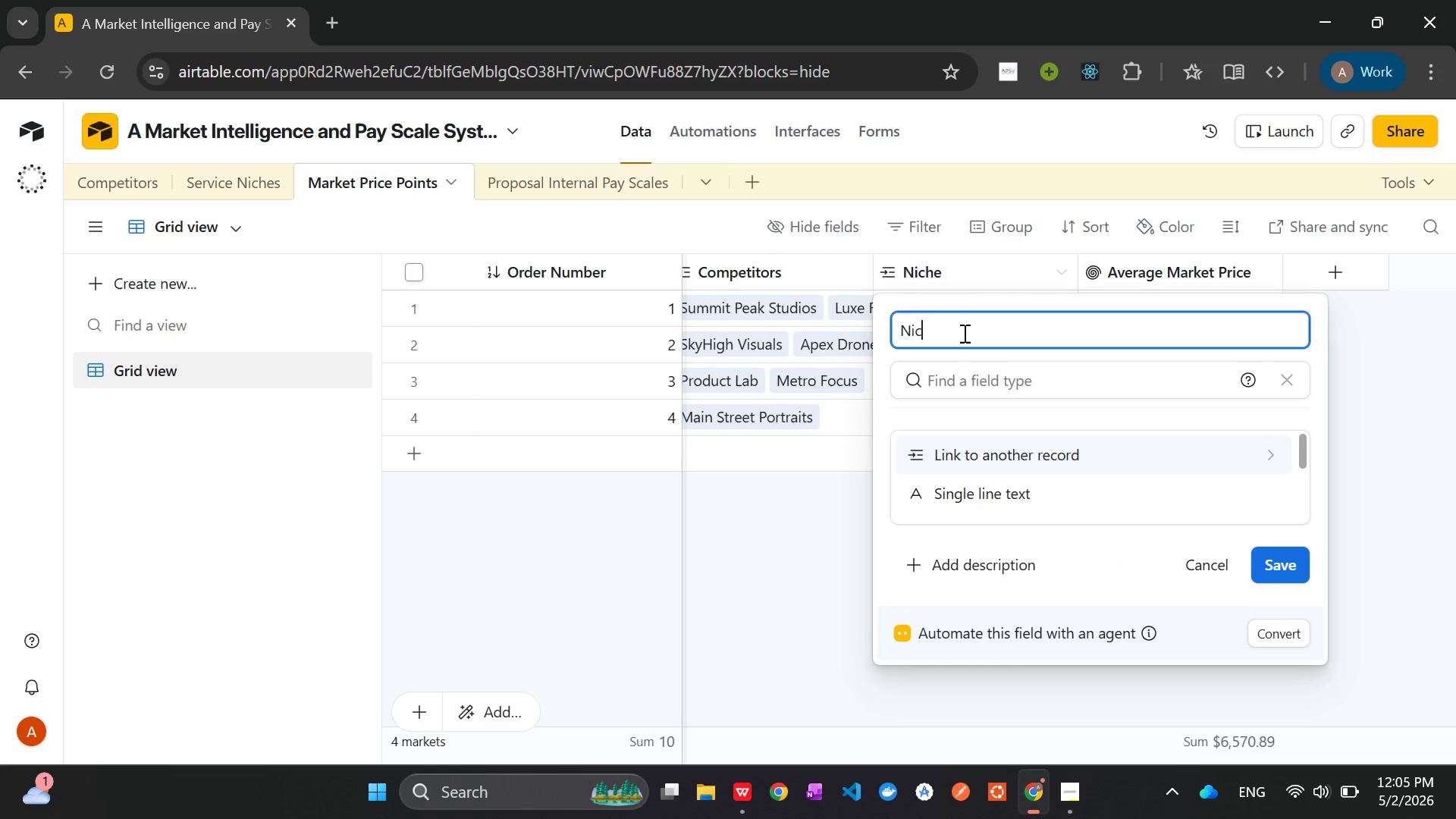 
key(Backspace)
 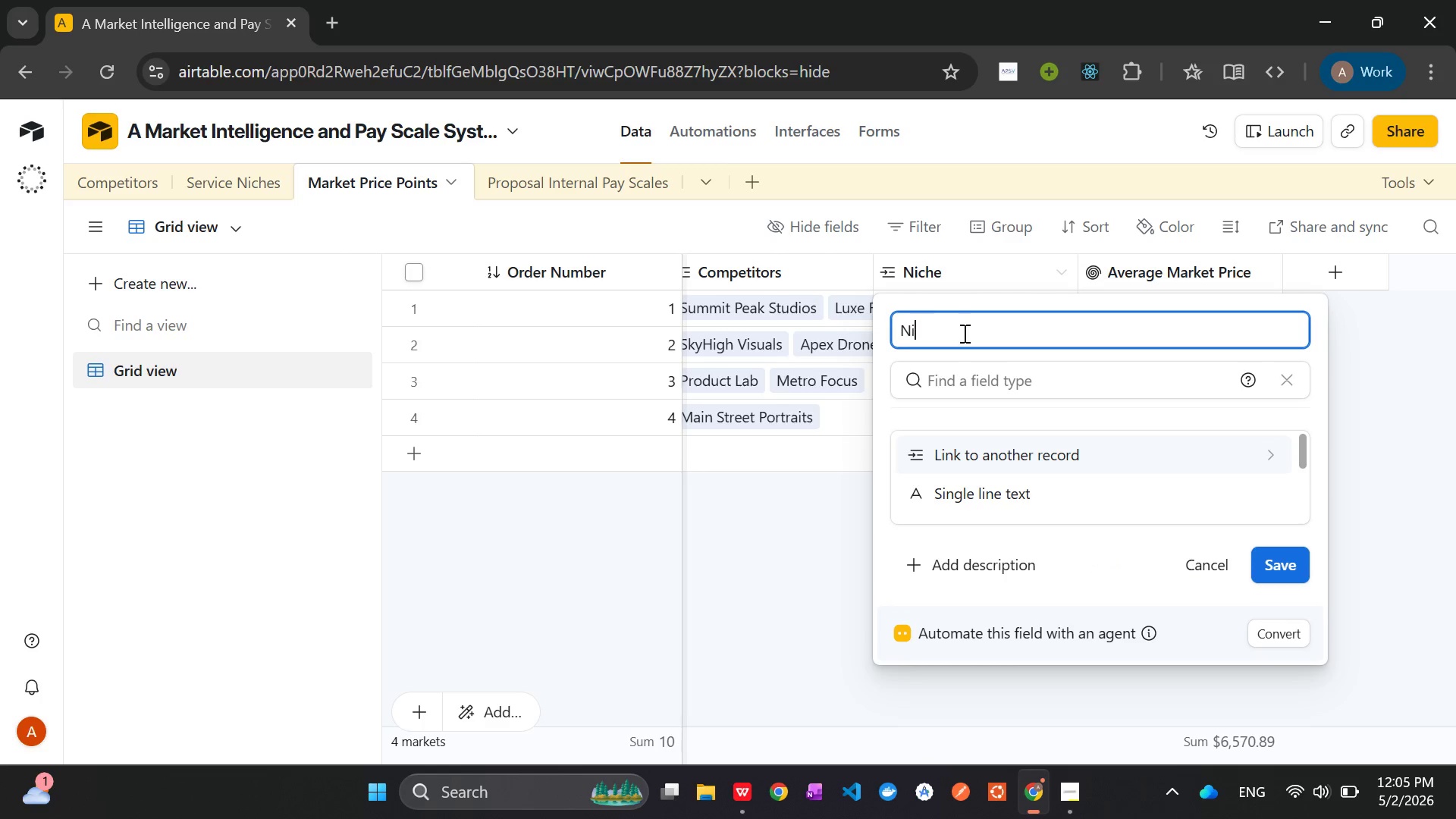 
key(Backspace)
 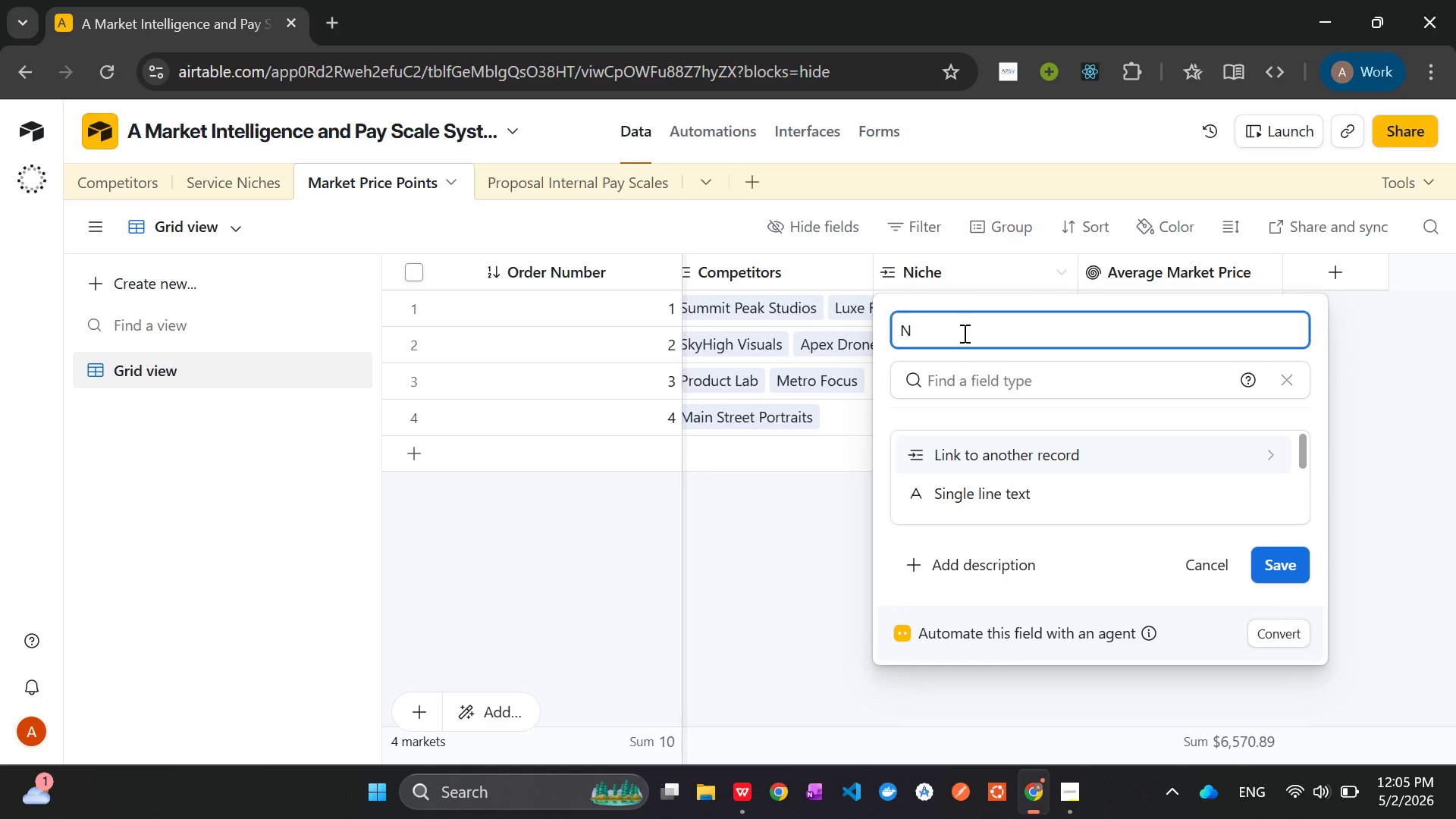 
key(Backspace)
 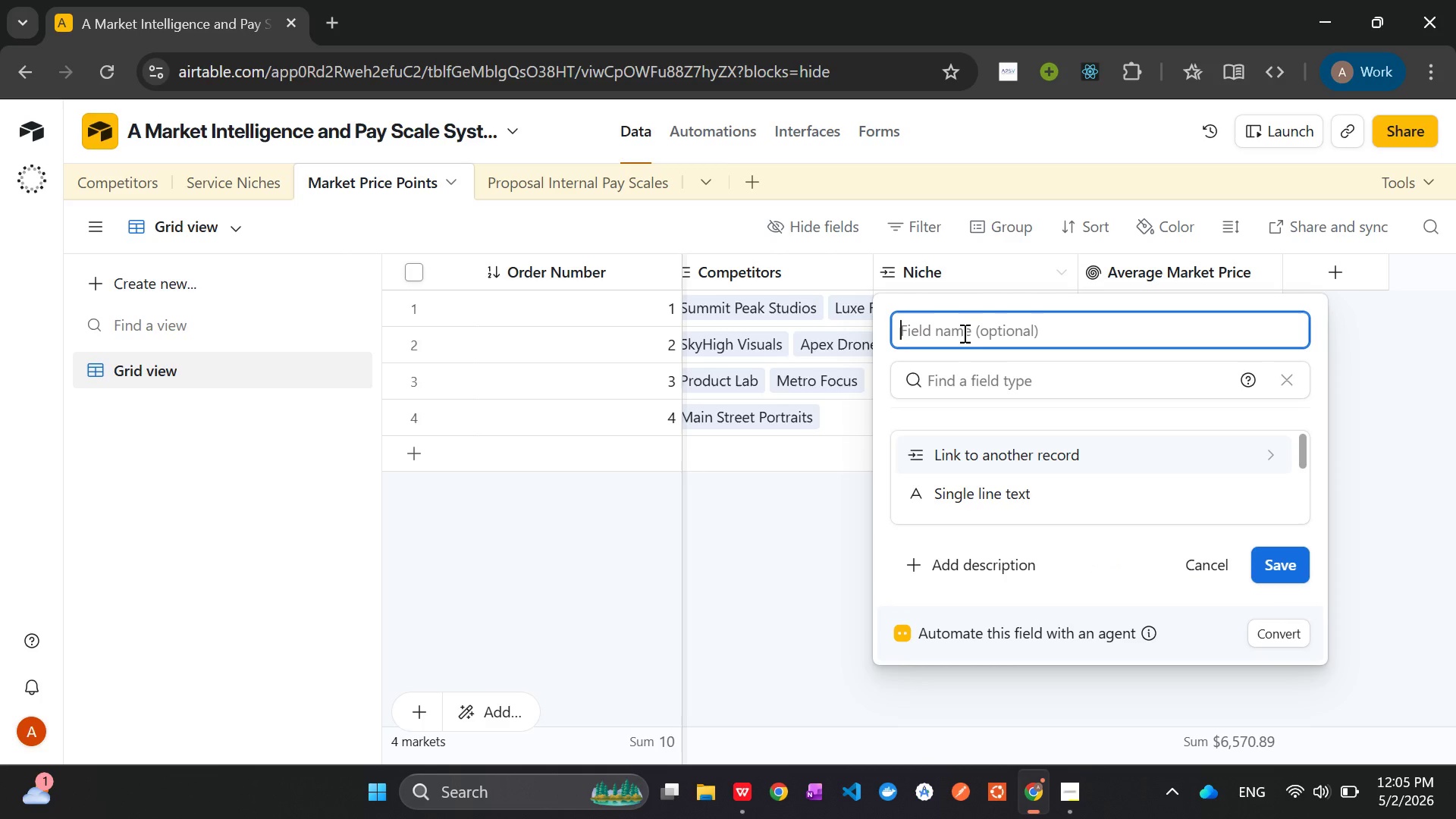 
key(Control+Z)
 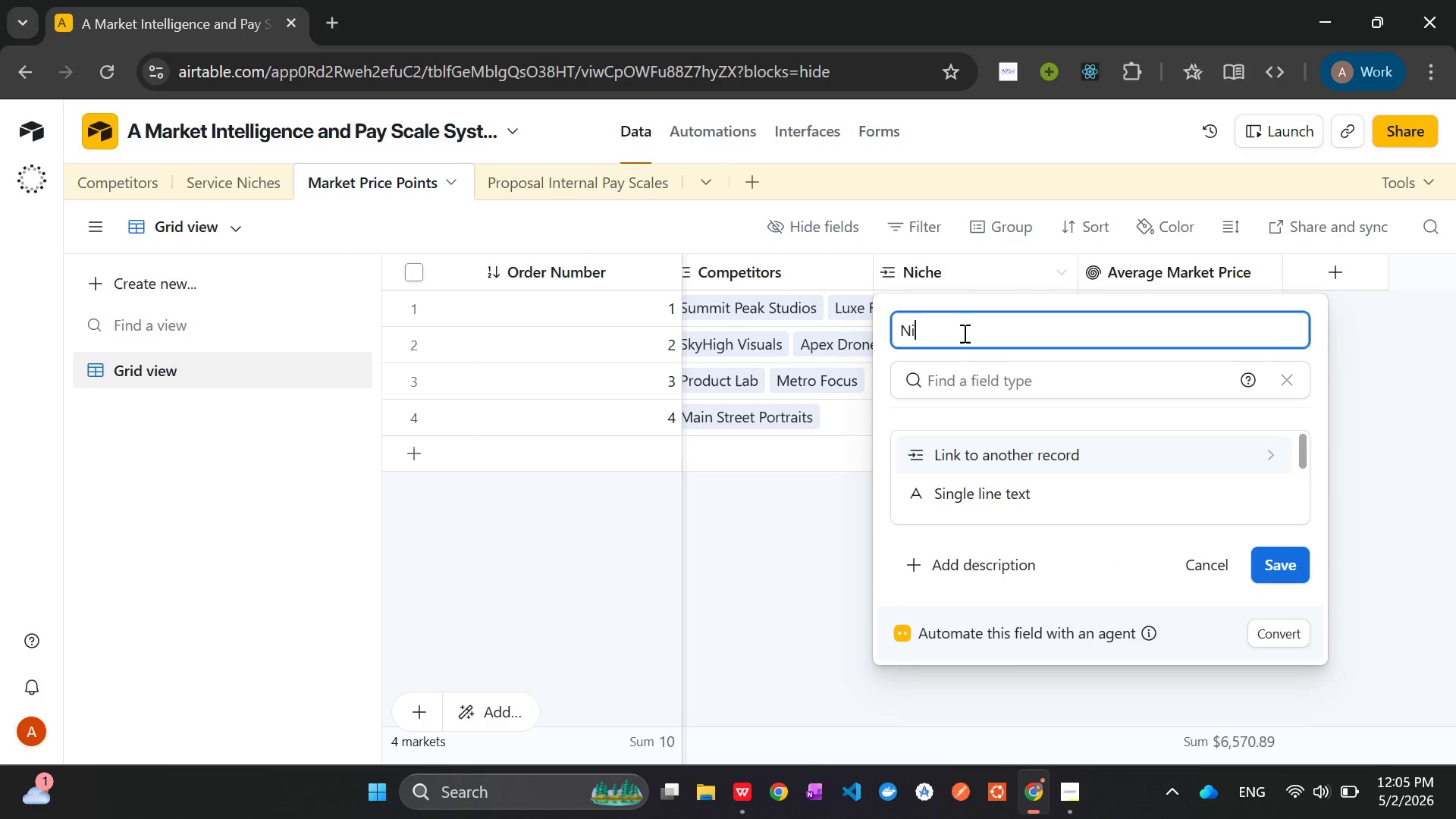 
key(Control+Z)
 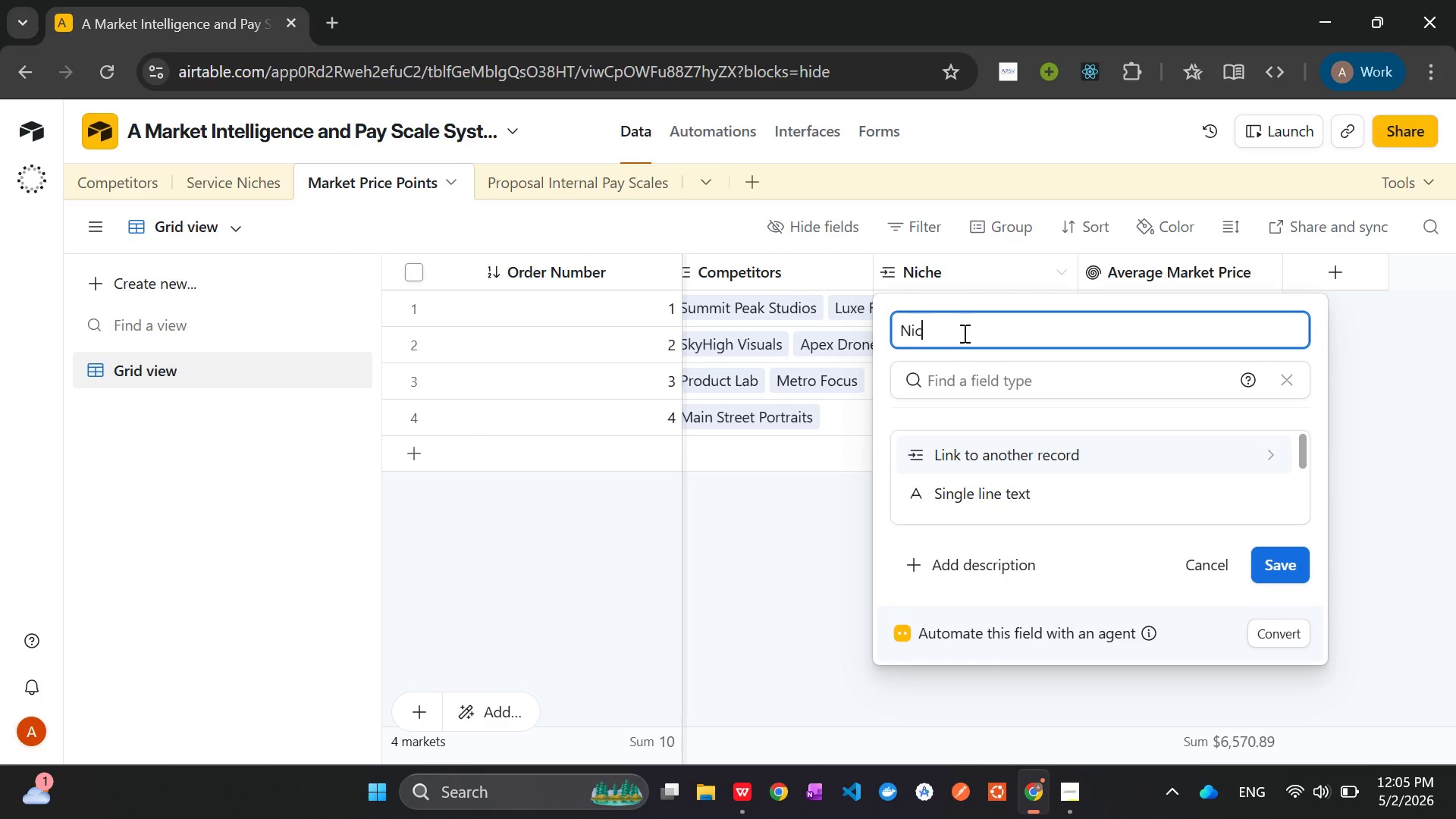 
key(Control+Z)
 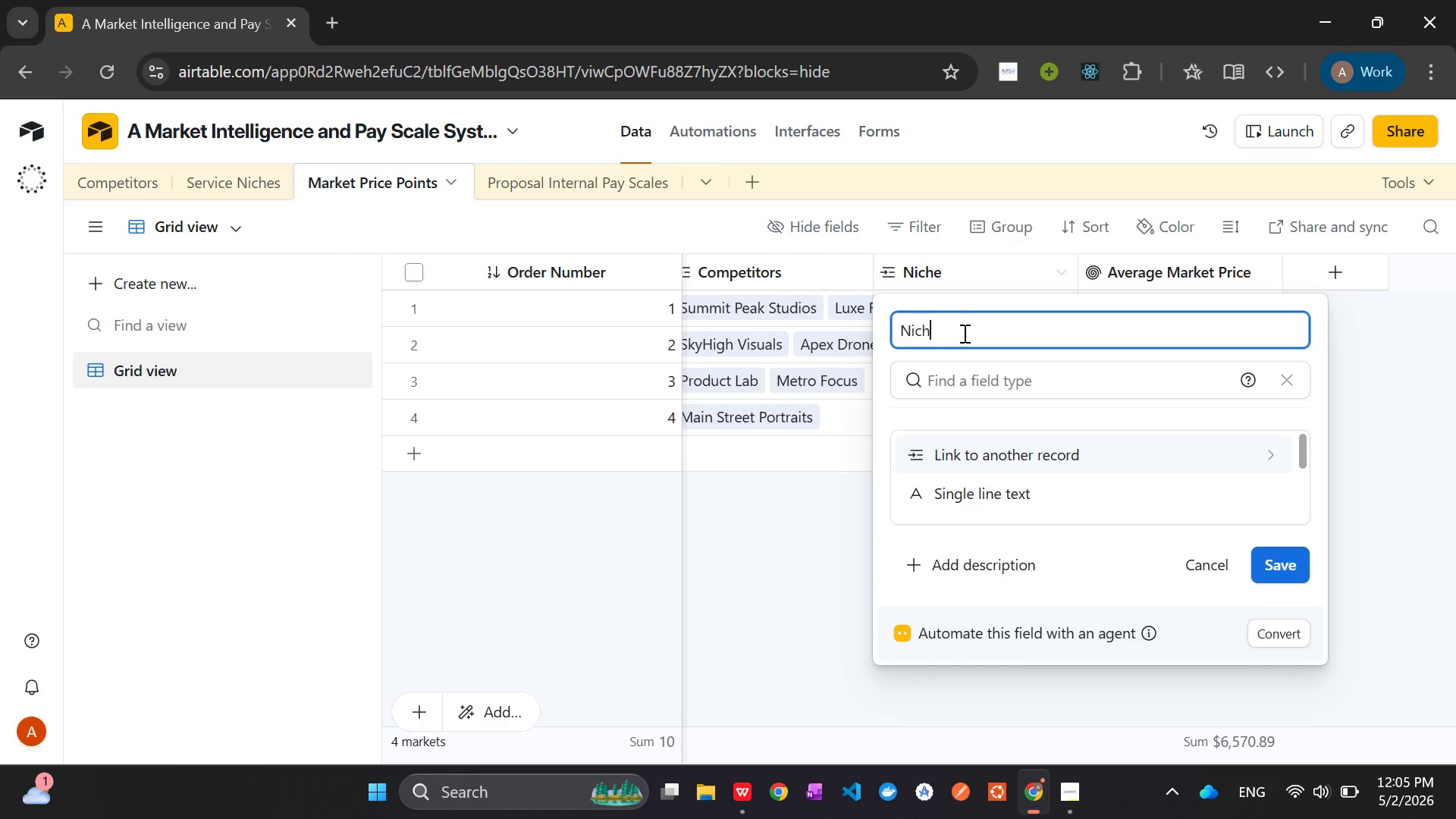 
key(Control+Z)
 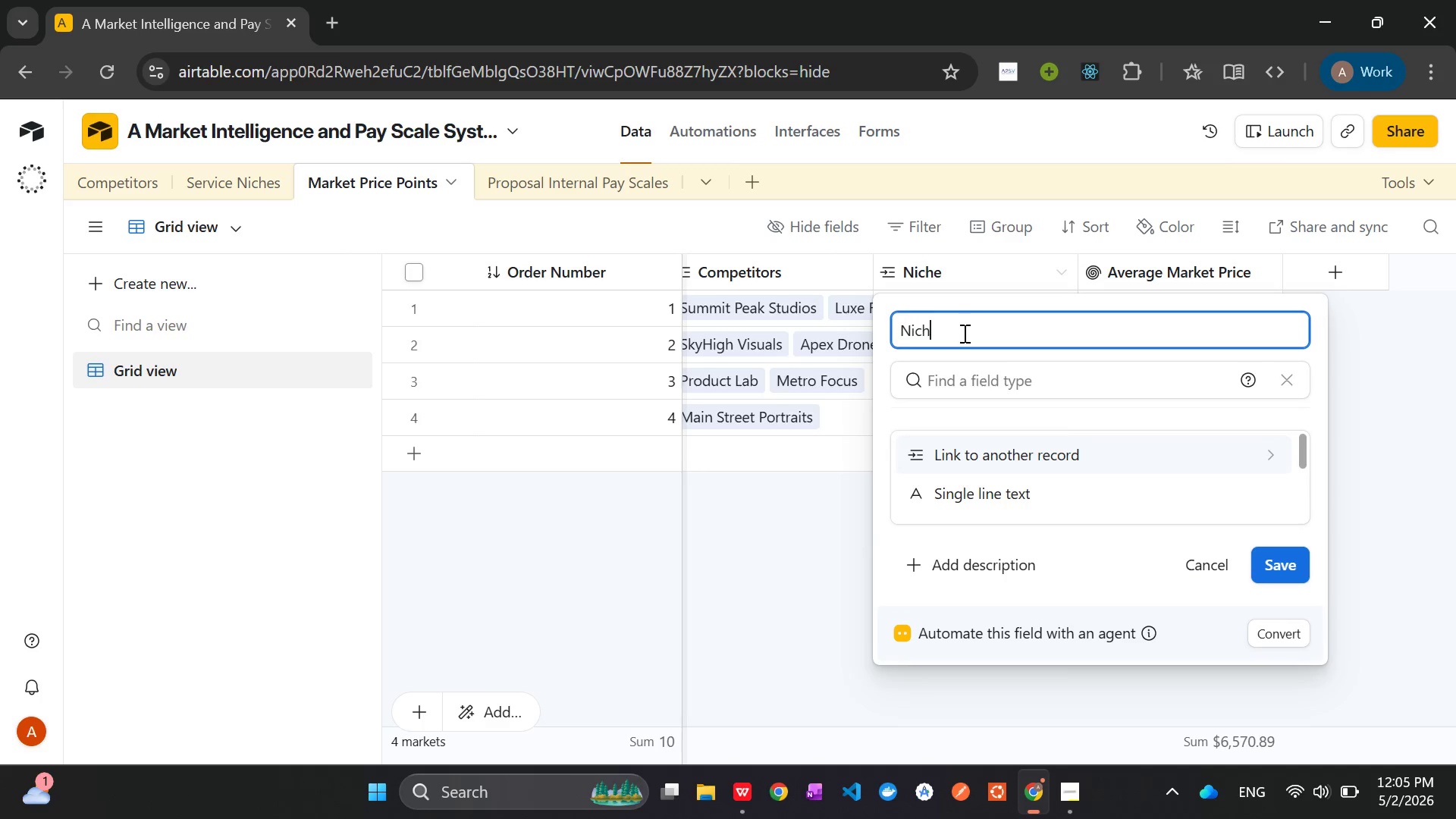 
key(Control+Z)
 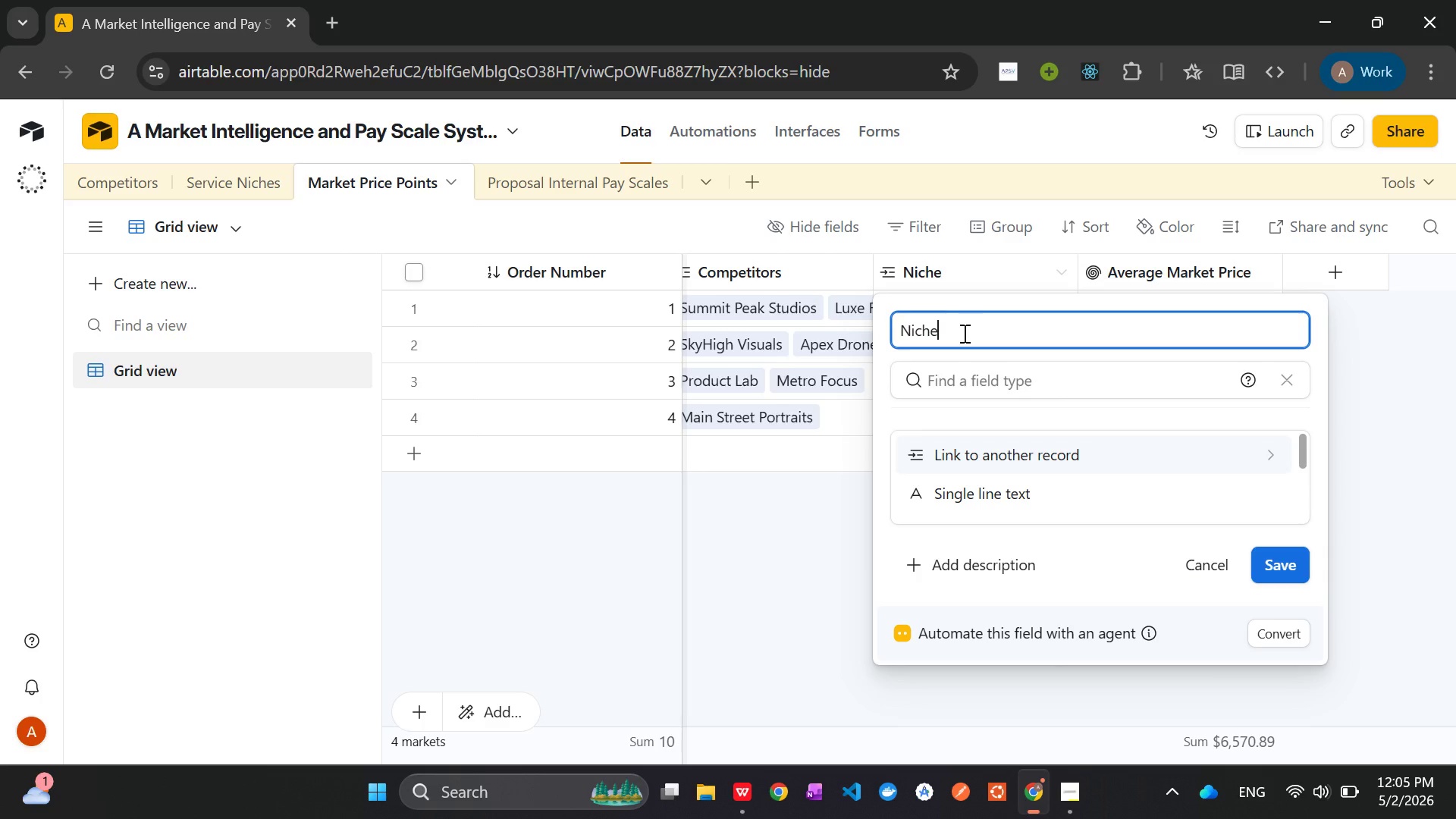 
key(Control+Z)
 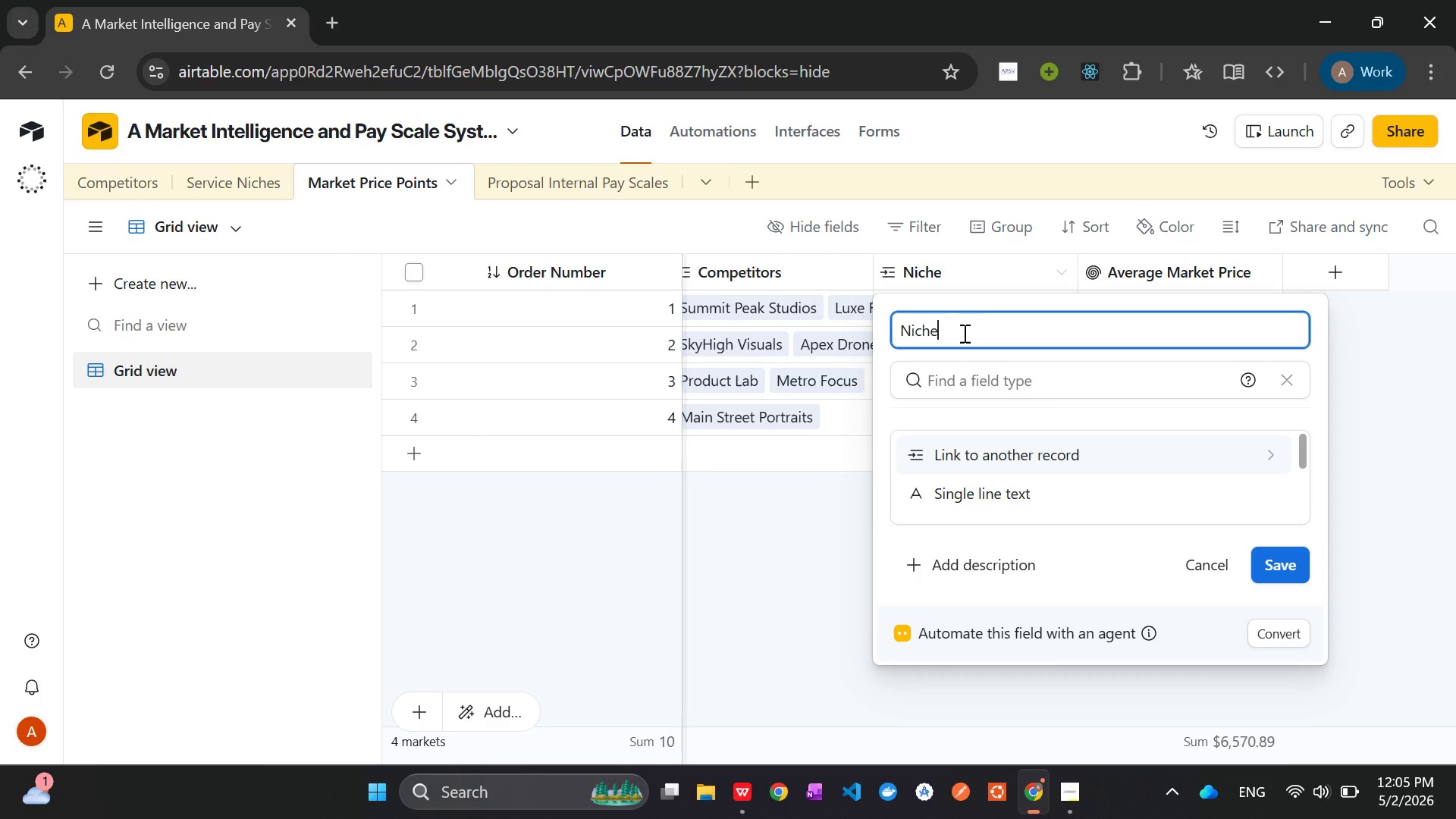 
key(Control+Z)
 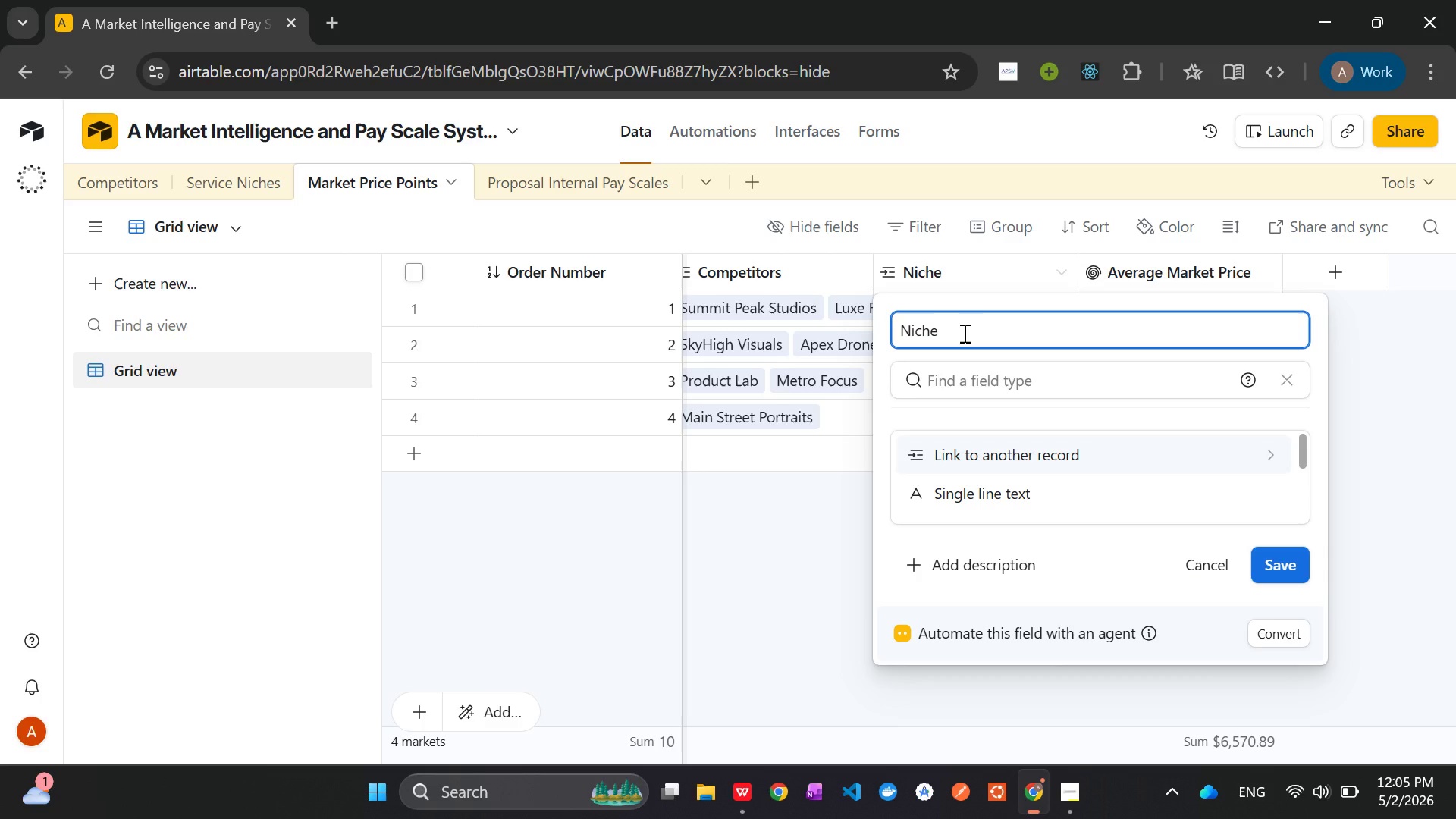 
key(Control+Z)
 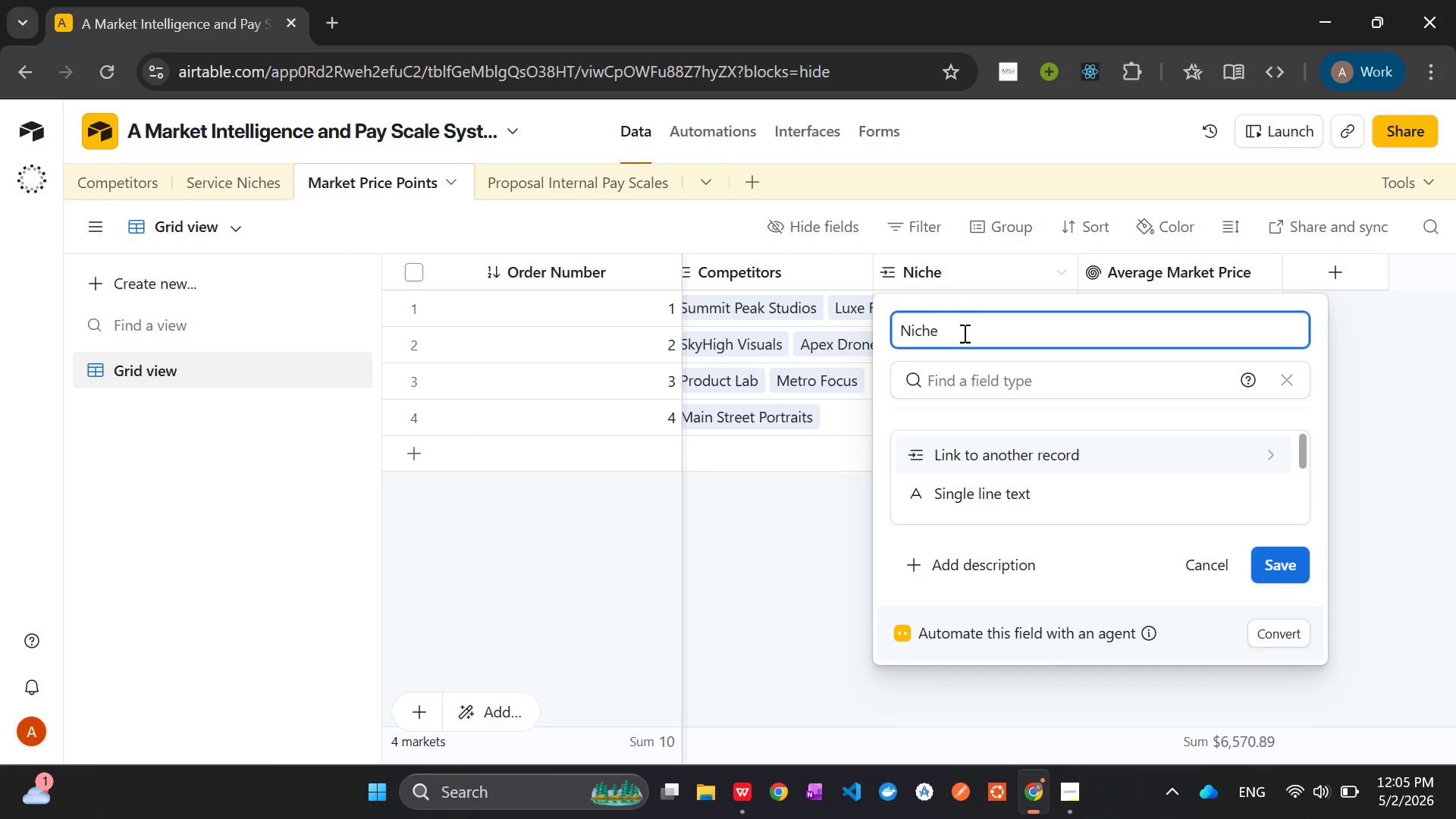 
key(Control+Z)
 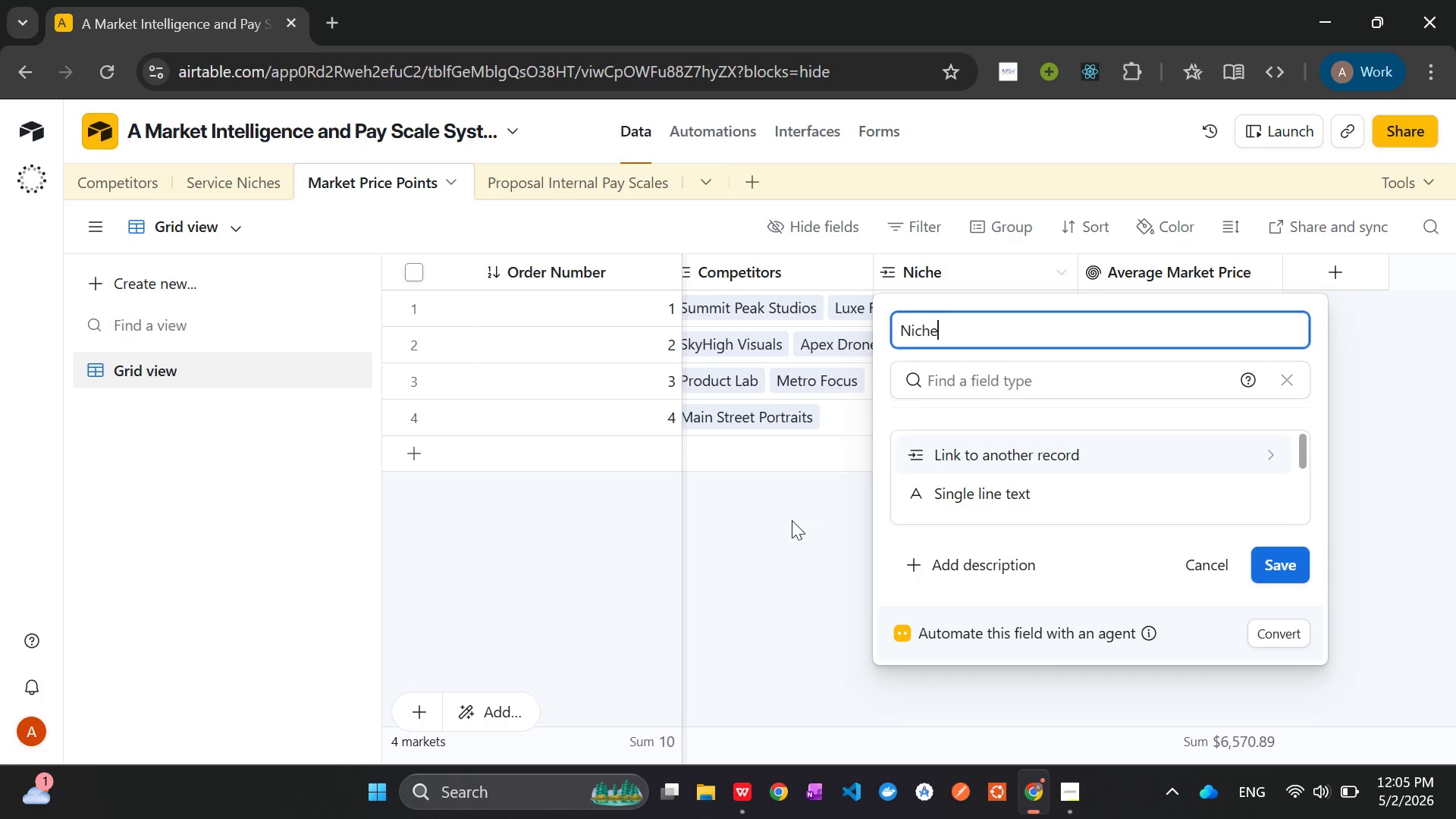 
left_click([791, 523])
 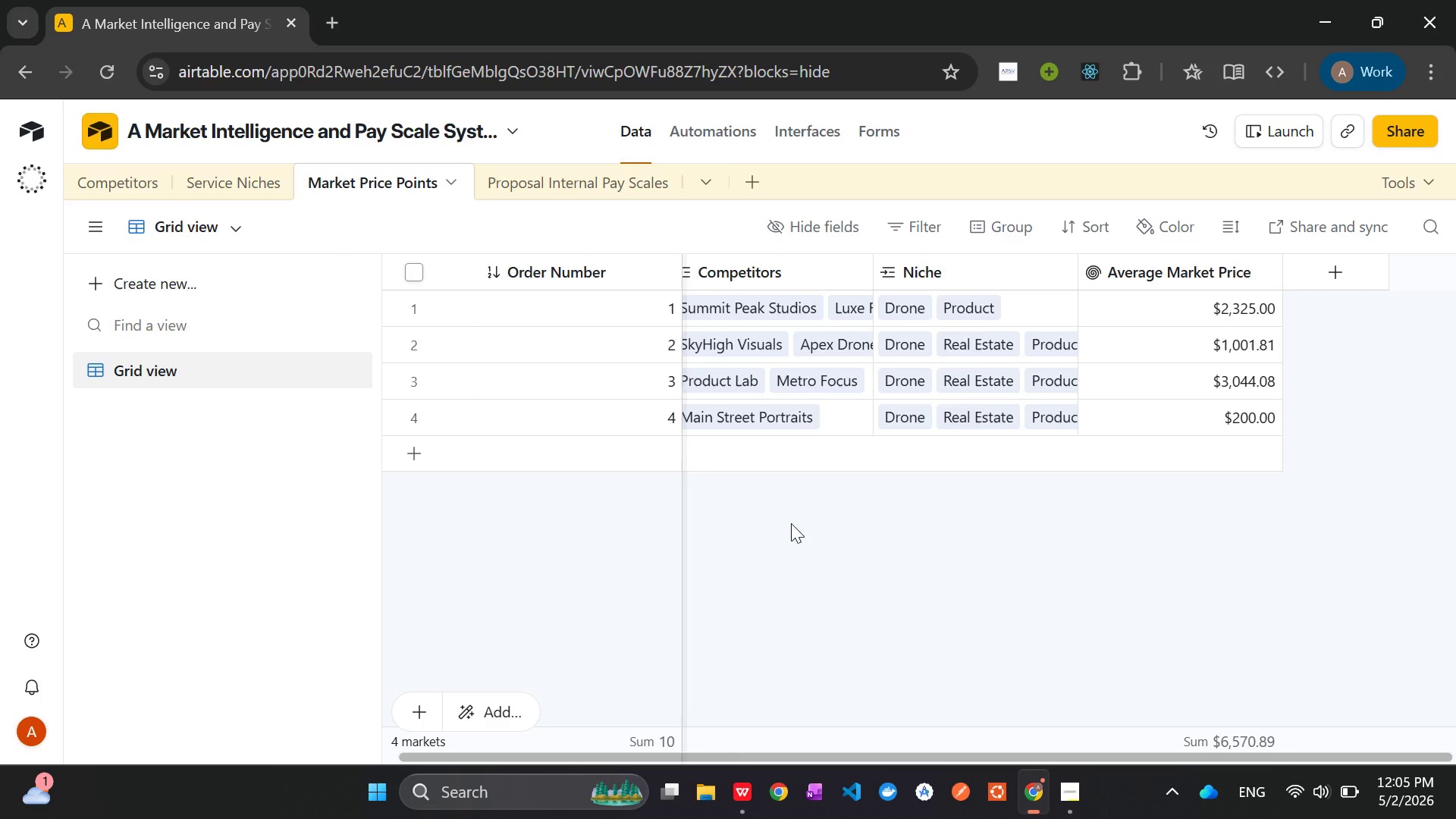 
key(Control+Z)
 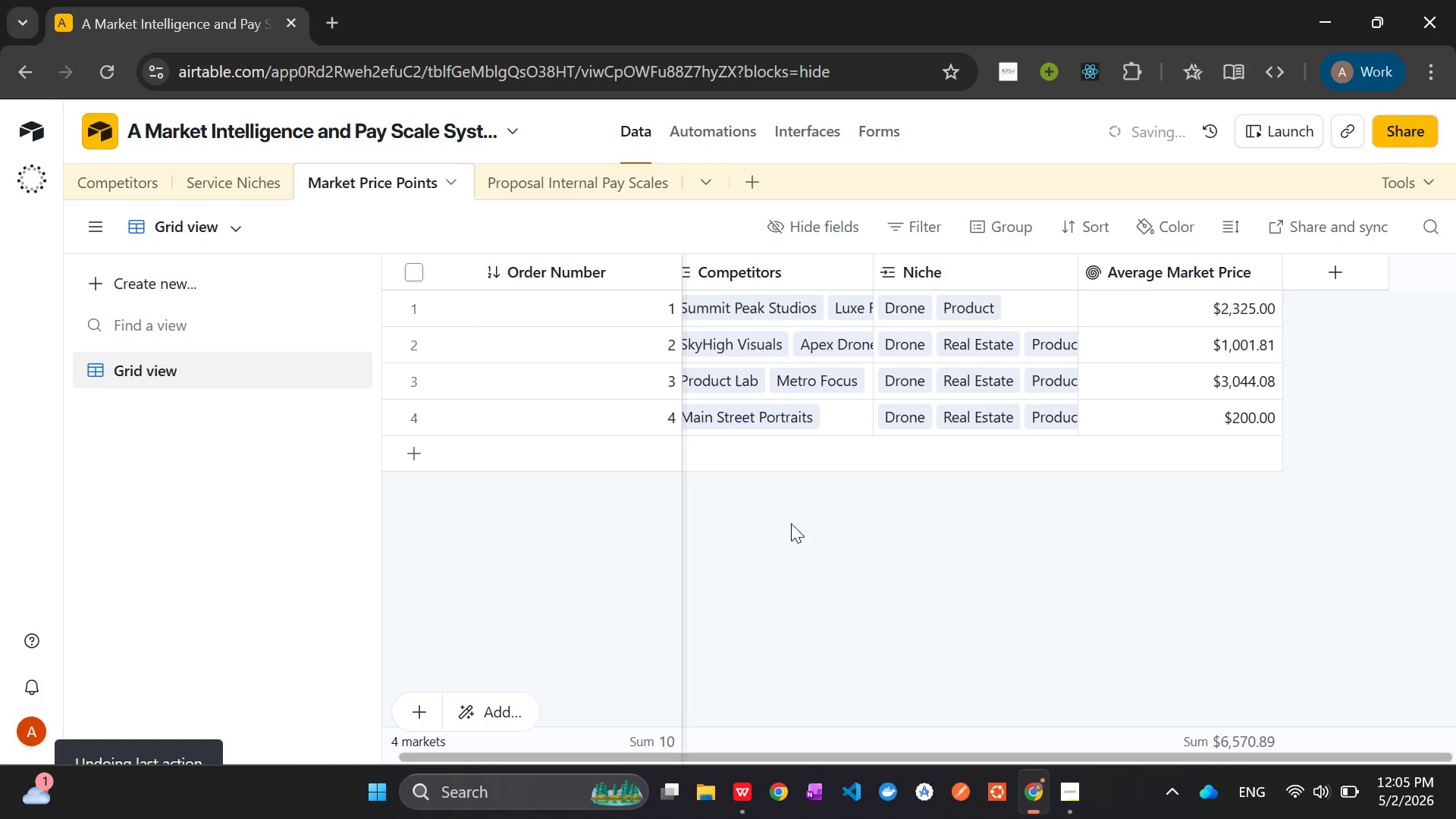 
key(Control+Z)
 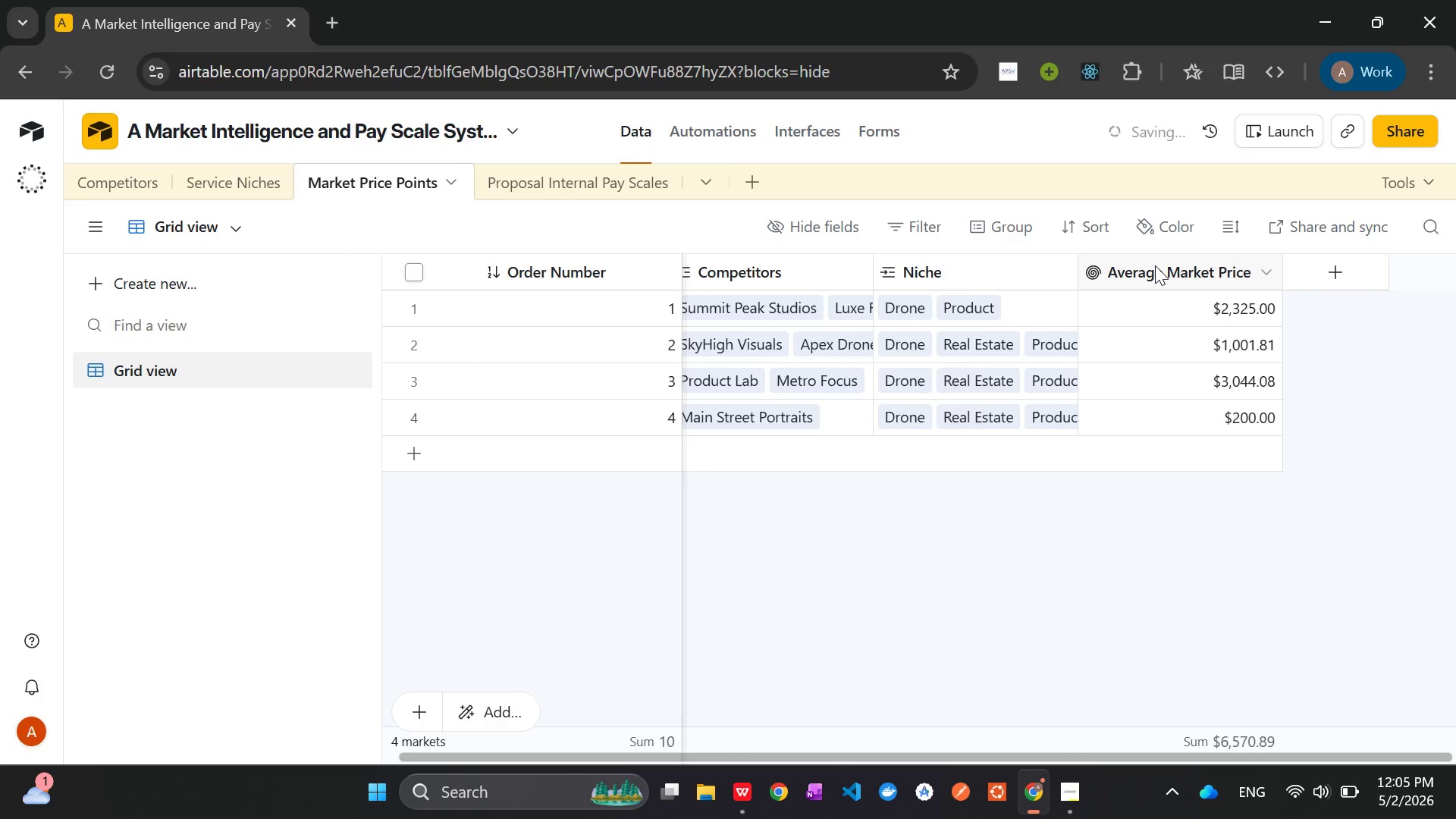 
hold_key(key=ControlLeft, duration=1.53)
 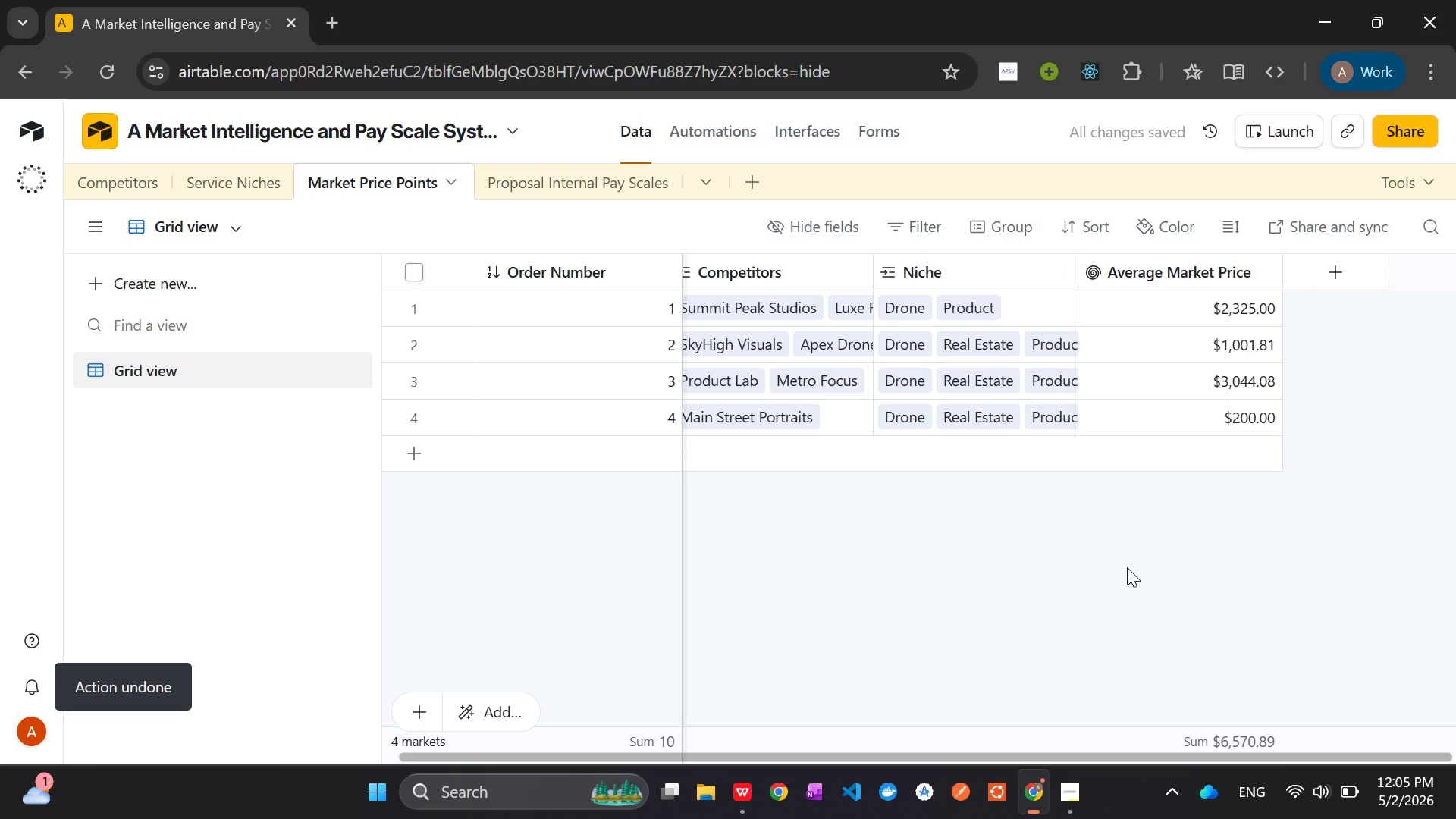 
key(Control+Z)
 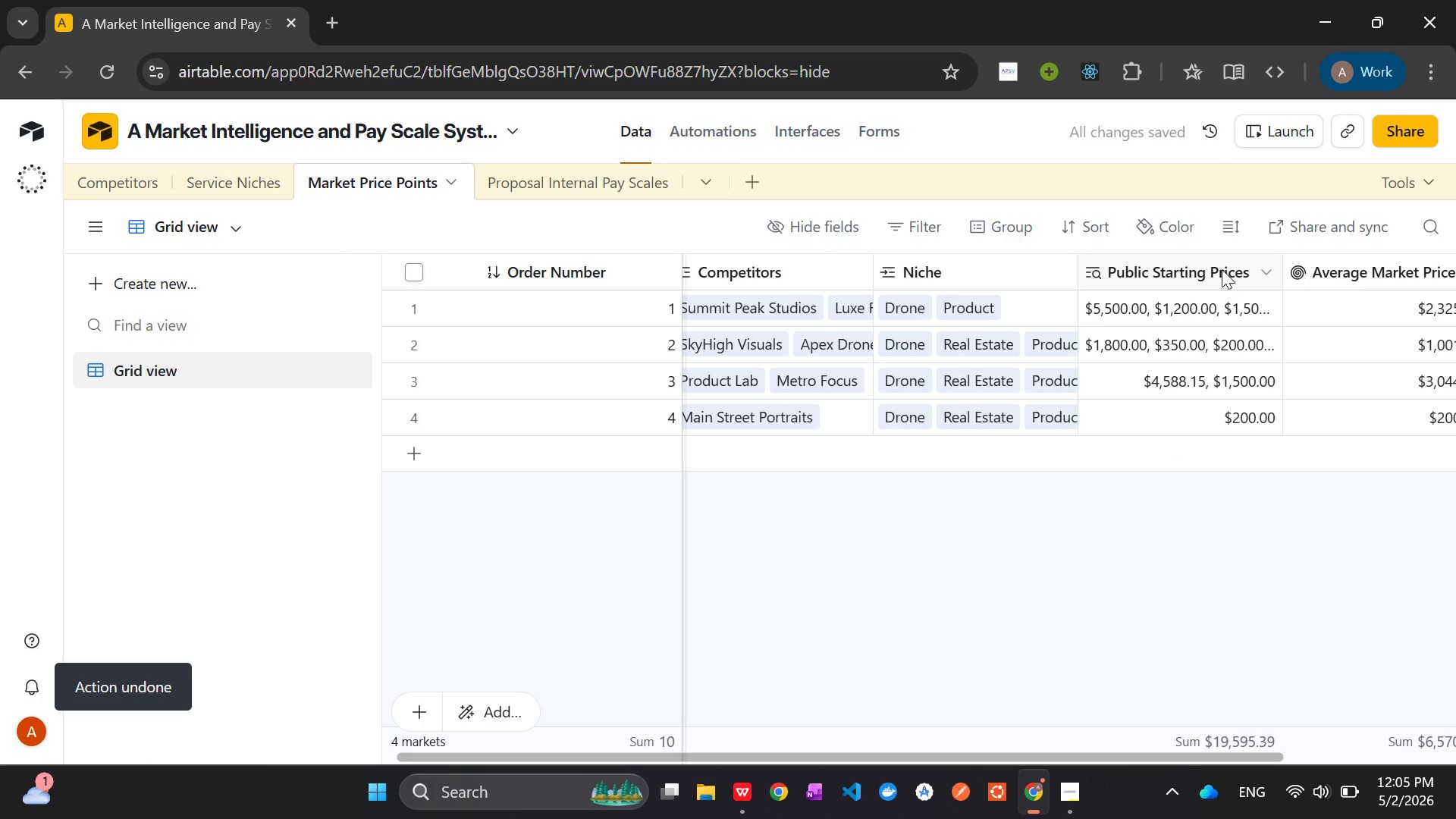 
right_click([1189, 269])
 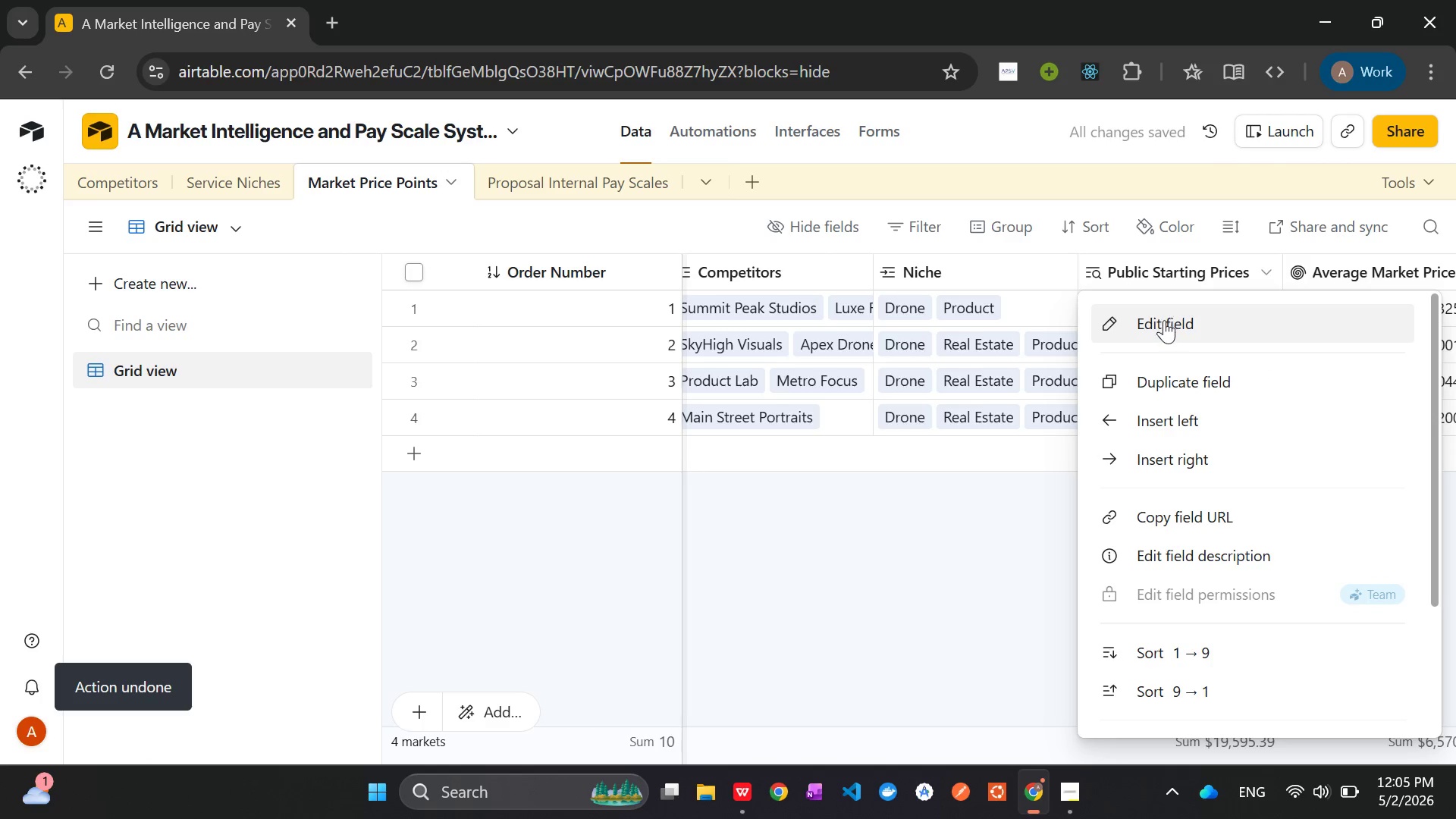 
left_click([1164, 323])
 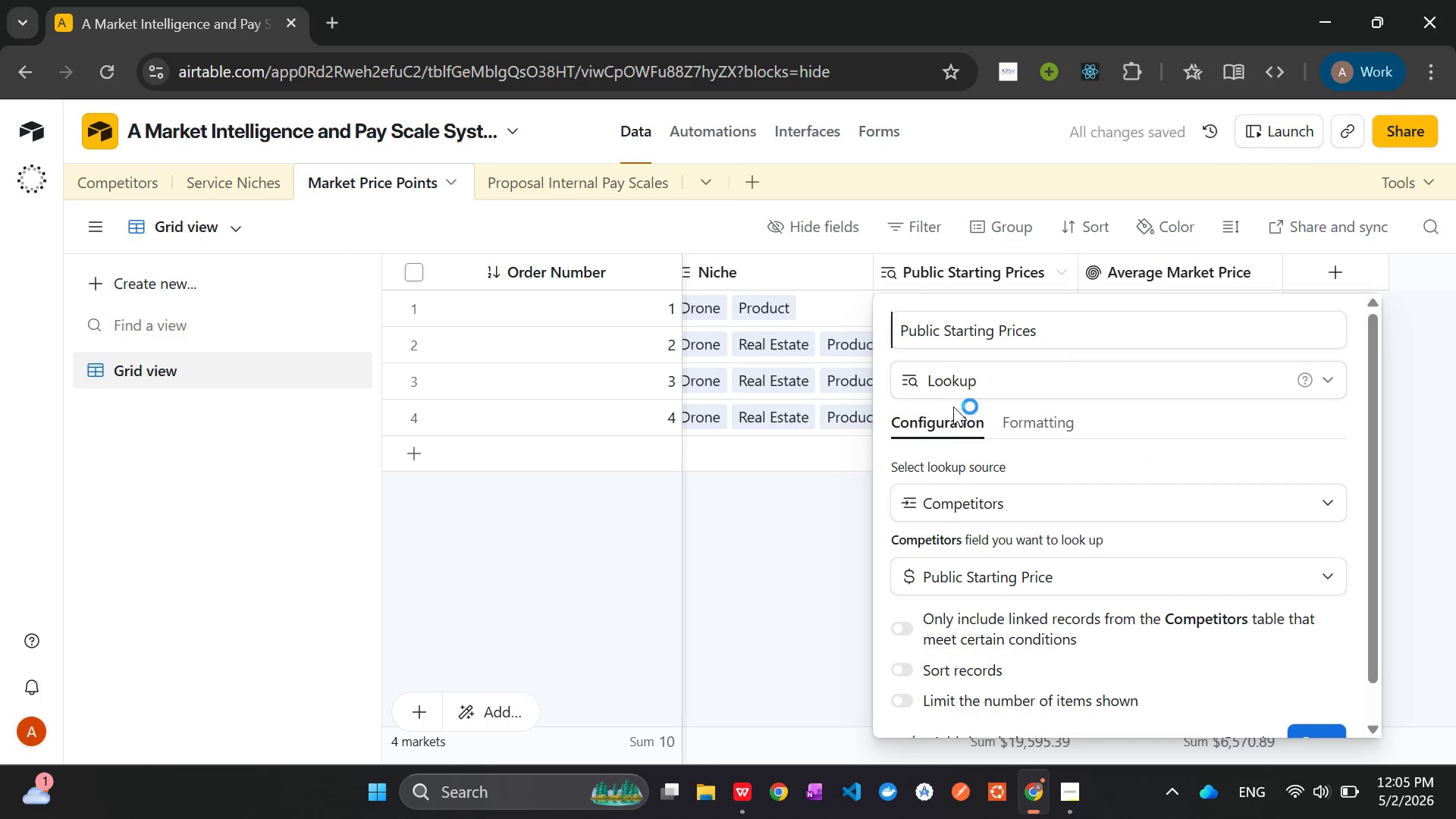 
left_click([1005, 381])
 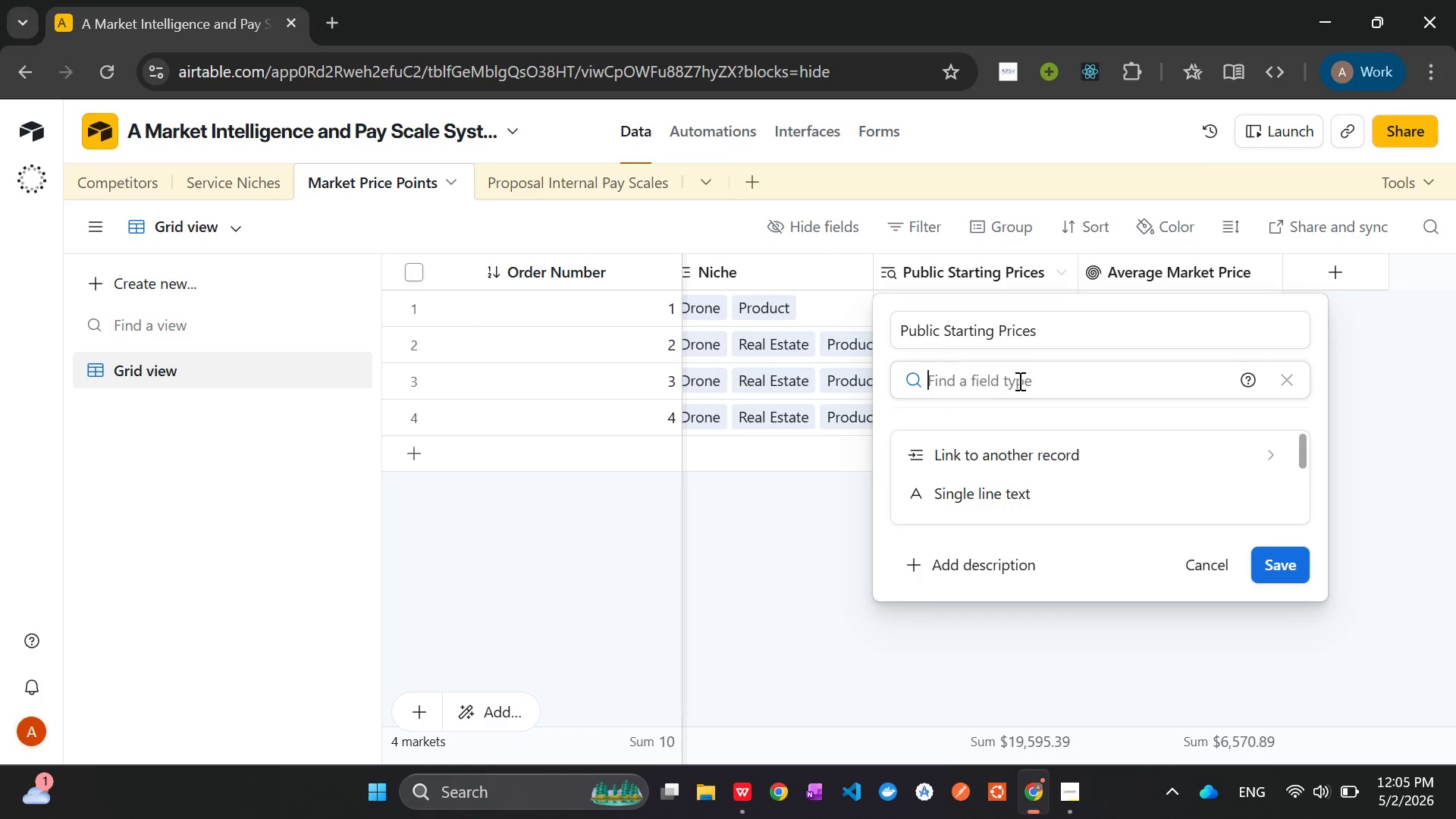 
type(roll)
 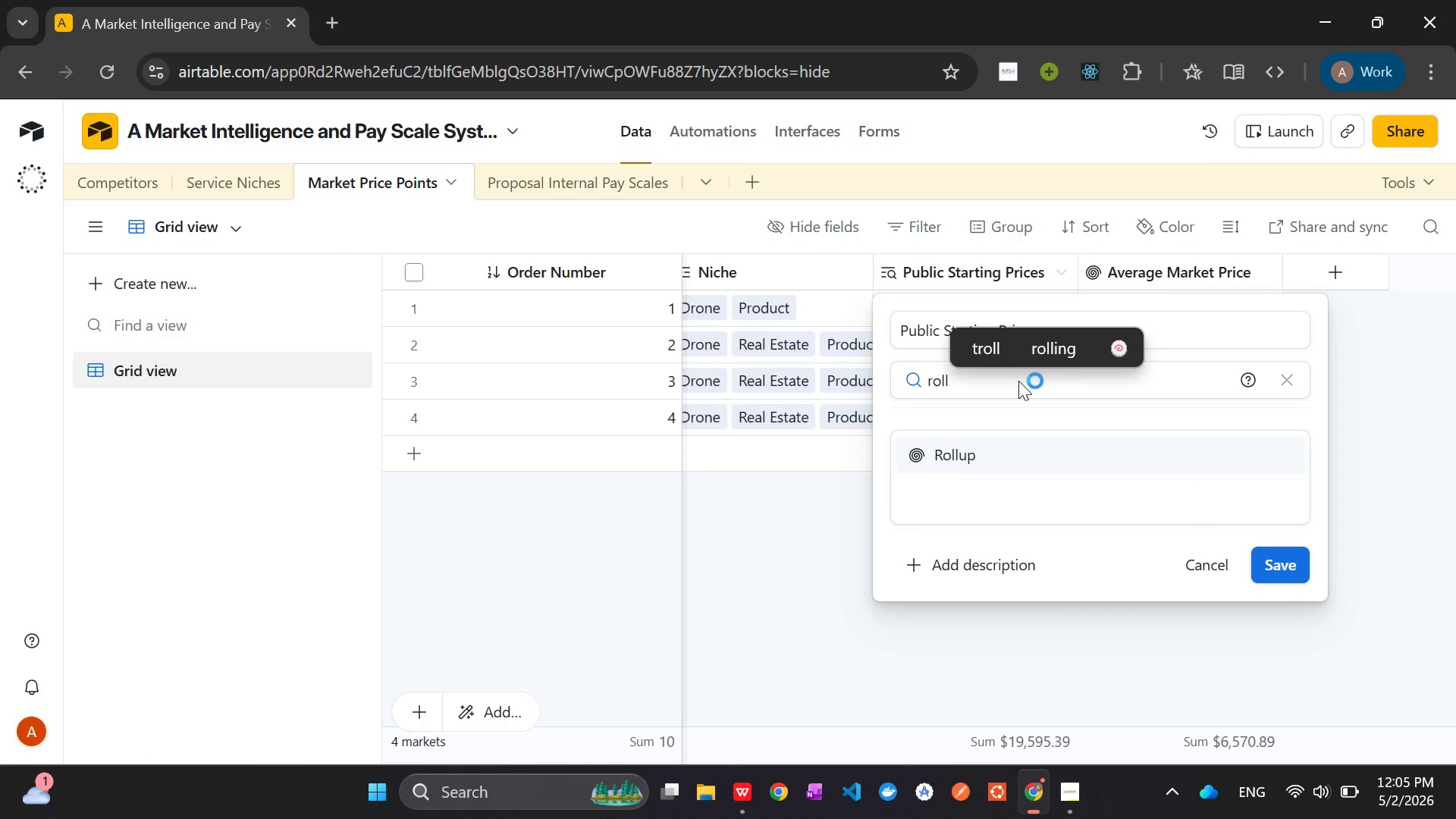 
key(Enter)
 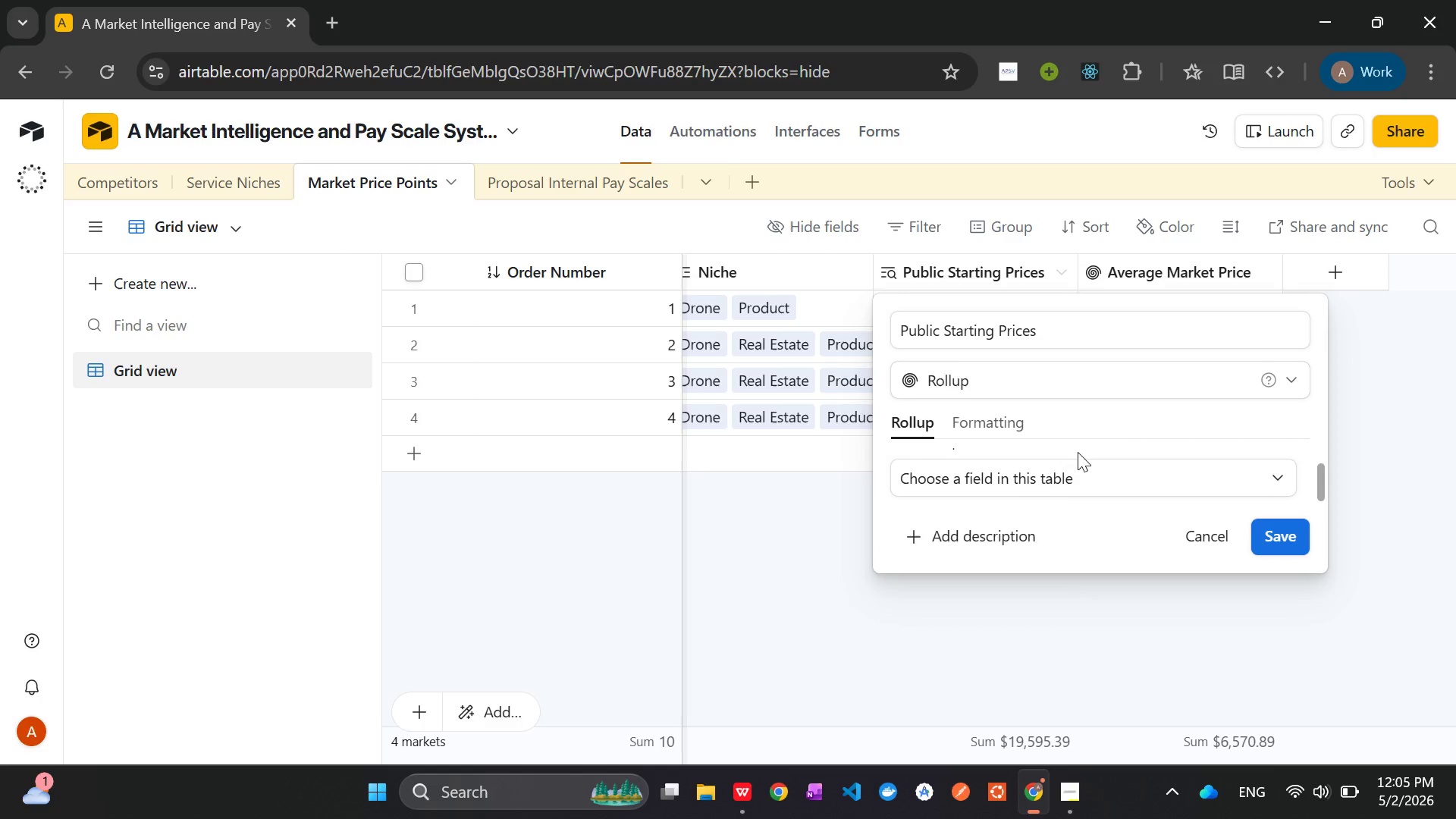 
left_click([1103, 474])
 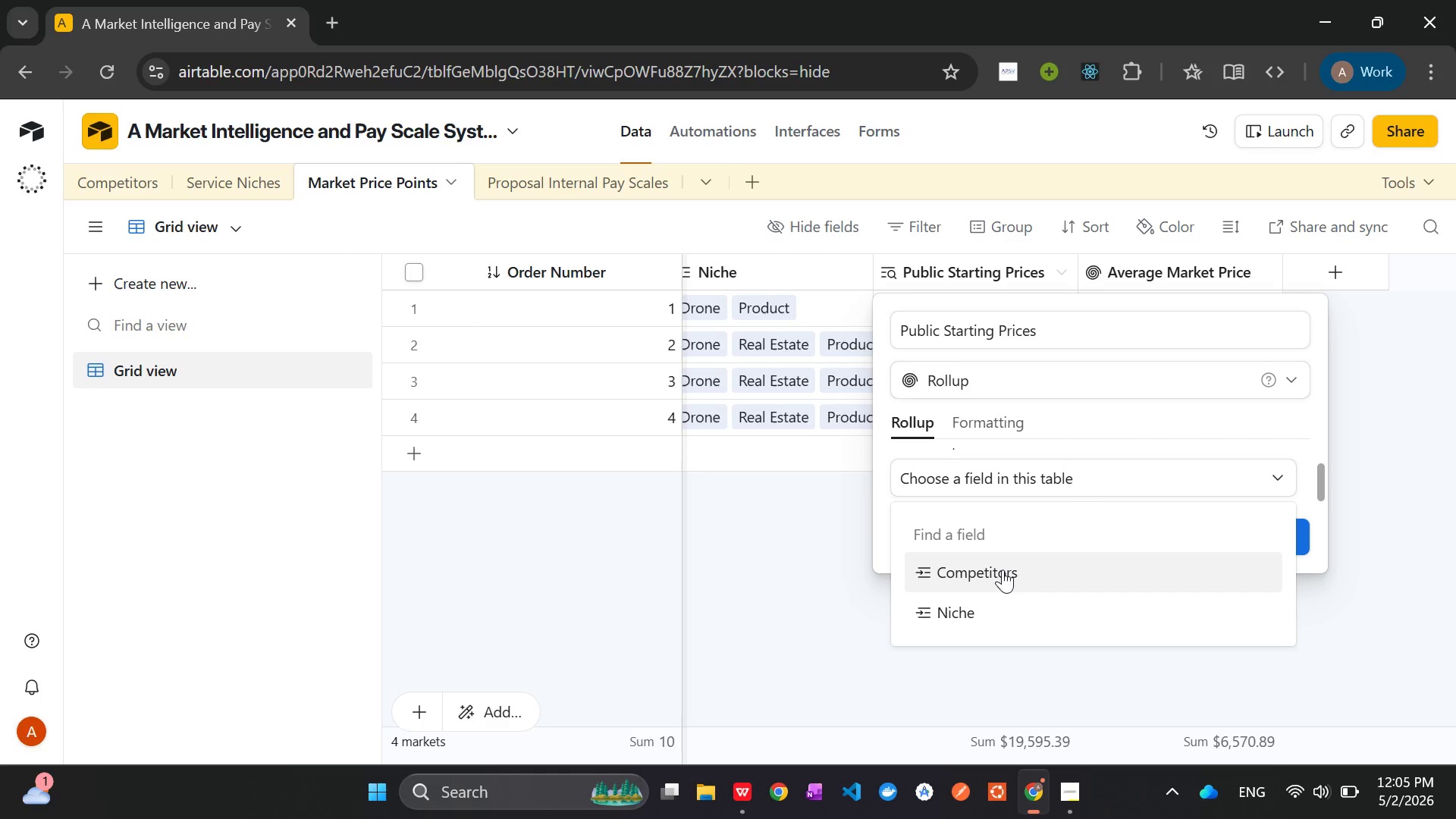 
left_click([1002, 576])
 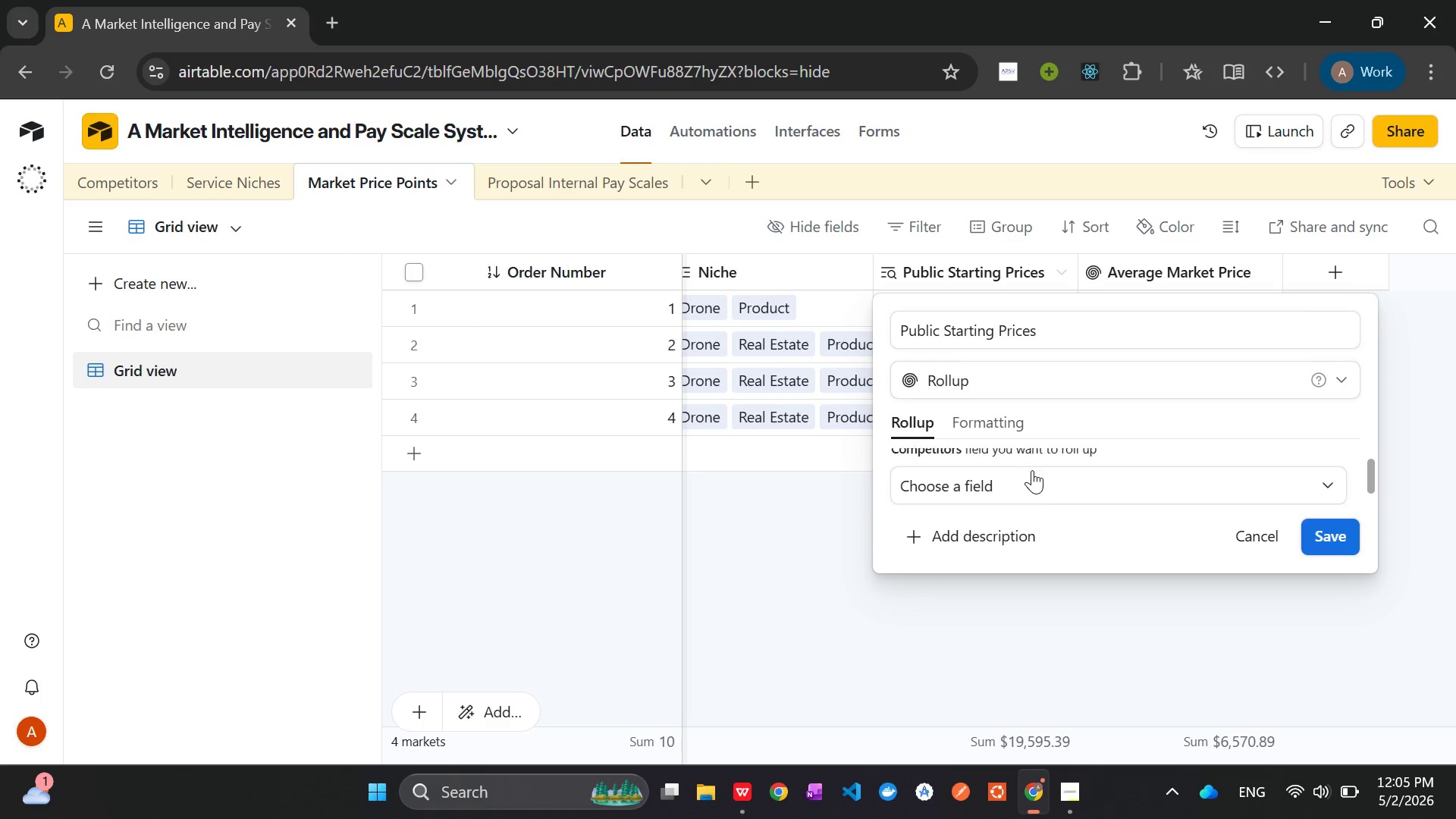 
left_click([1032, 470])
 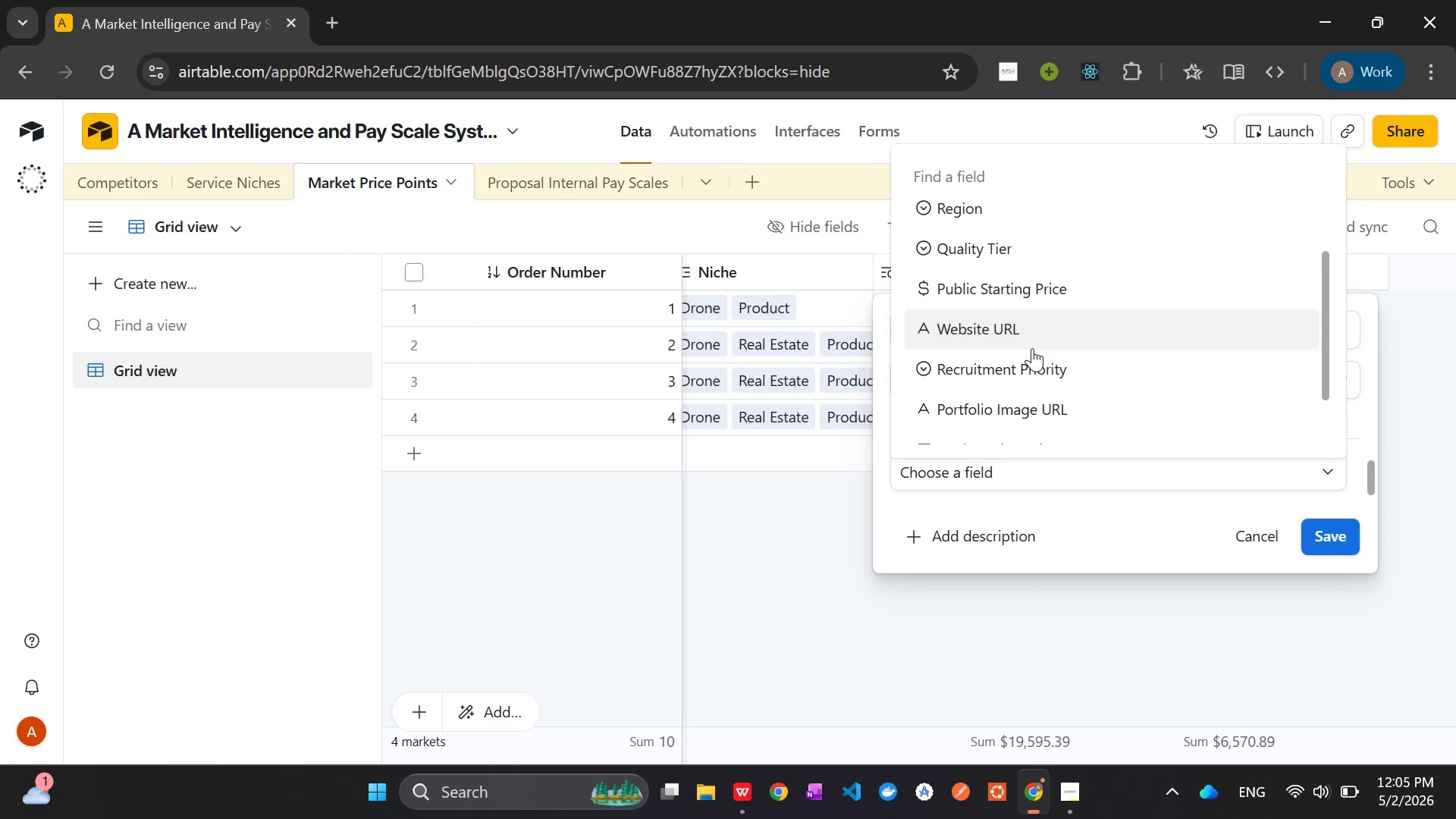 
left_click([1012, 290])
 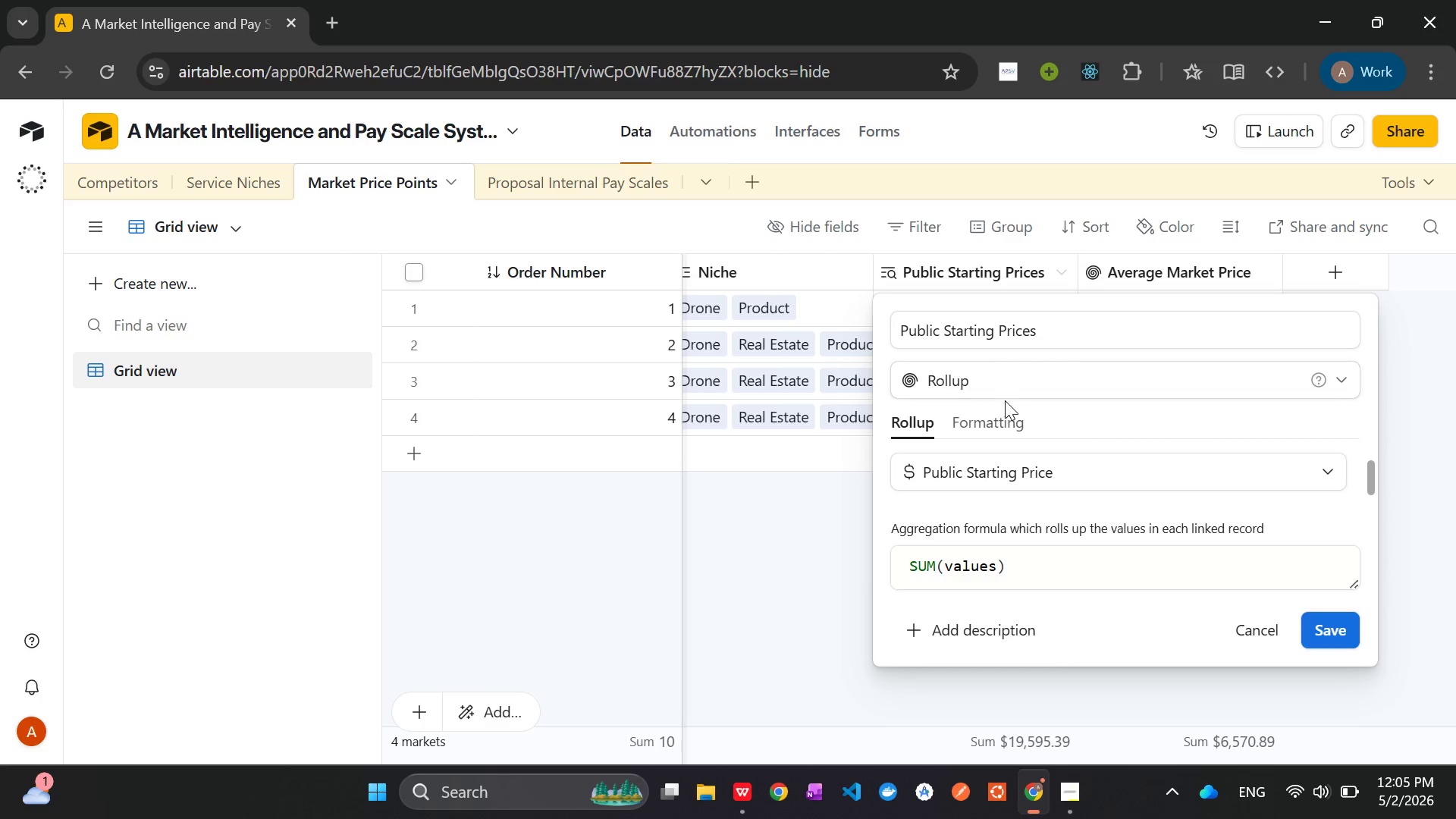 
wait(11.48)
 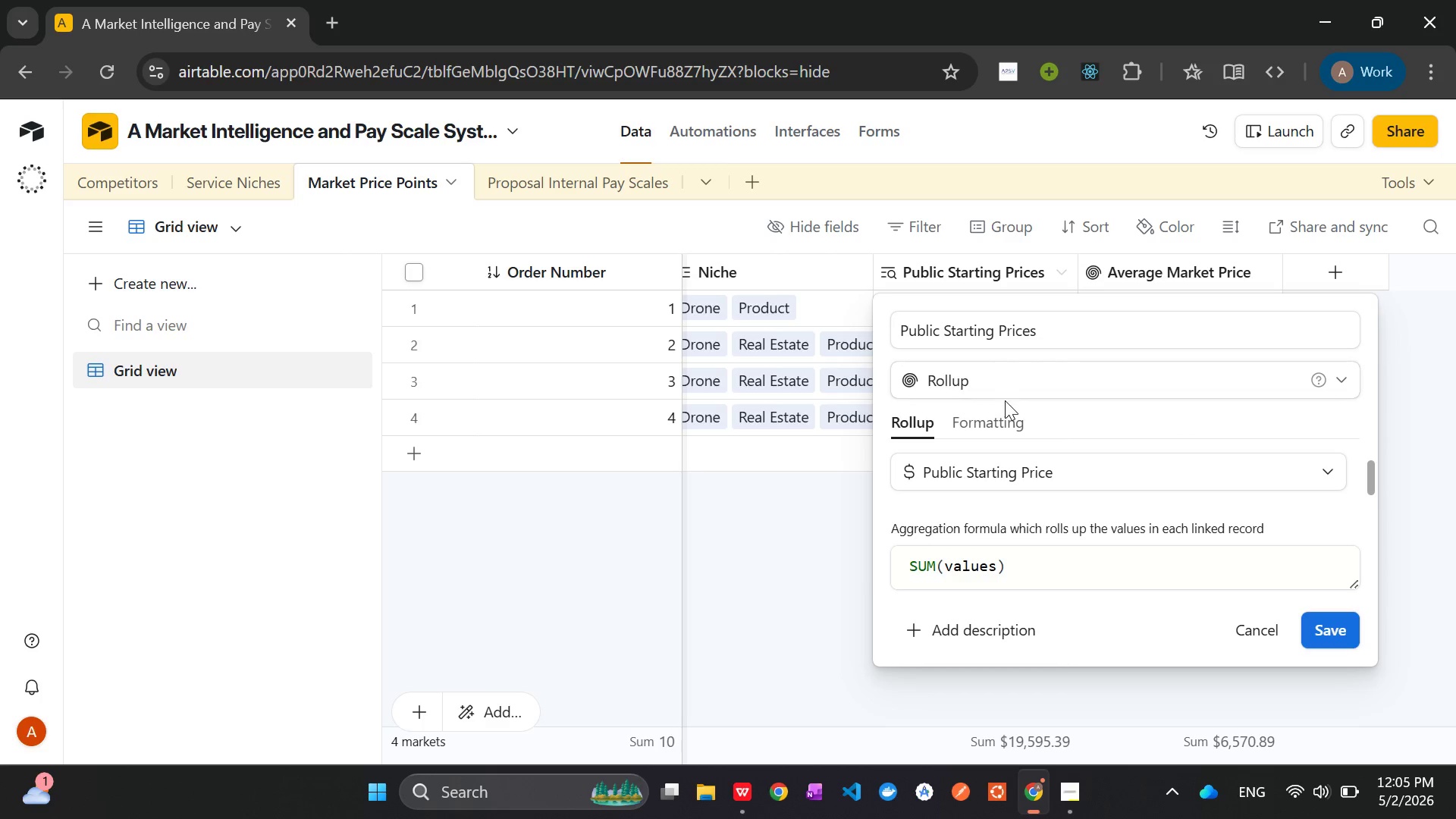 
left_click([1049, 329])
 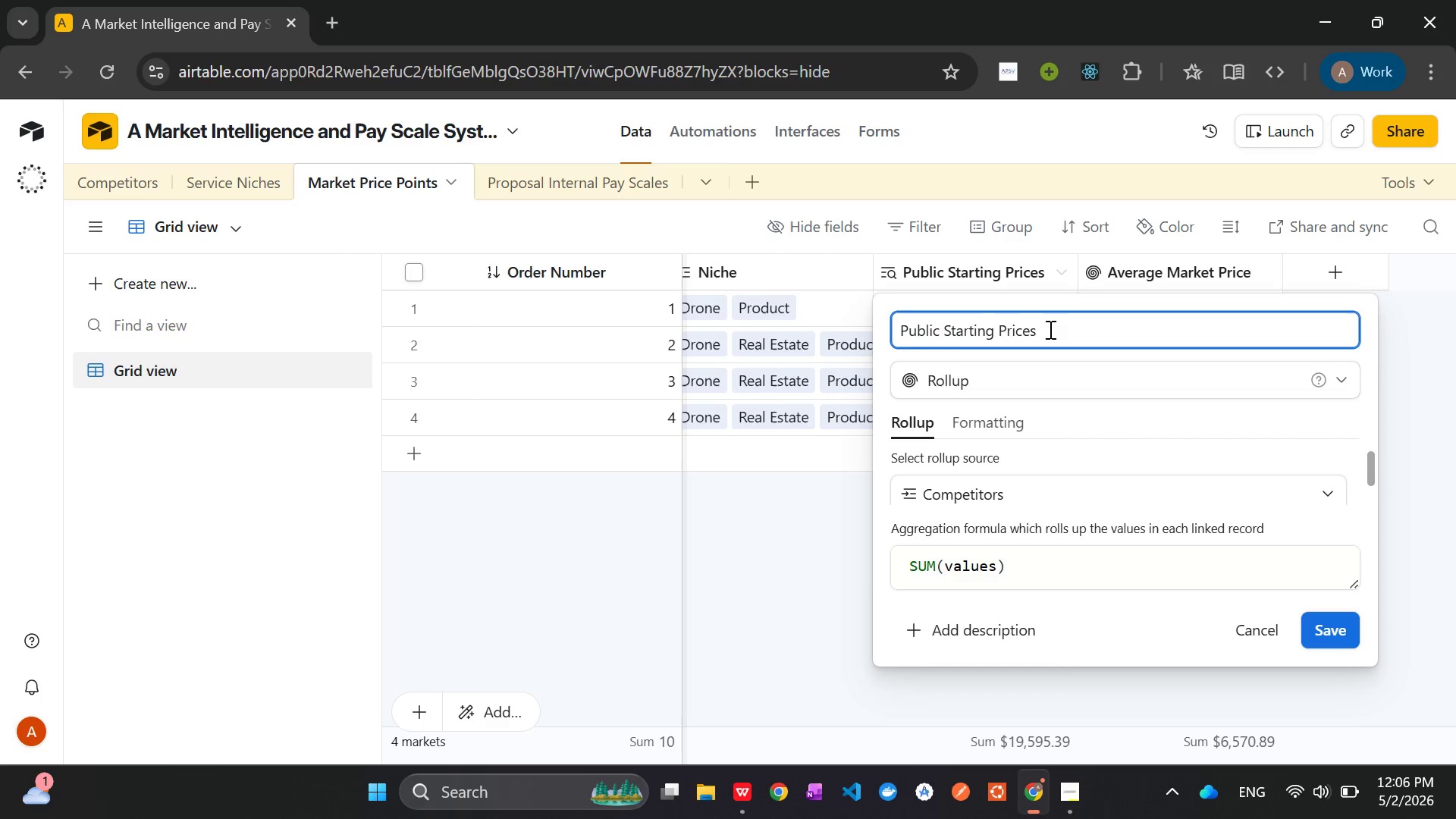 
left_click_drag(start_coordinate=[1049, 329], to_coordinate=[883, 329])
 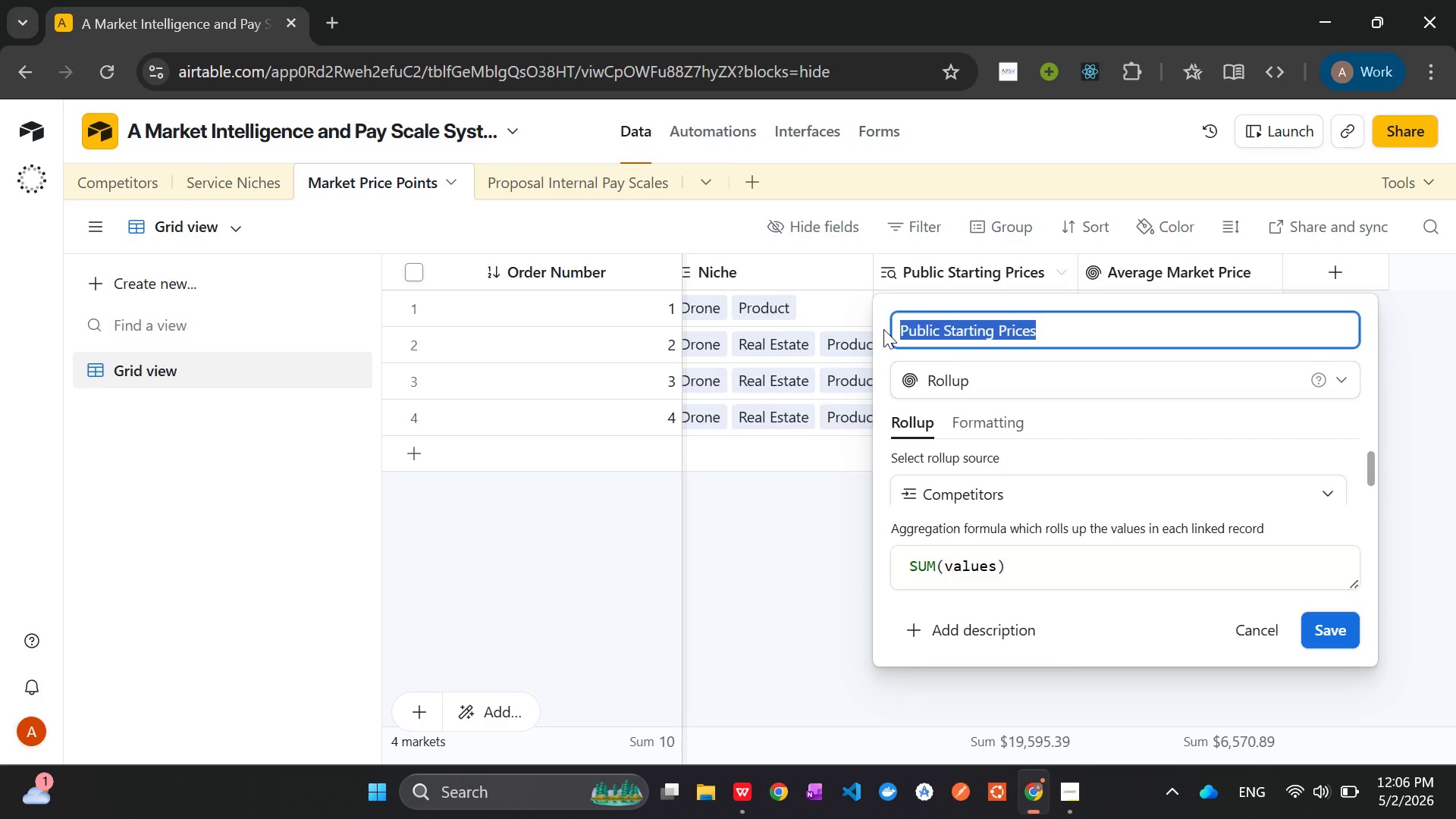 
key(Backspace)
type(Total Starting Prices)
 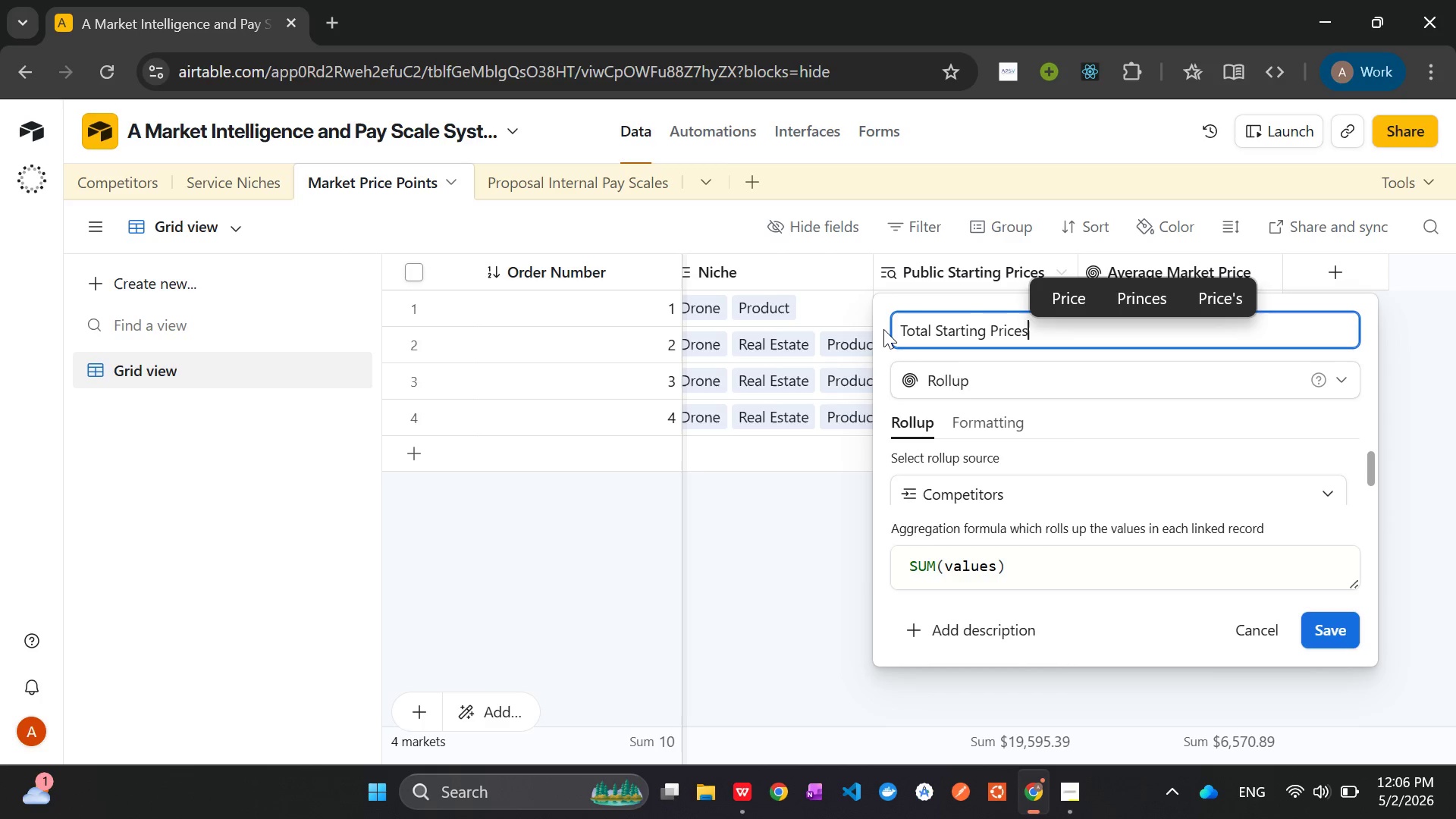 
key(Enter)
 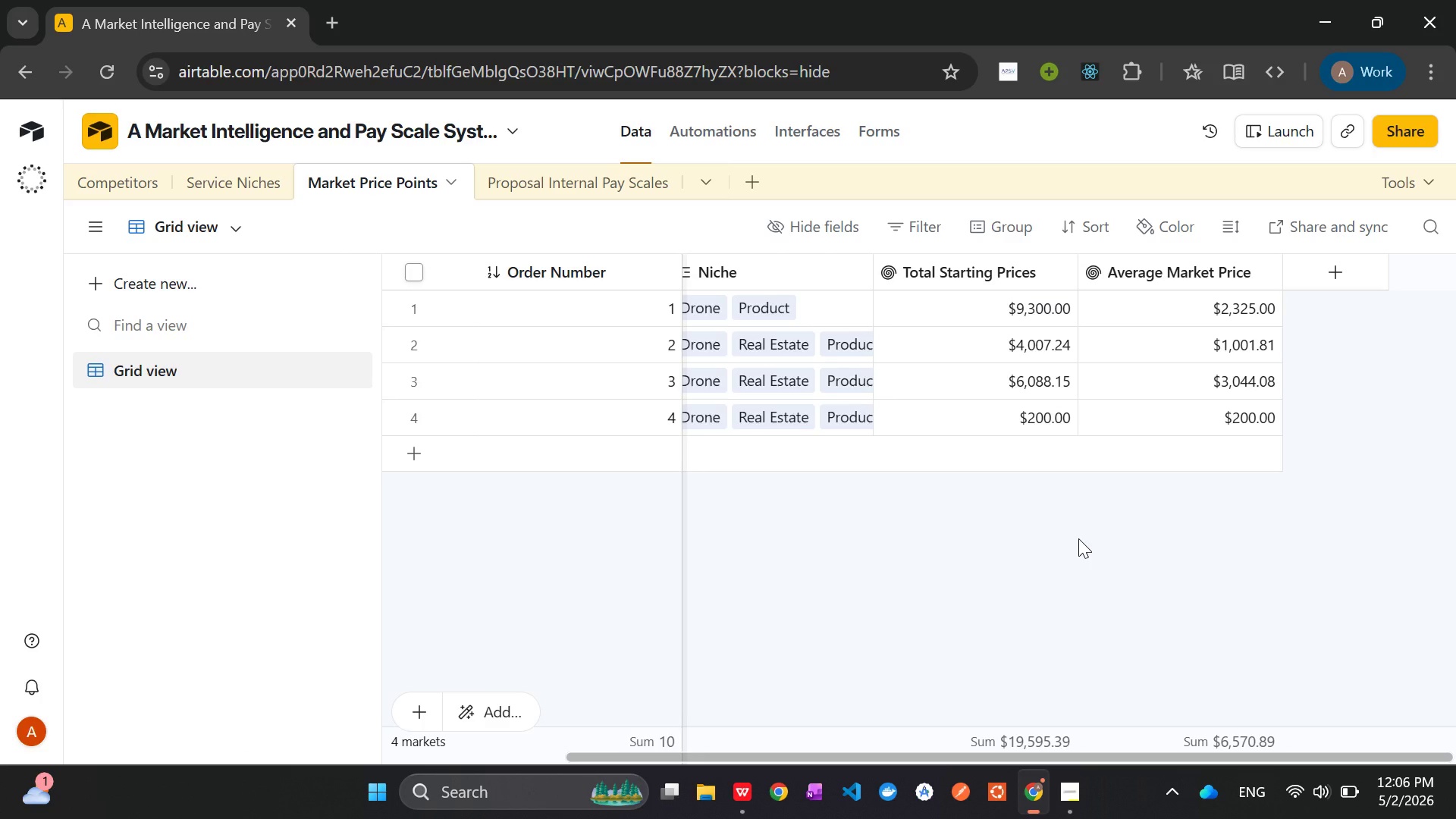 
wait(40.33)
 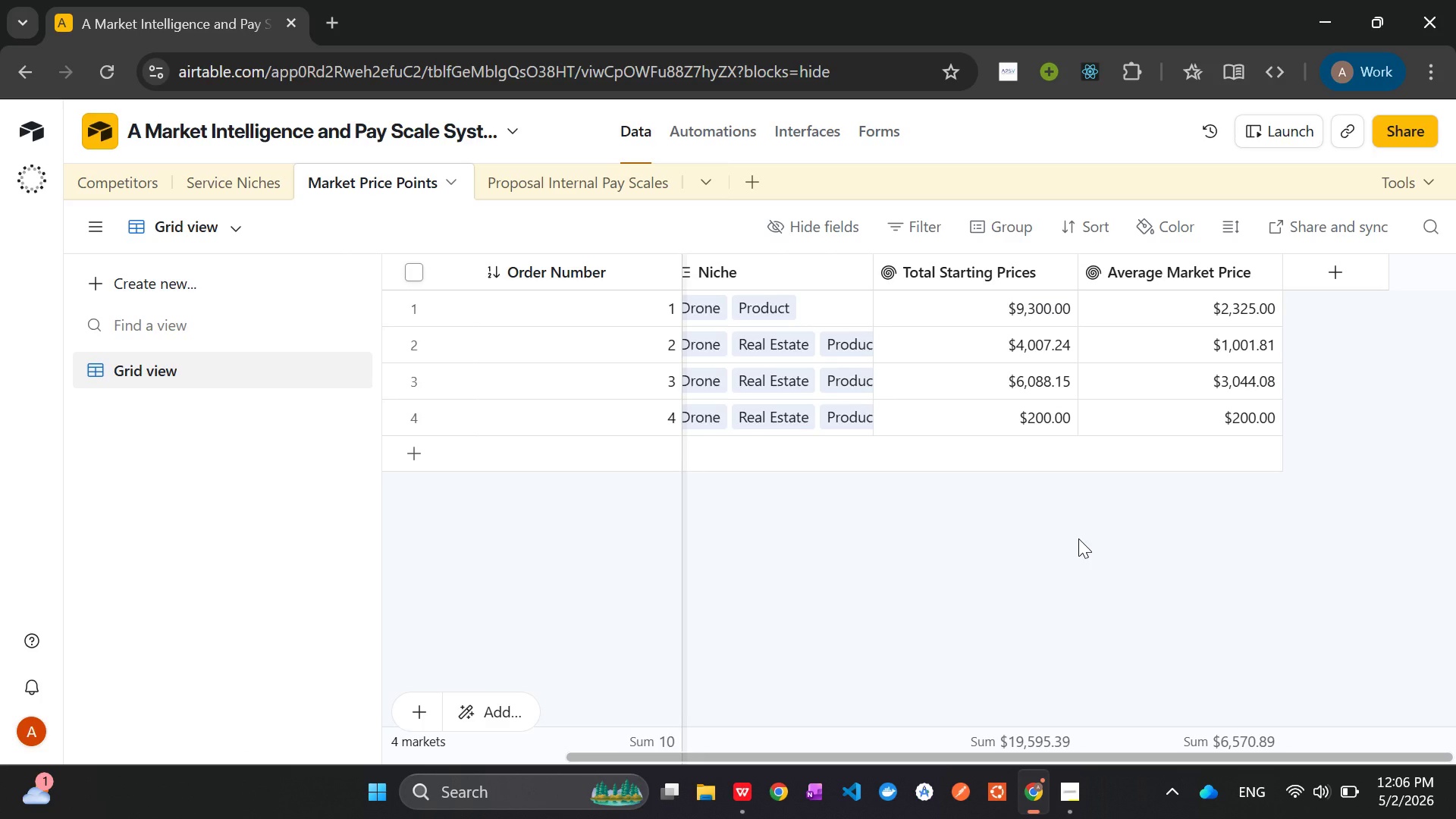 
left_click([1115, 538])
 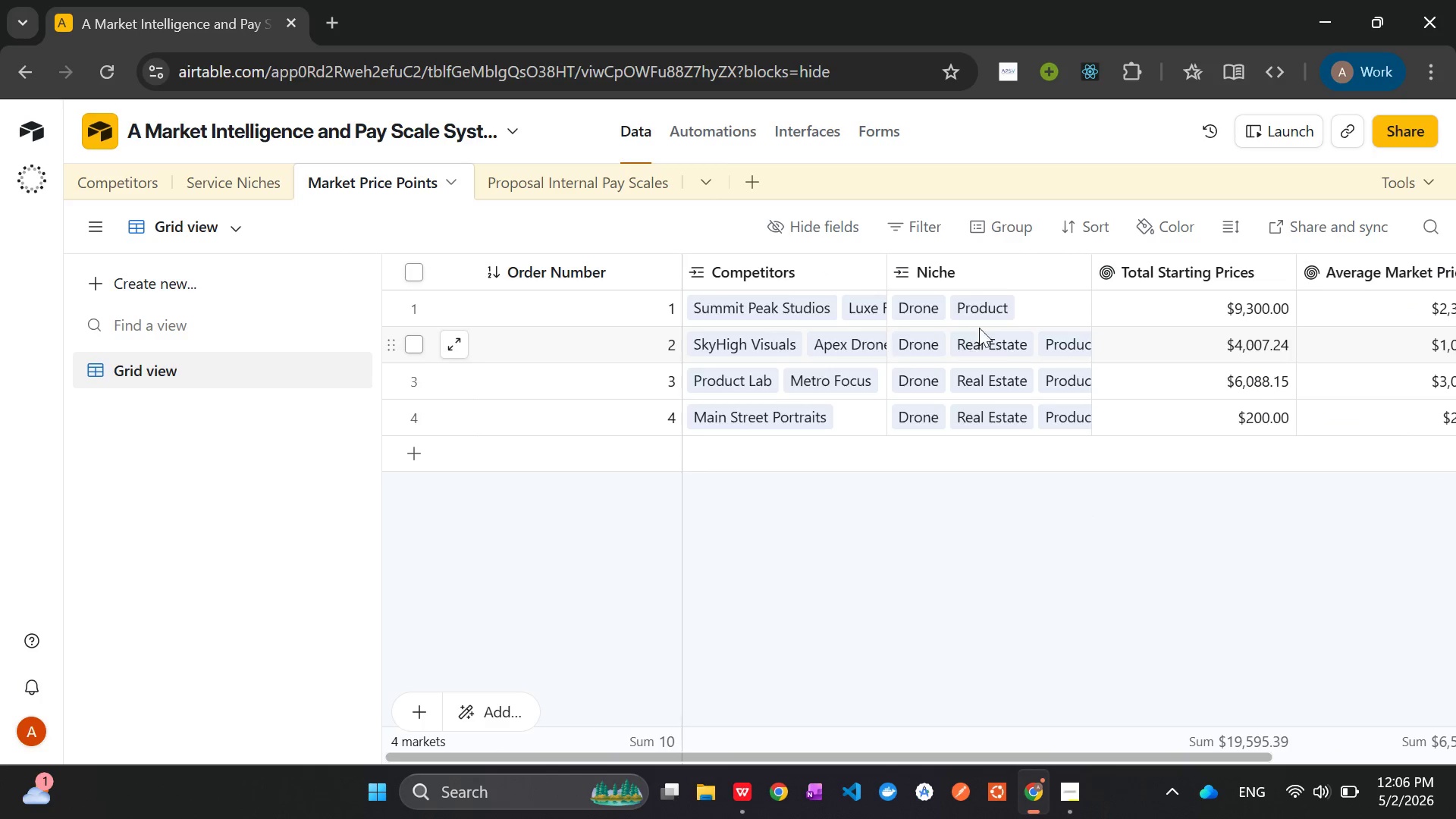 
left_click([996, 310])
 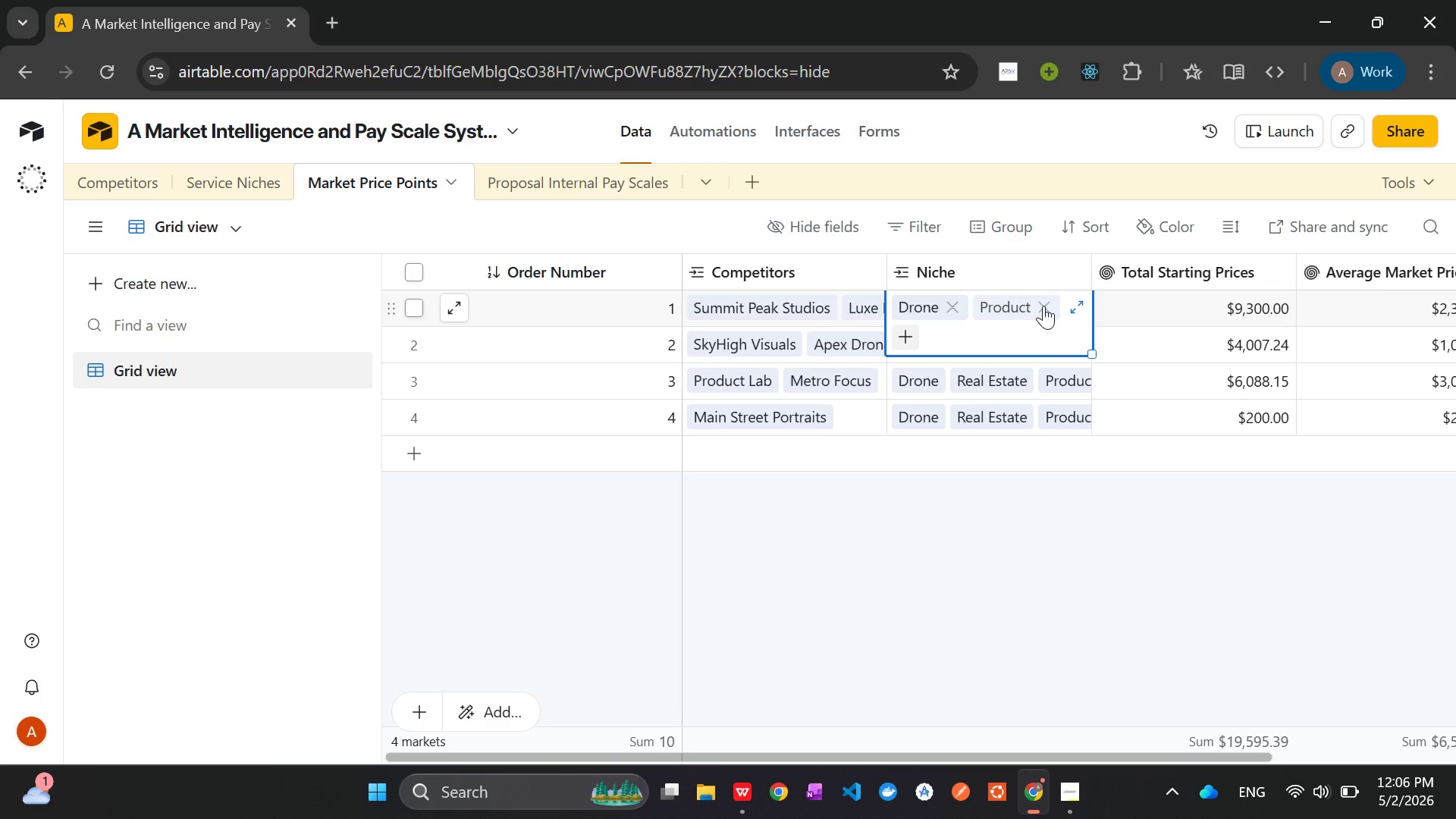 
right_click([986, 271])
 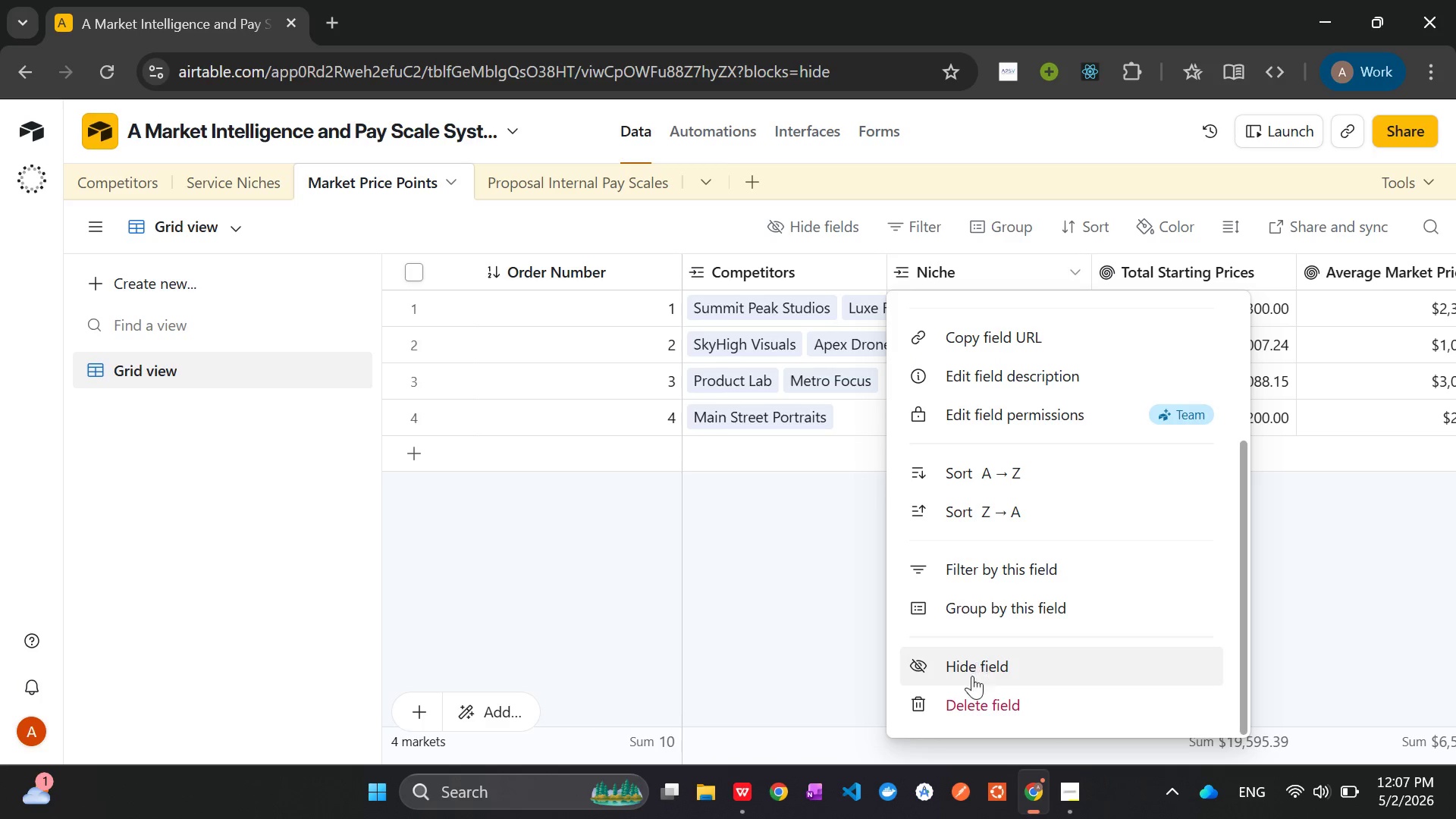 
left_click([967, 699])
 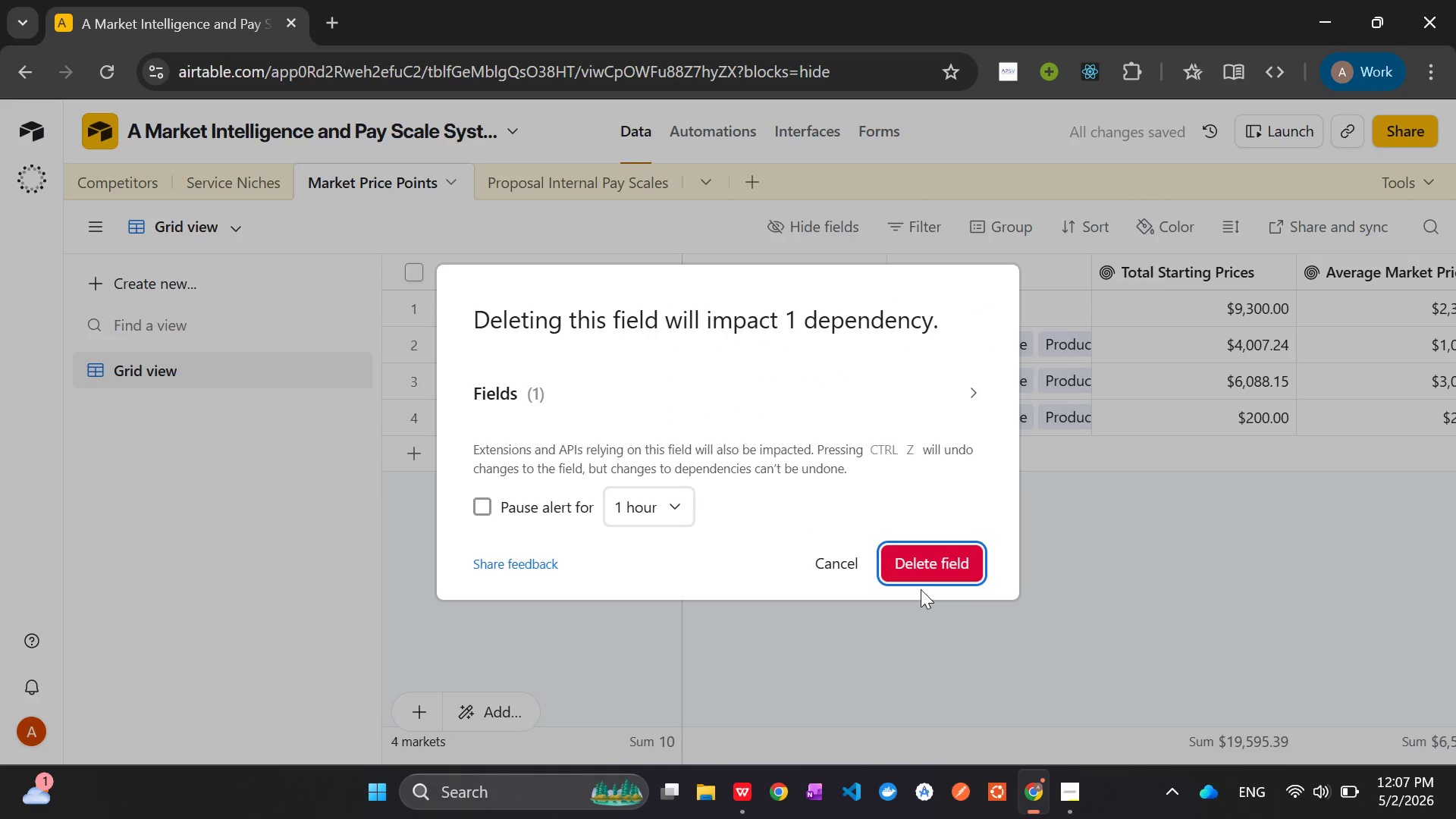 
left_click([932, 565])
 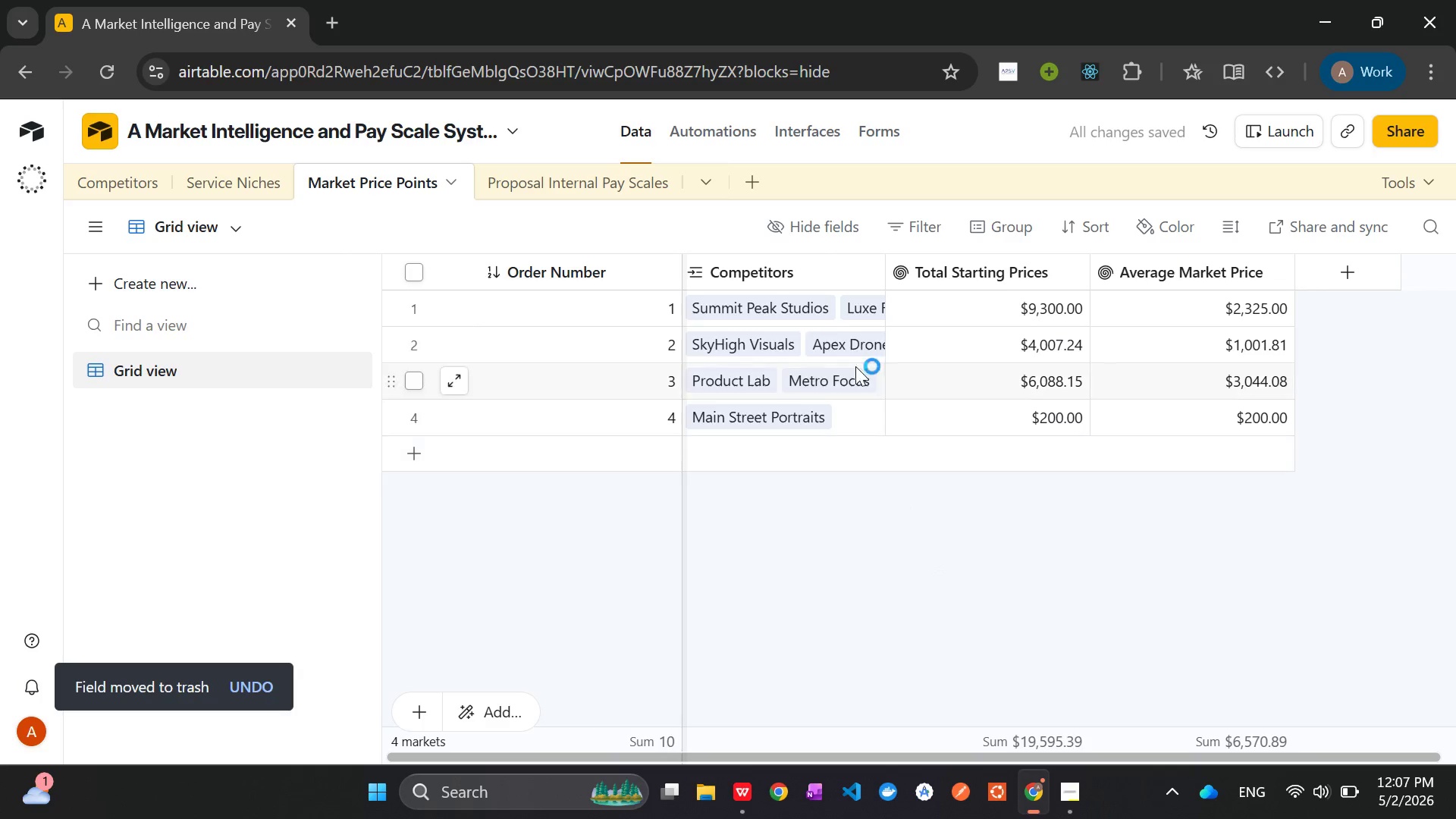 
left_click([785, 309])
 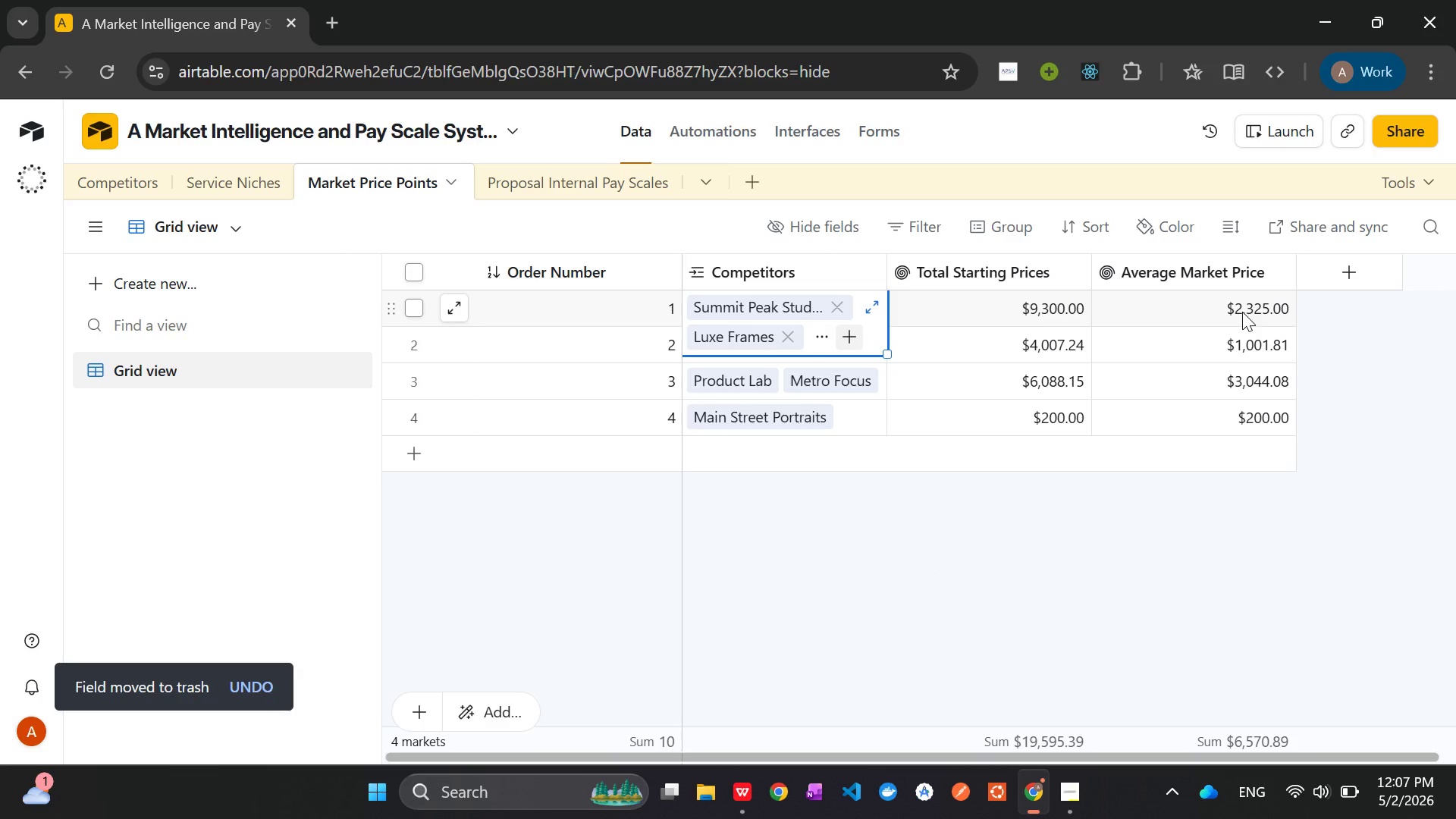 
left_click([1191, 585])
 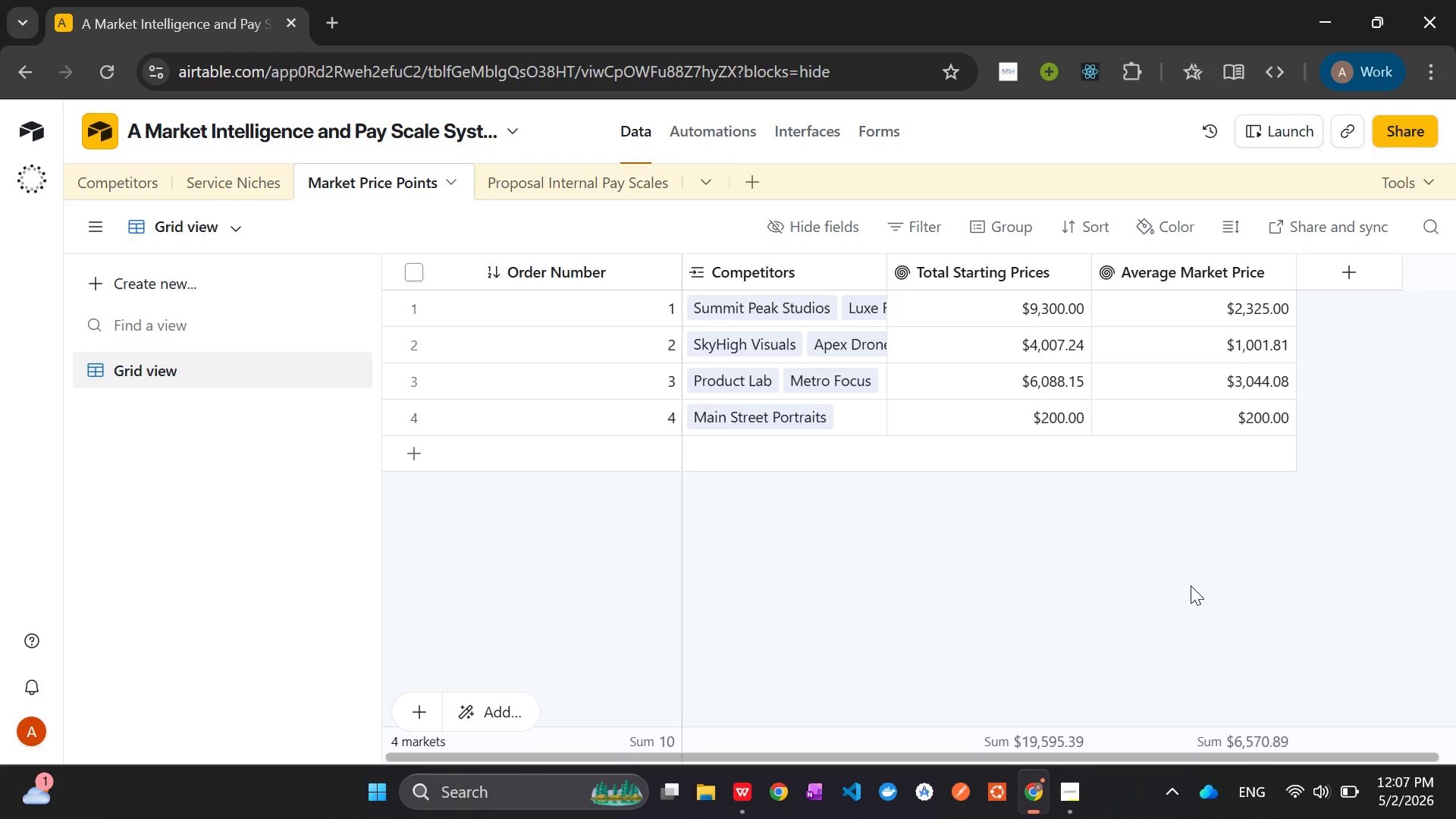 
wait(16.41)
 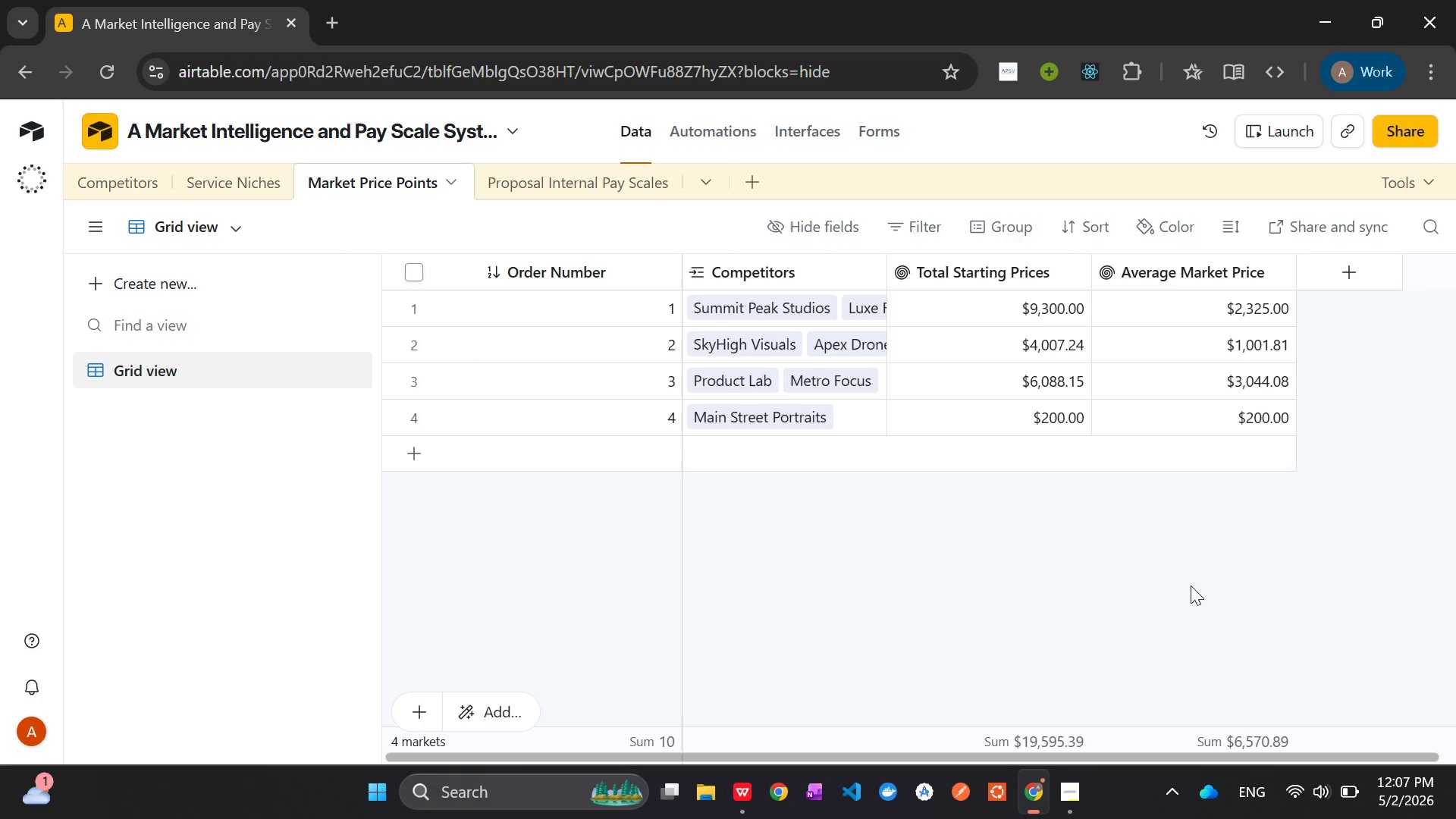 
hold_key(key=ControlLeft, duration=1.51)
 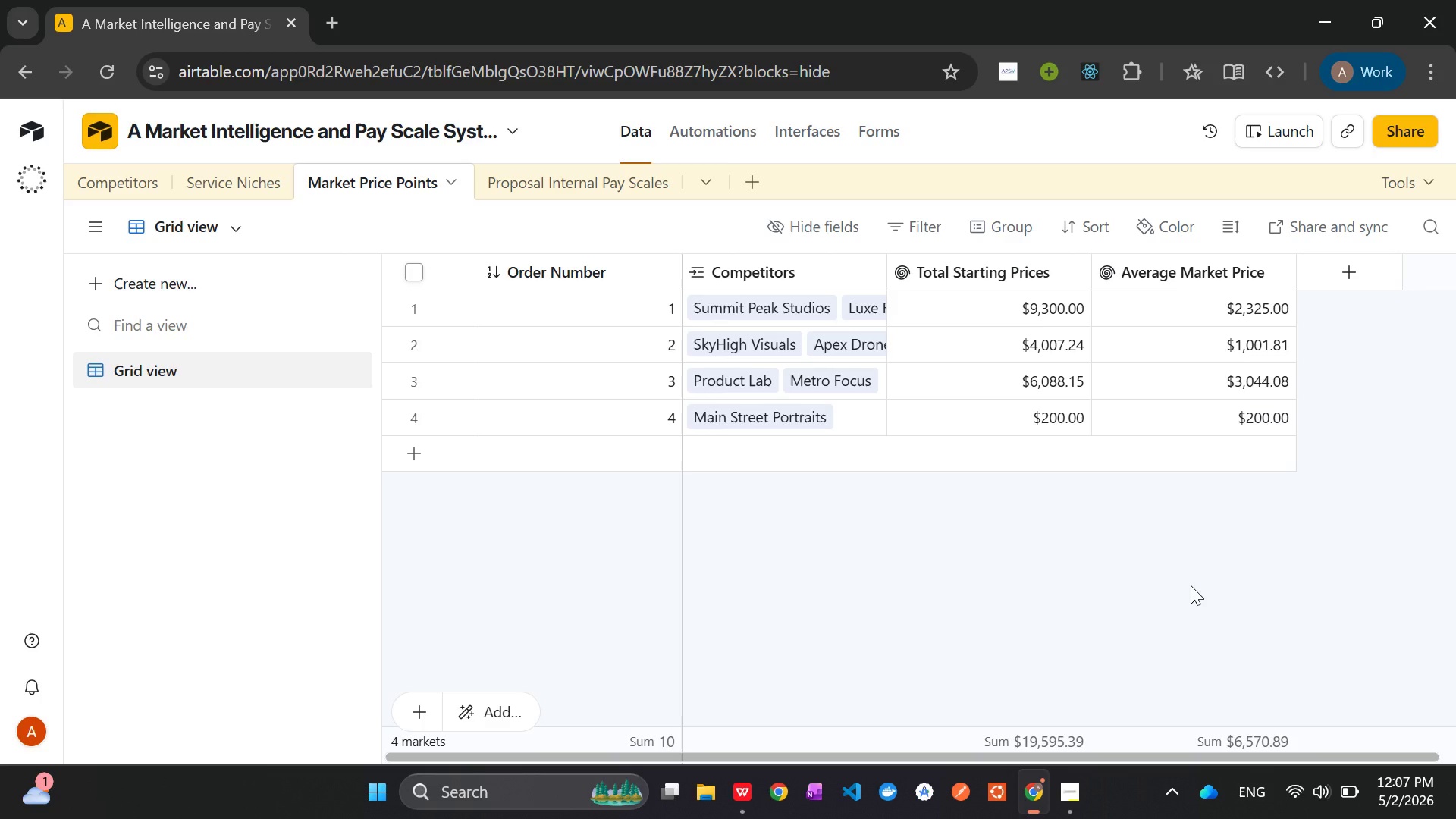 
hold_key(key=ControlLeft, duration=1.52)
 